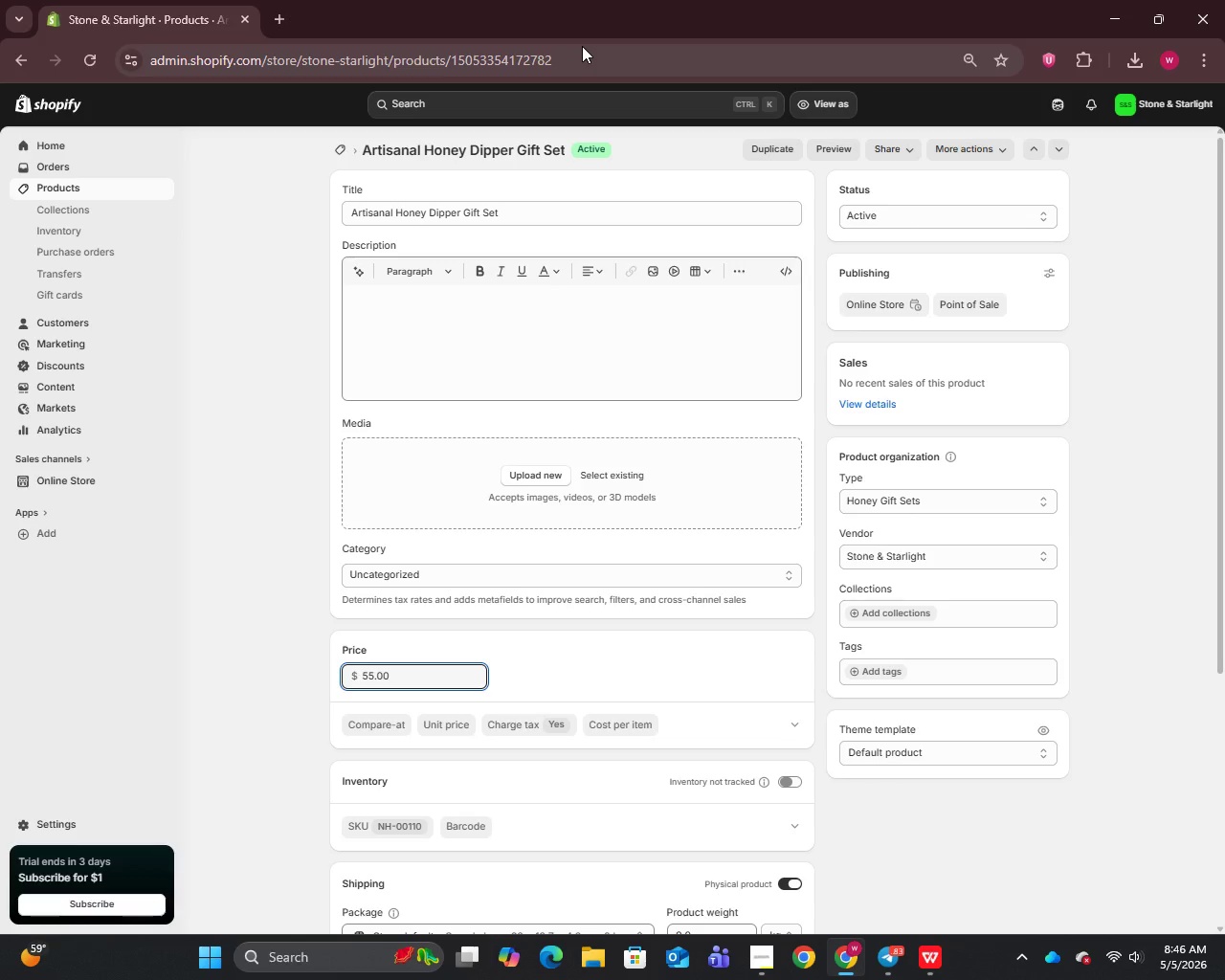 
left_click([57, 189])
 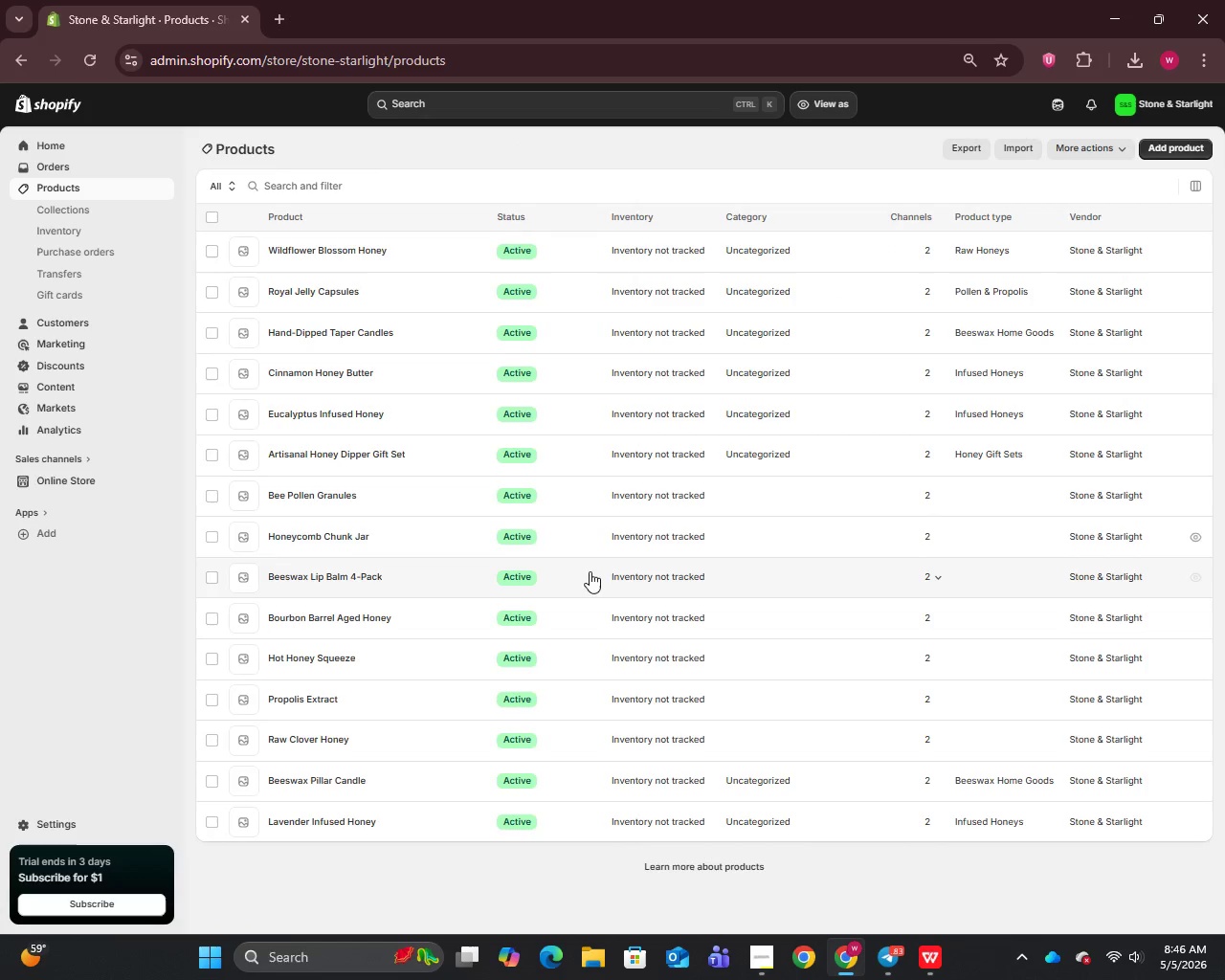 
wait(5.23)
 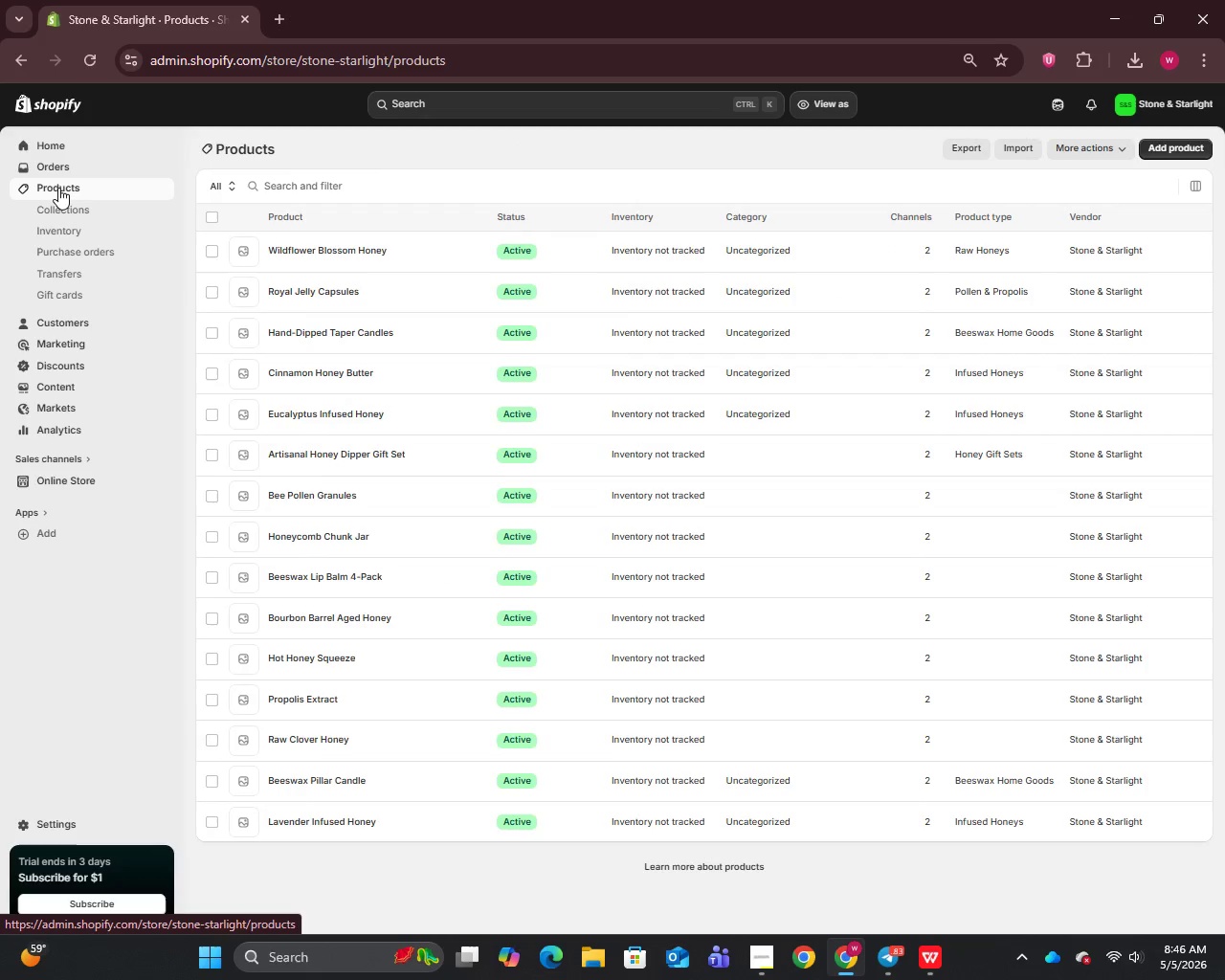 
left_click([345, 491])
 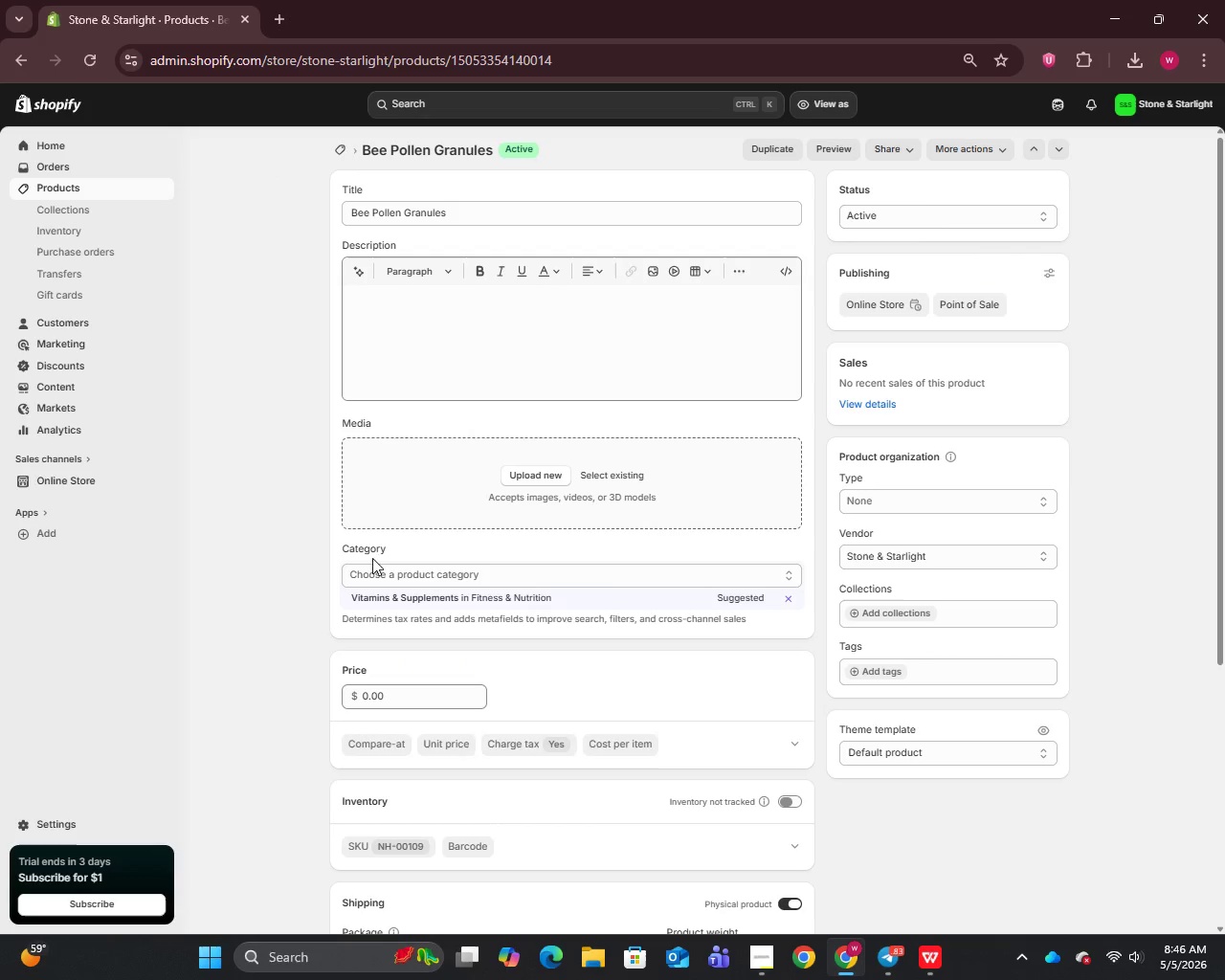 
key(Control+A)
 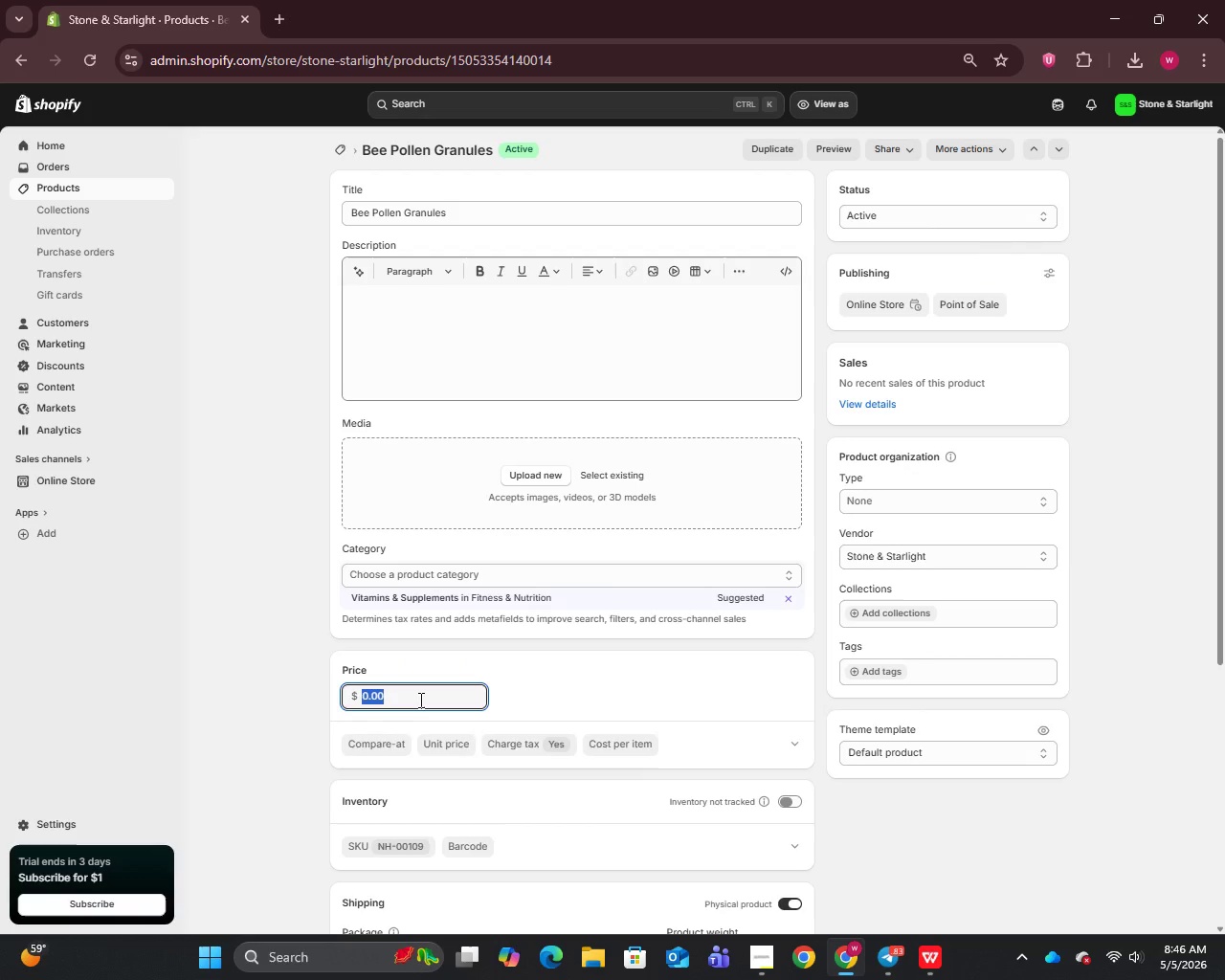 
type(42)
 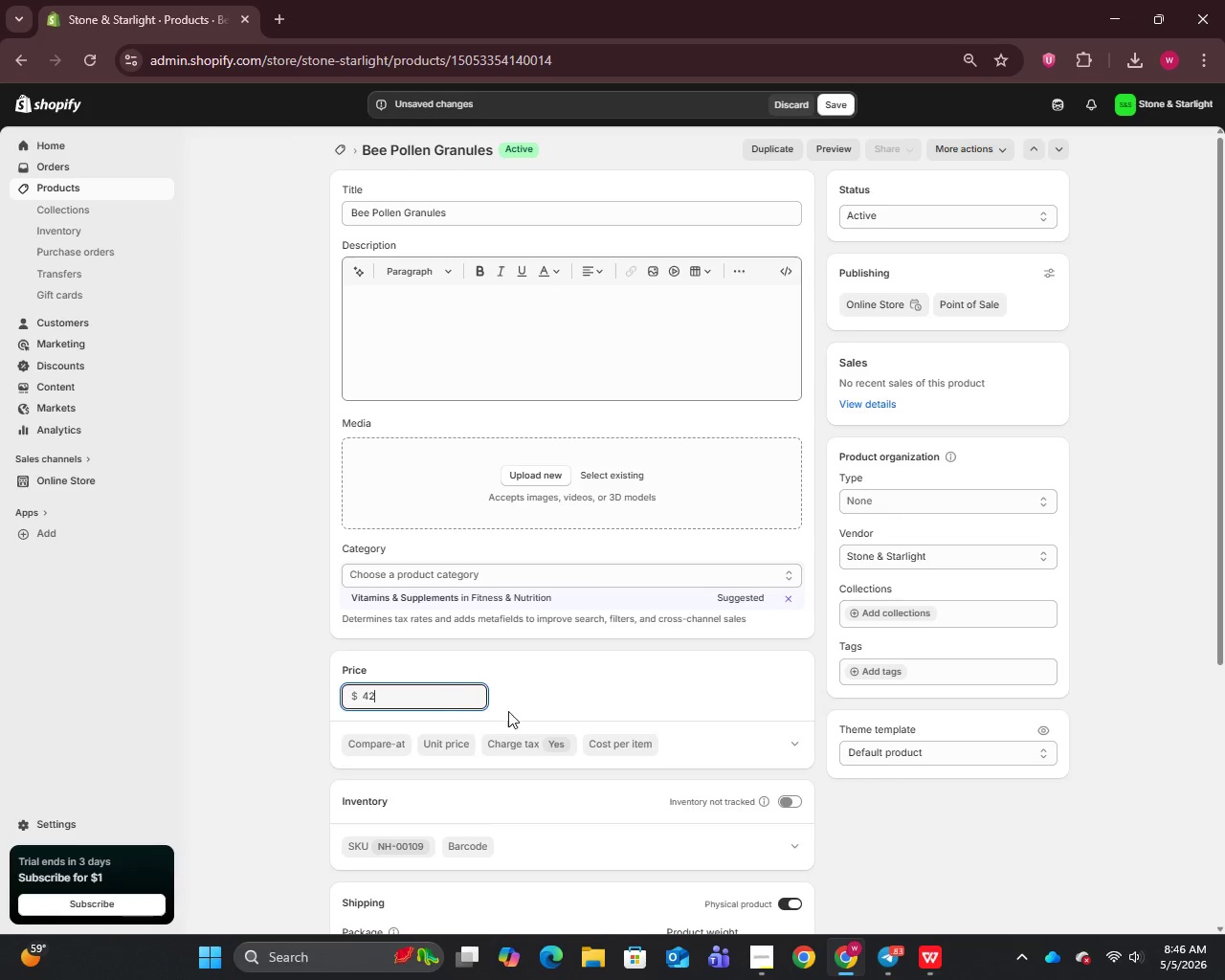 
scroll: coordinate [665, 720], scroll_direction: down, amount: 1.0
 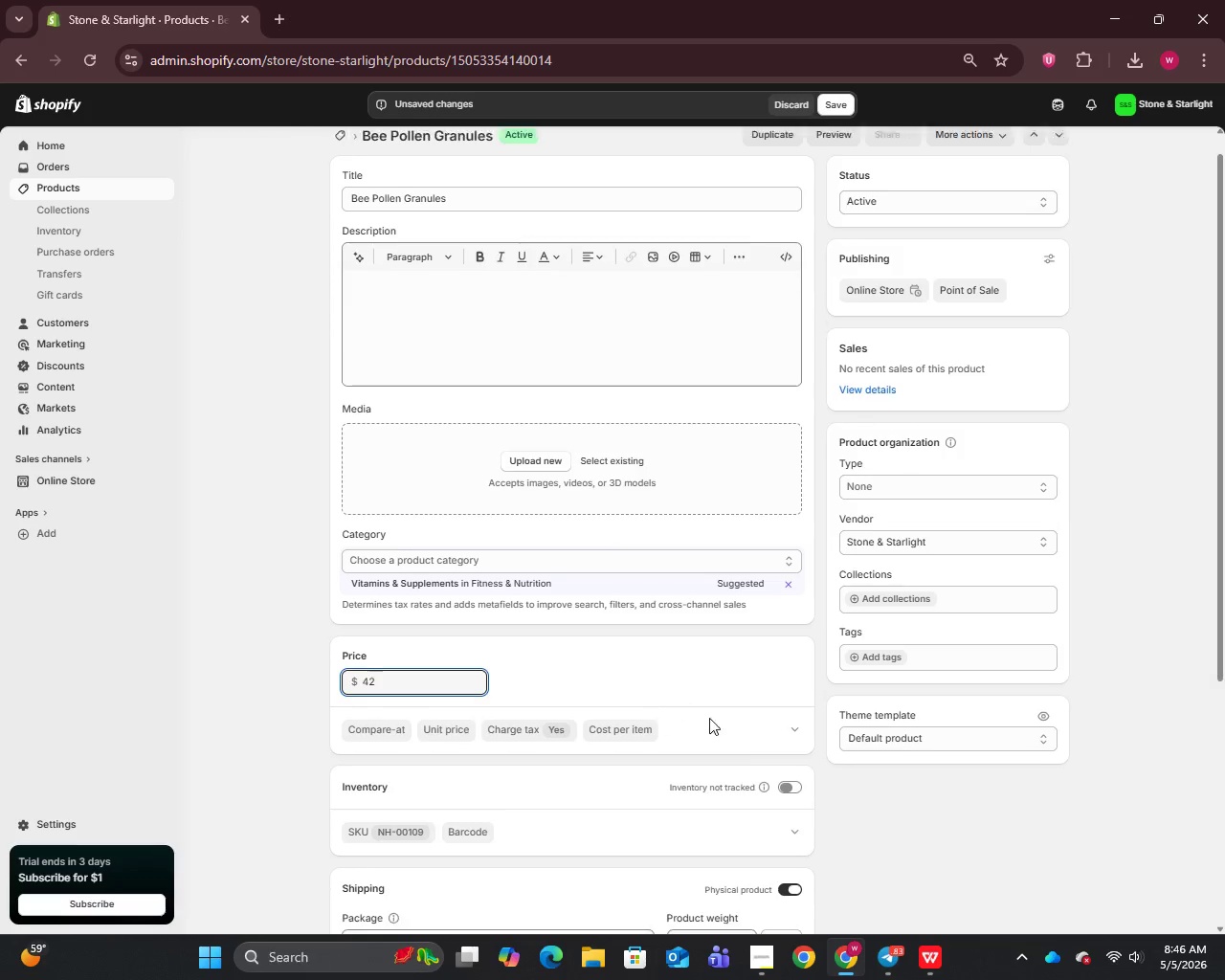 
mouse_move([734, 718])
 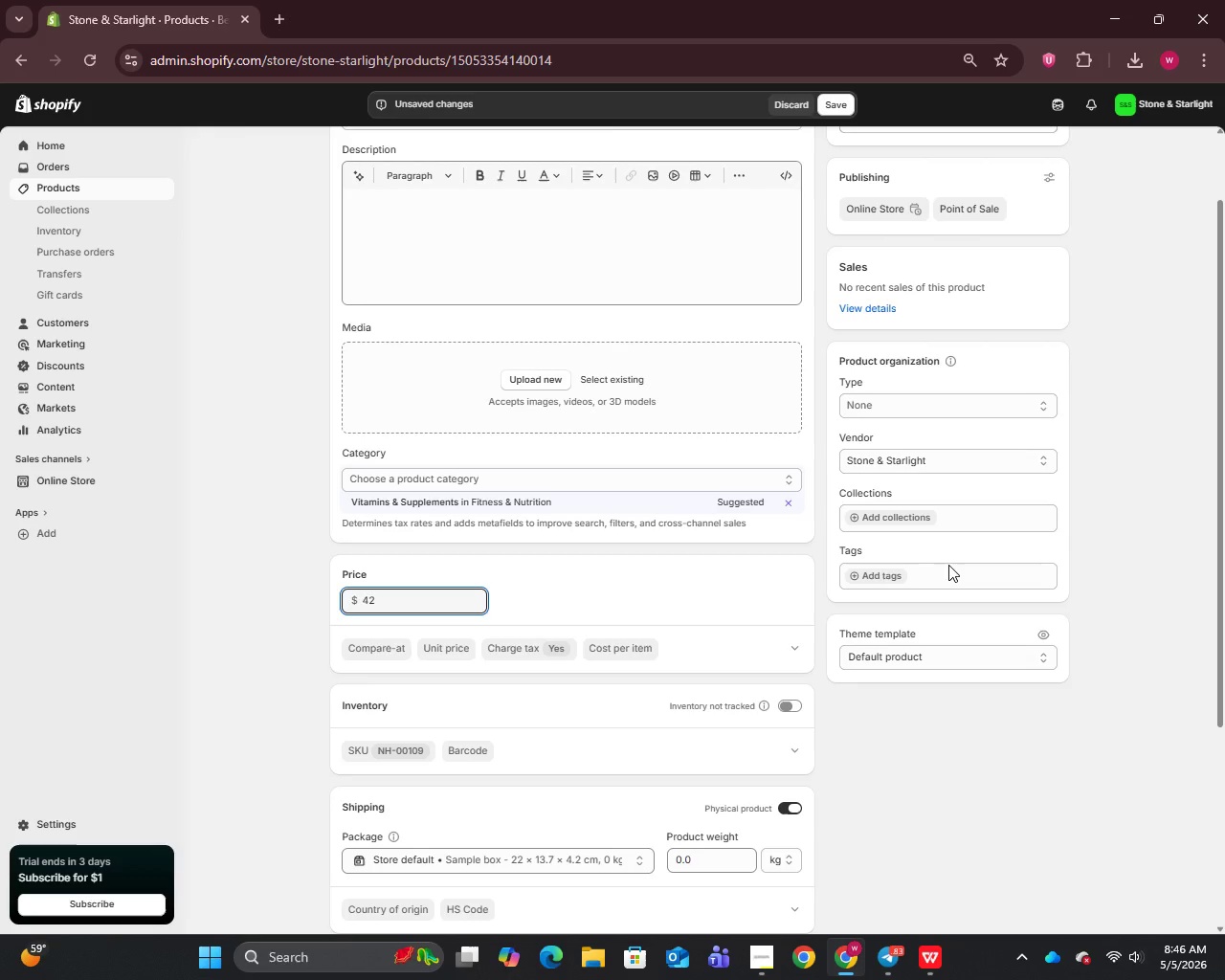 
scroll: coordinate [792, 602], scroll_direction: up, amount: 6.0
 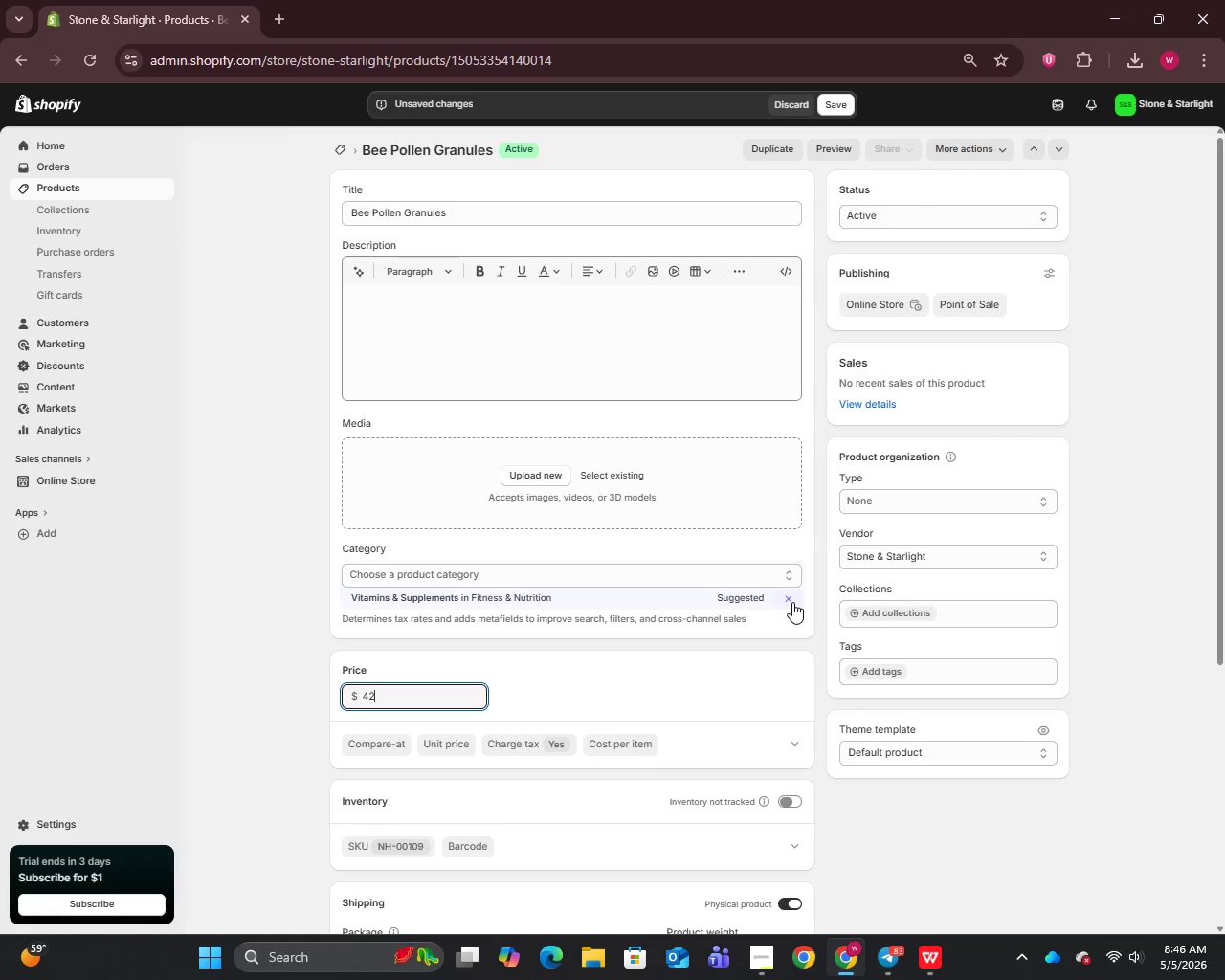 
scroll: coordinate [792, 602], scroll_direction: down, amount: 4.0
 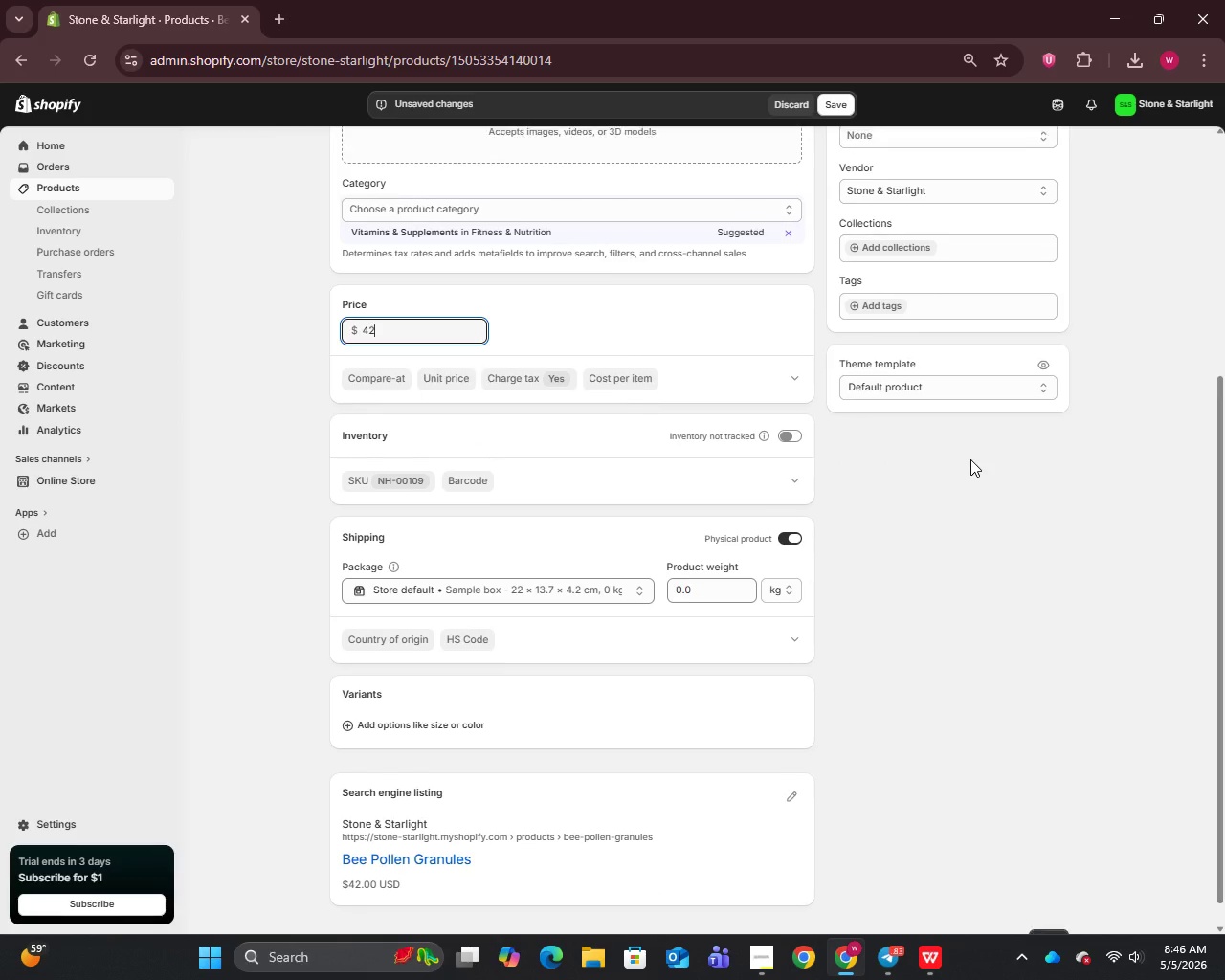 
scroll: coordinate [970, 459], scroll_direction: up, amount: 3.0
 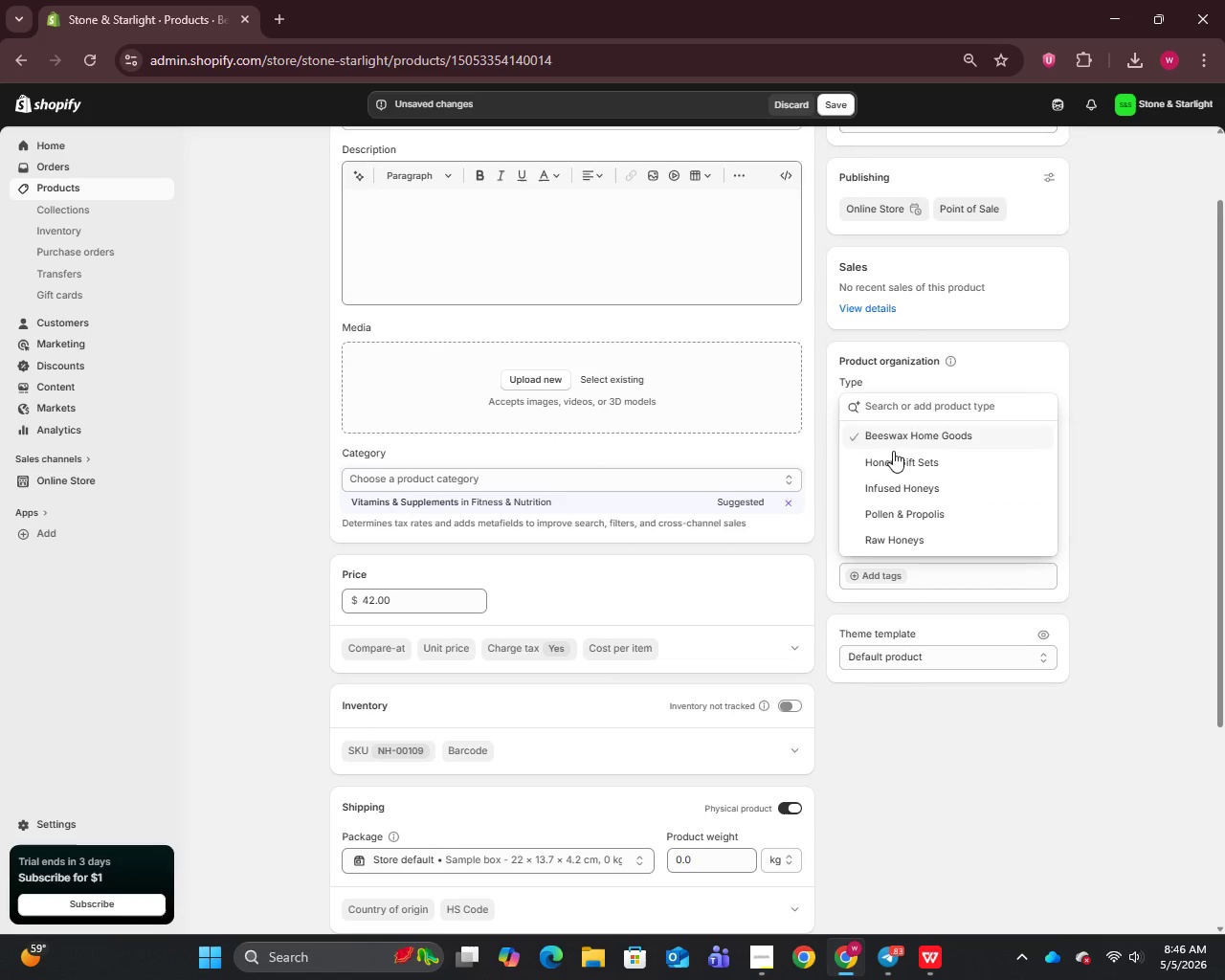 
left_click([893, 514])
 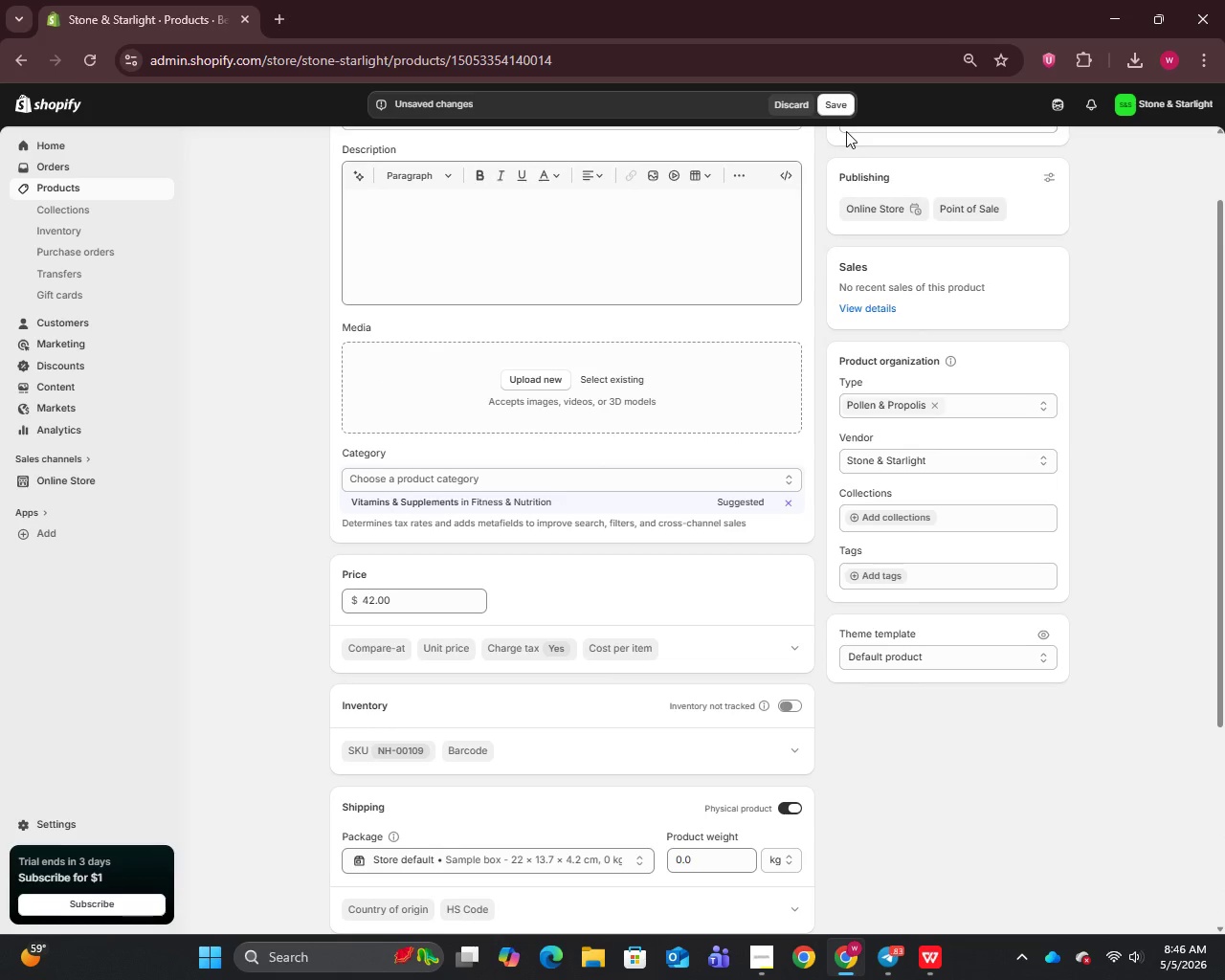 
left_click([837, 100])
 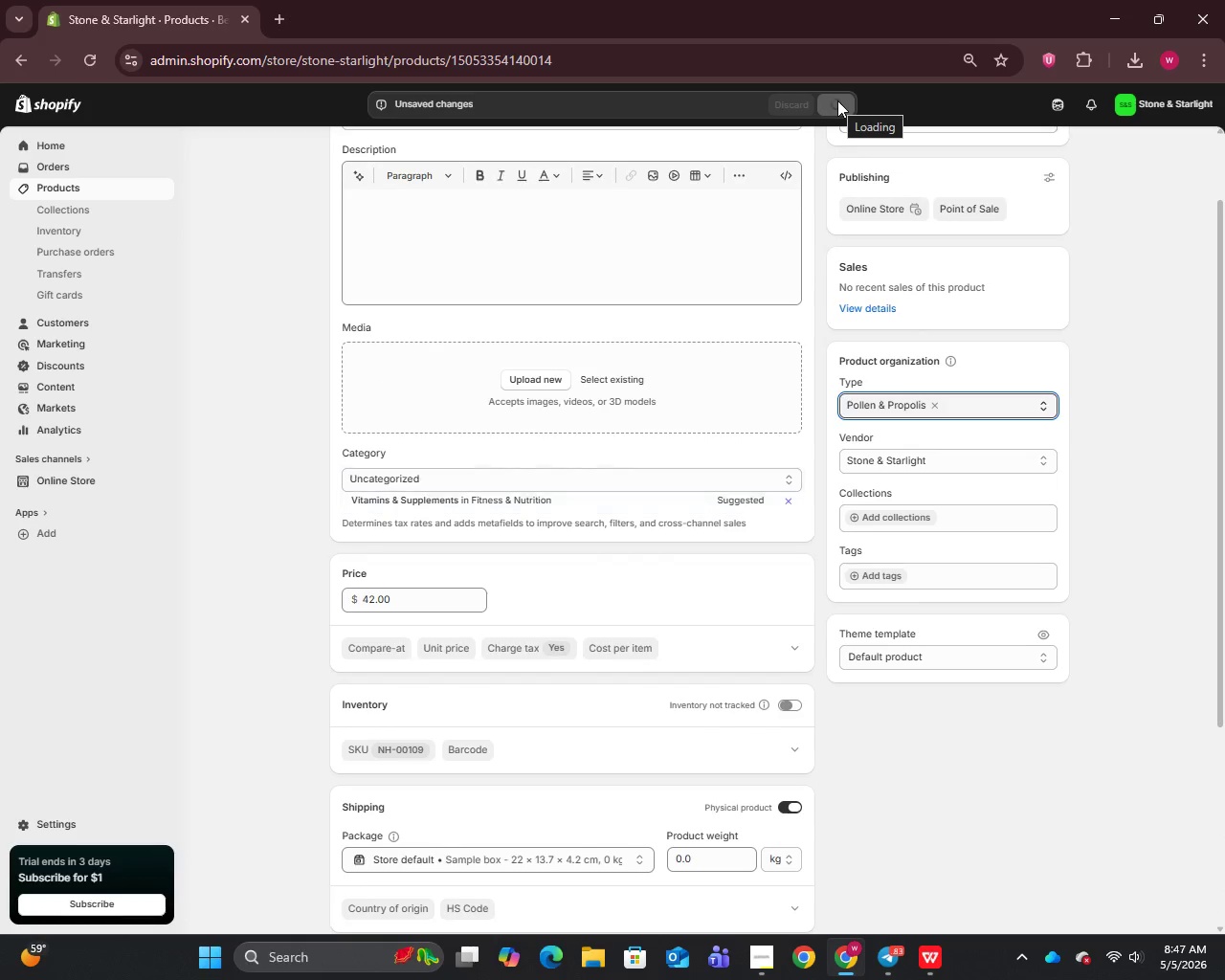 
wait(8.29)
 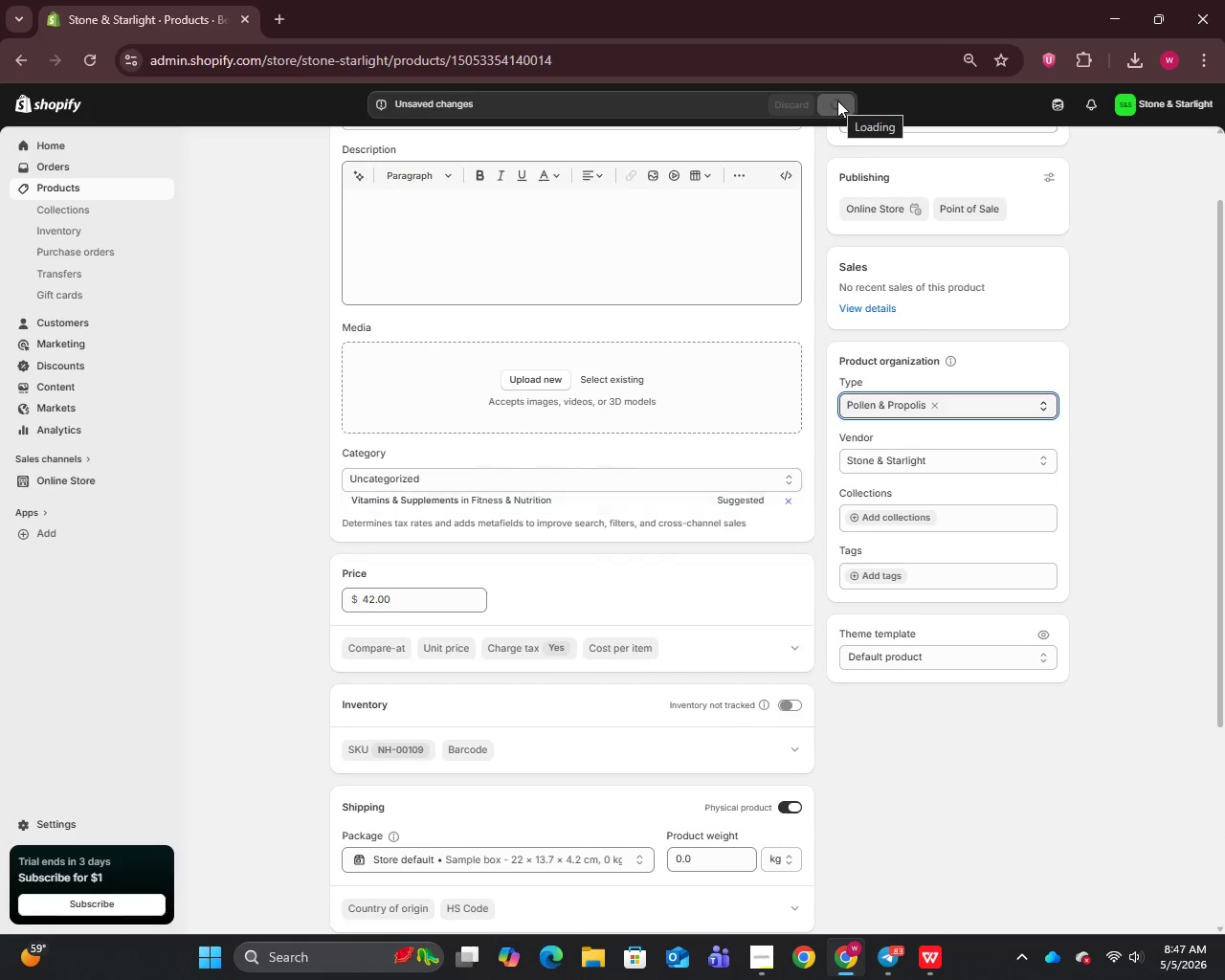 
mouse_move([78, 202])
 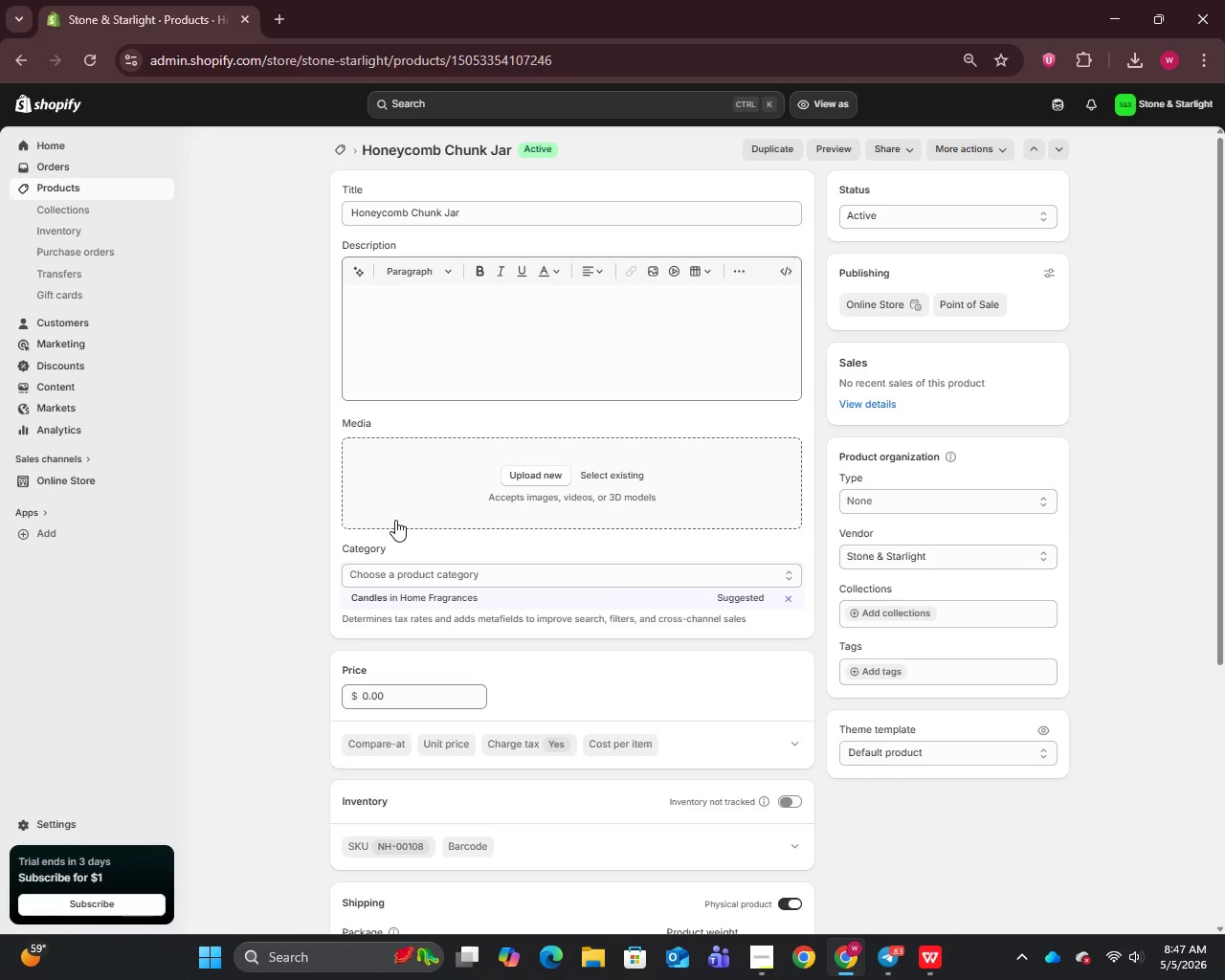 
wait(20.6)
 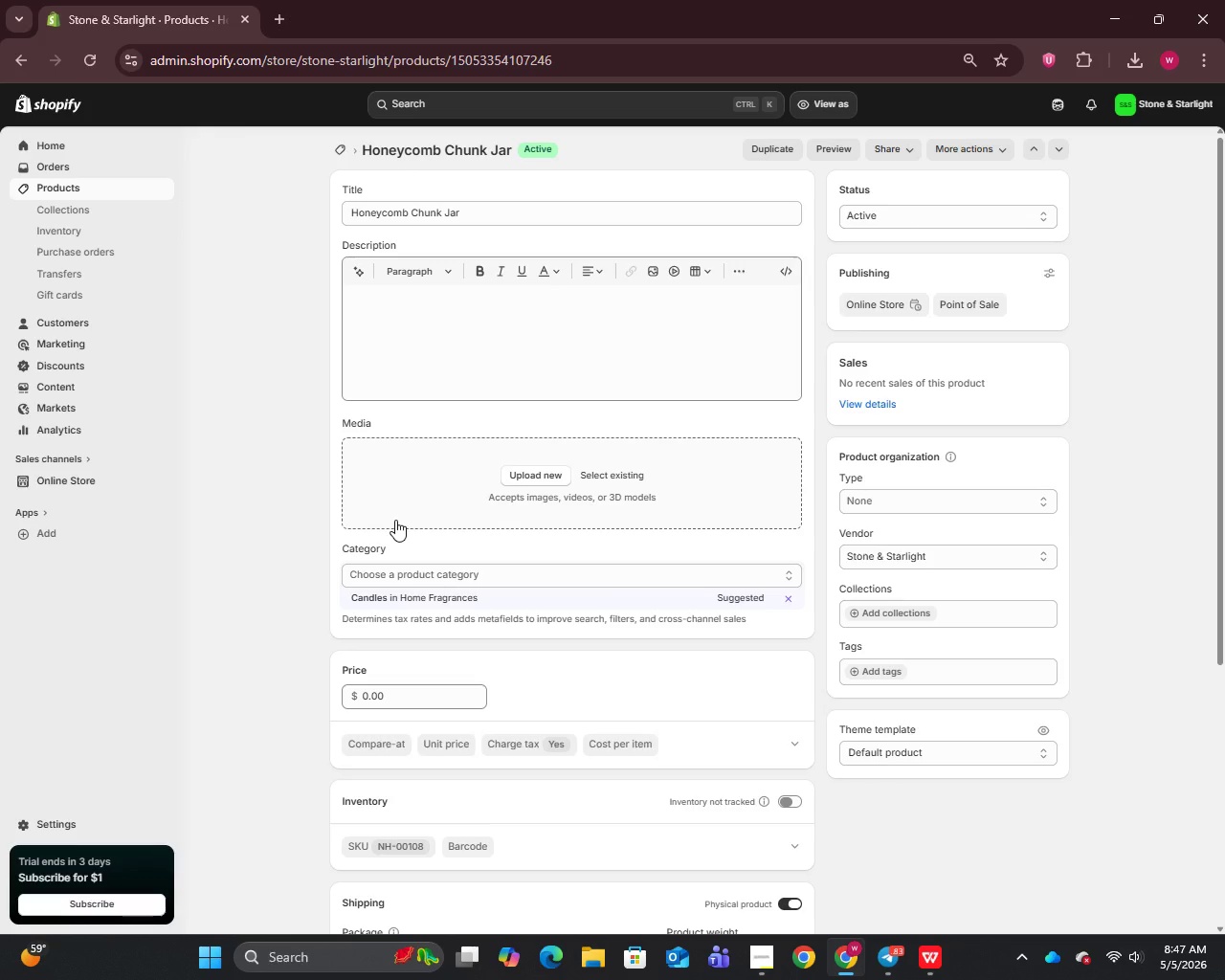 
left_click([911, 493])
 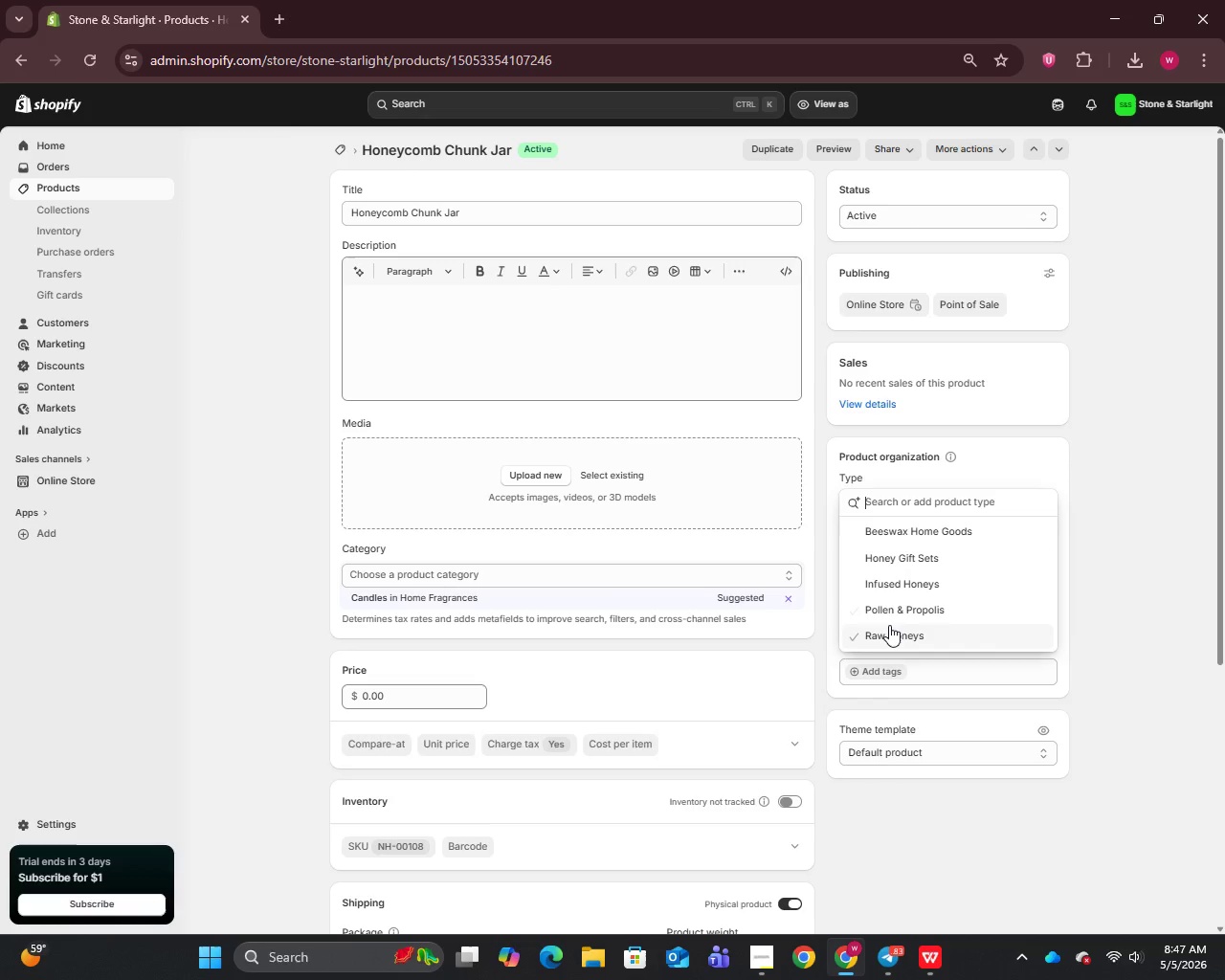 
left_click([887, 631])
 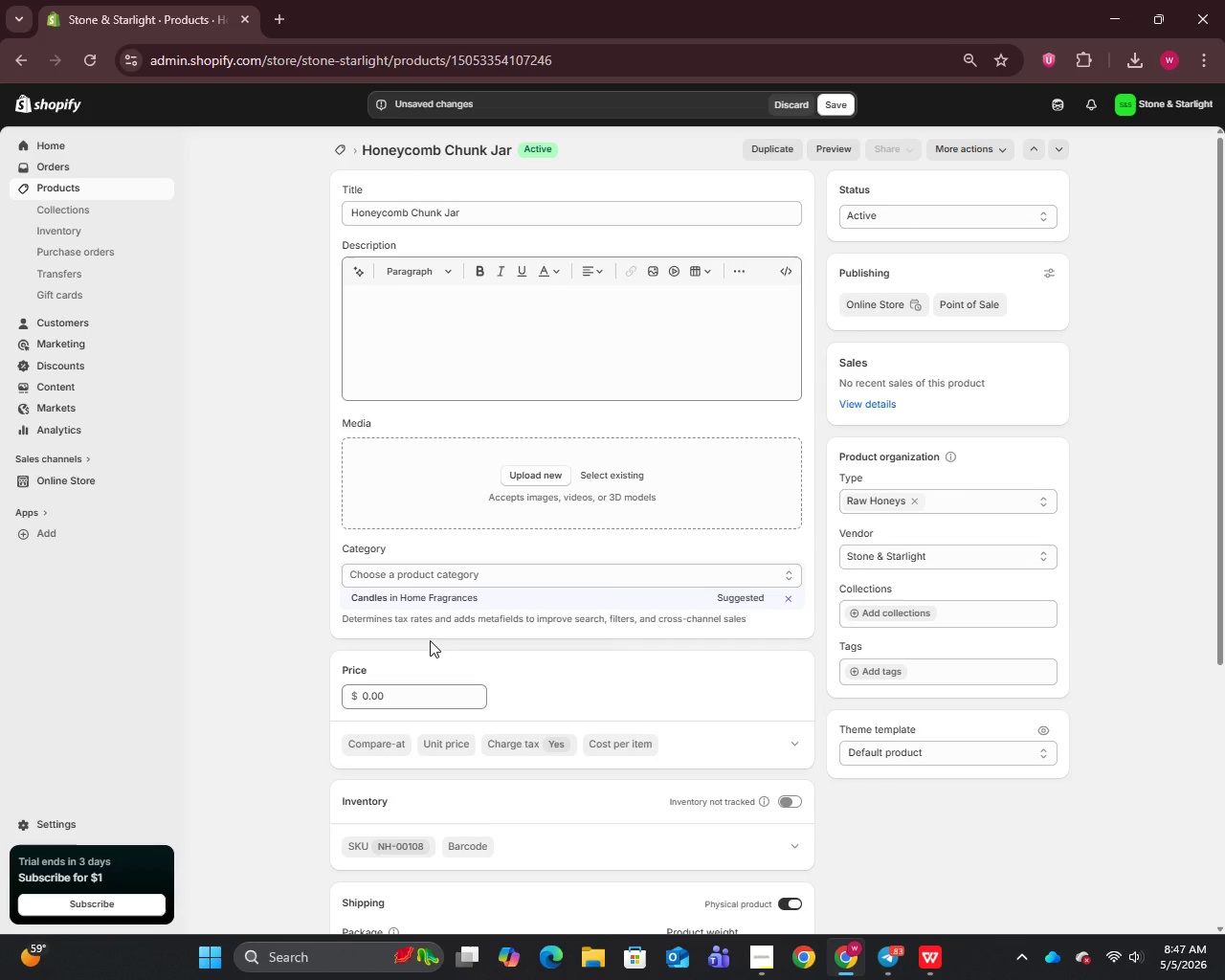 
wait(15.42)
 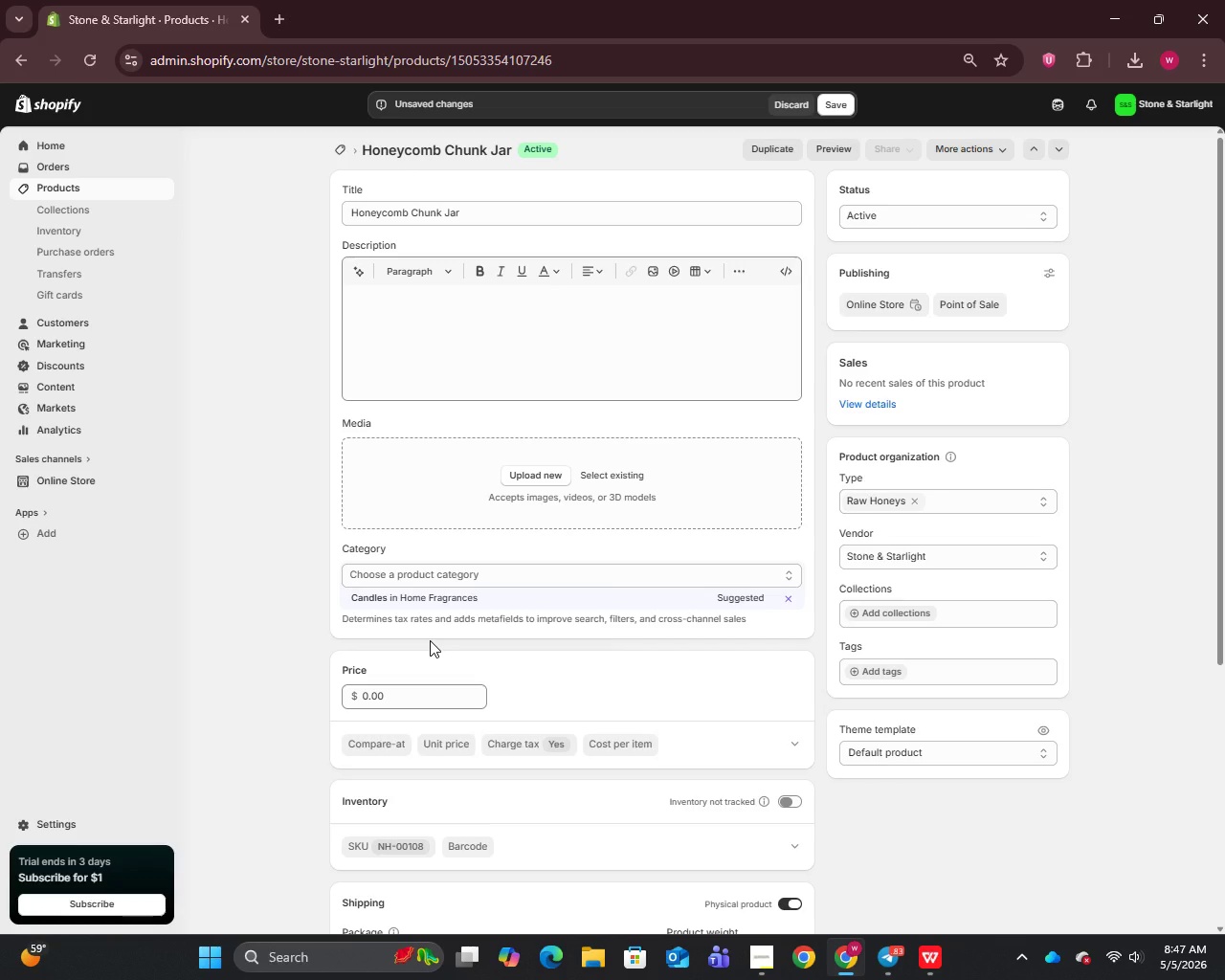 
key(Control+A)
 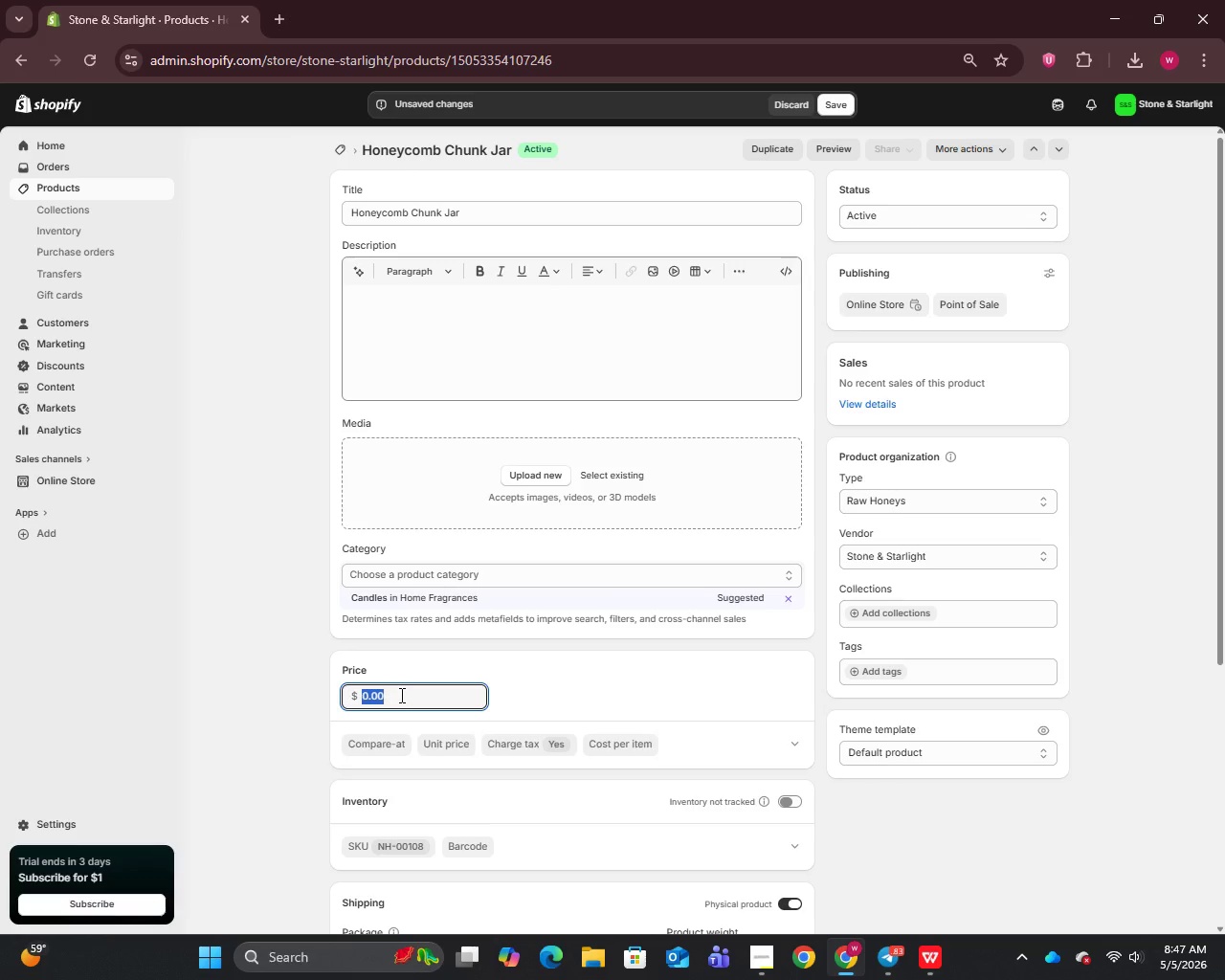 
type(19.99)
 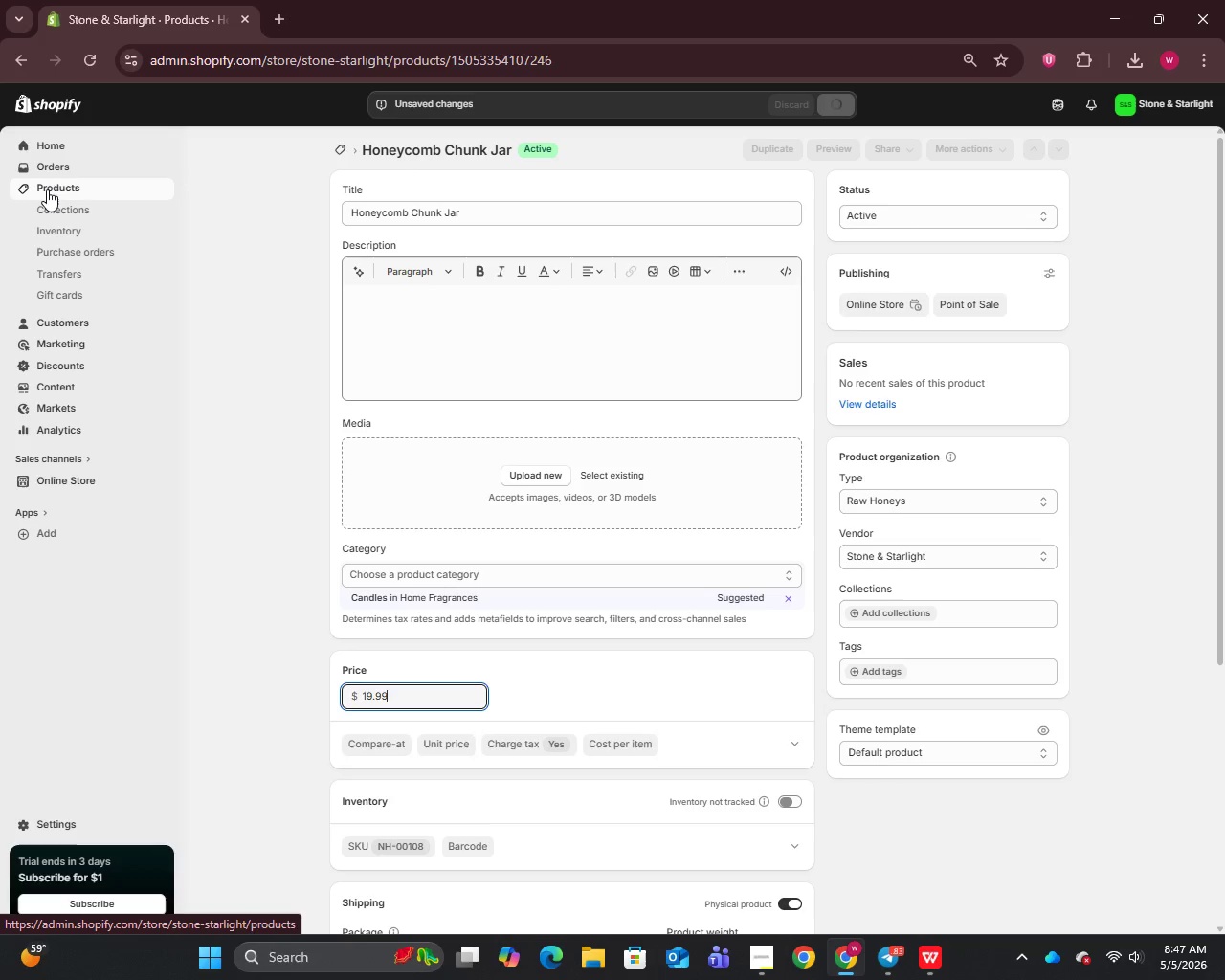 
wait(5.66)
 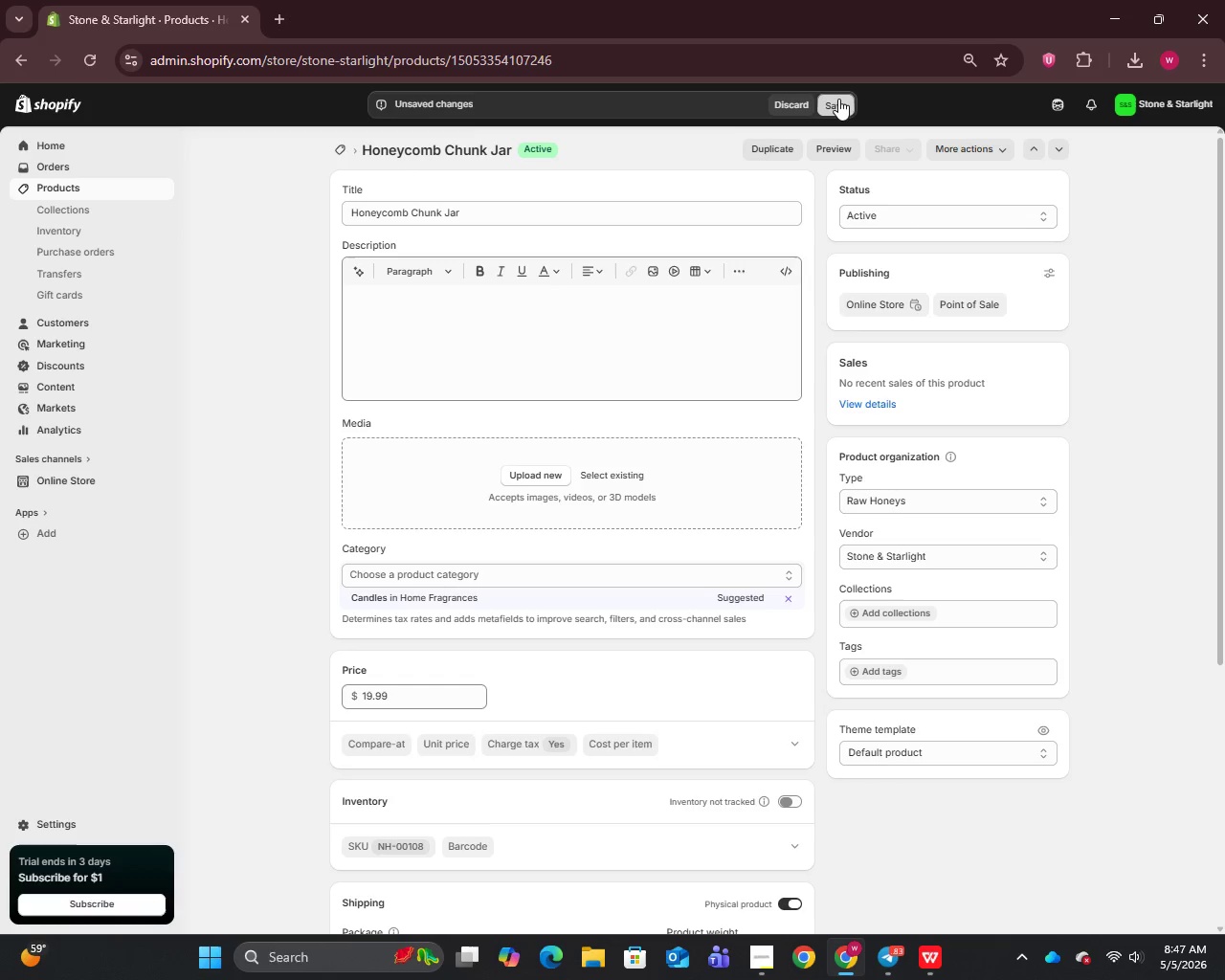 
left_click([47, 189])
 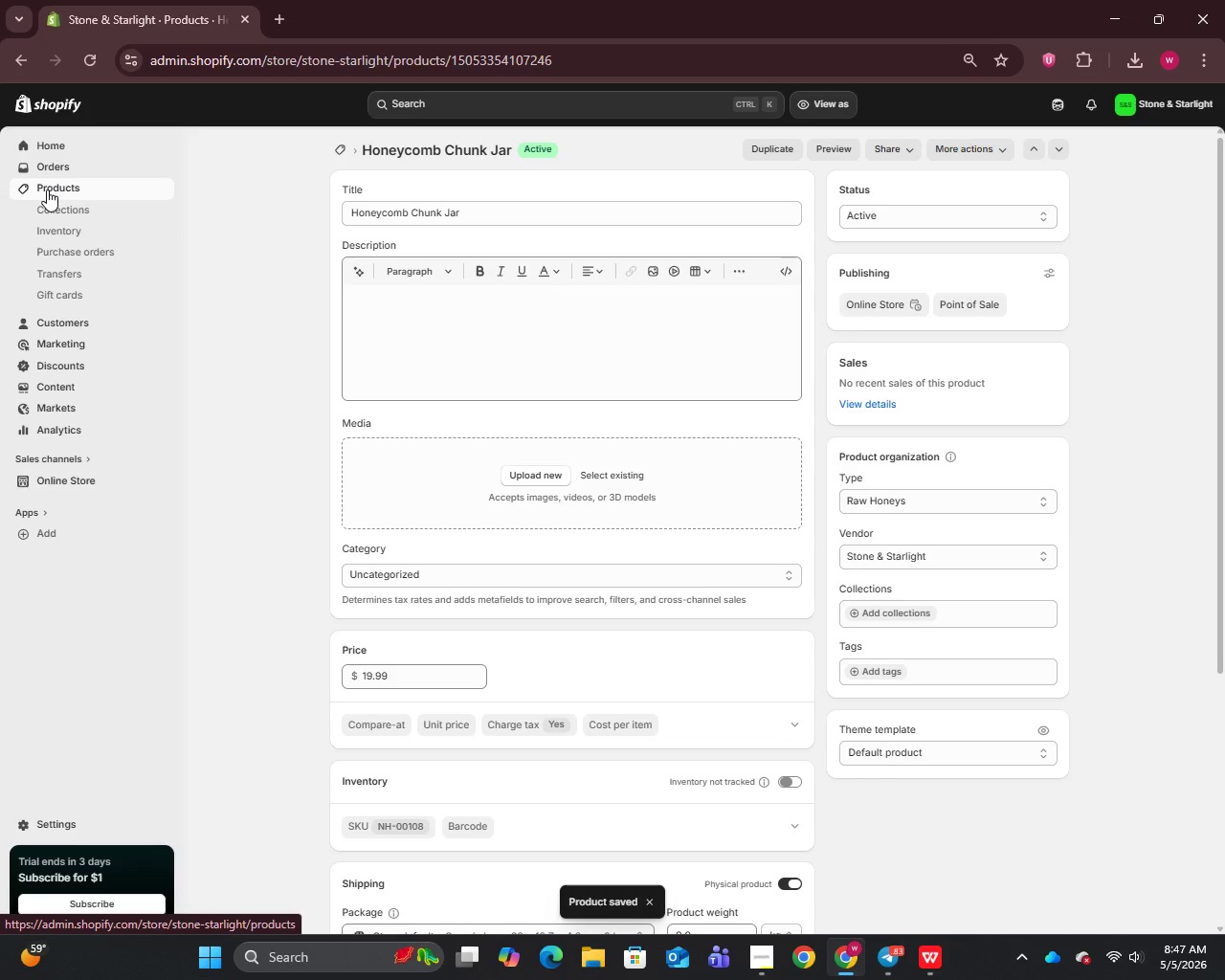 
left_click([47, 189])
 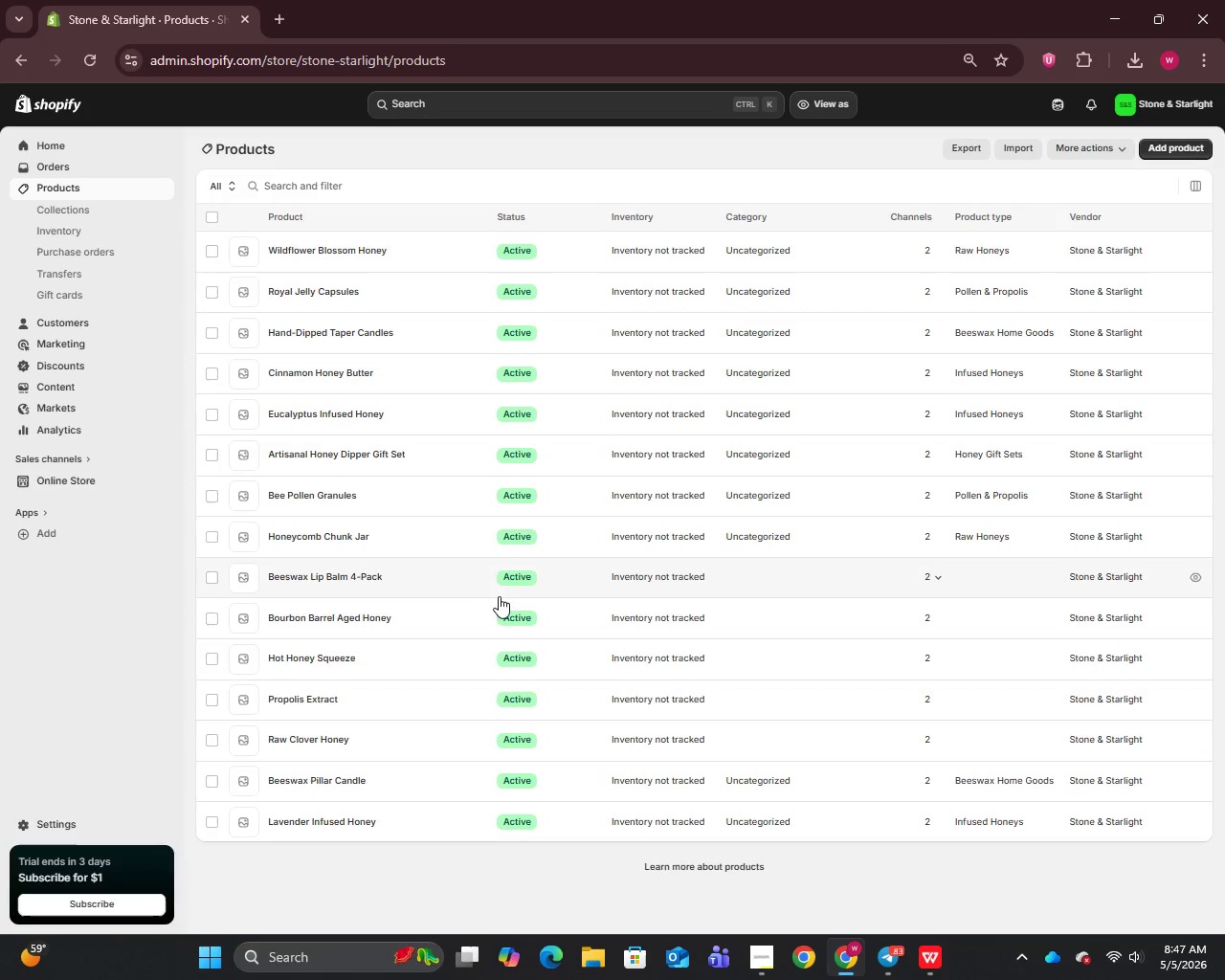 
left_click([320, 578])
 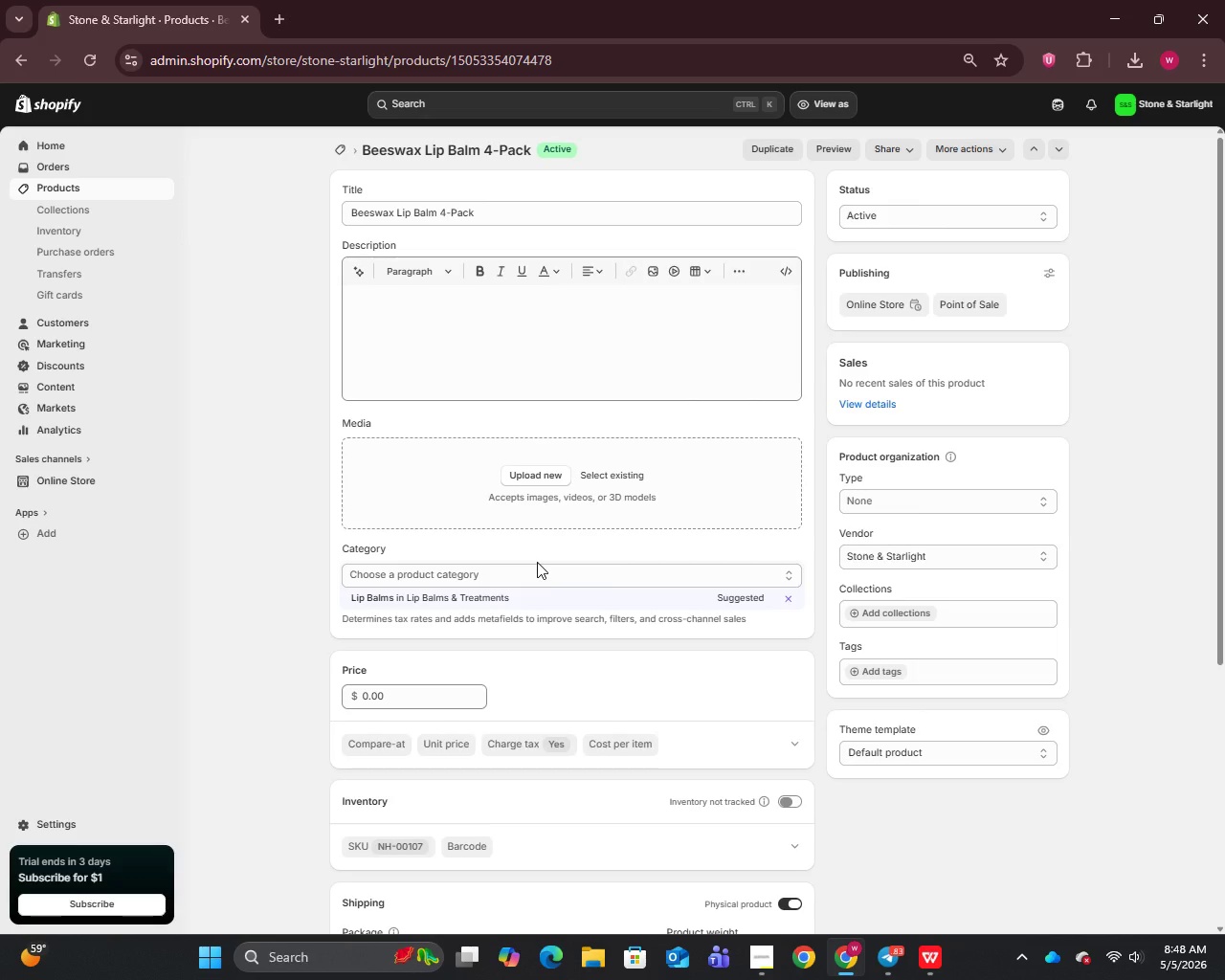 
wait(6.27)
 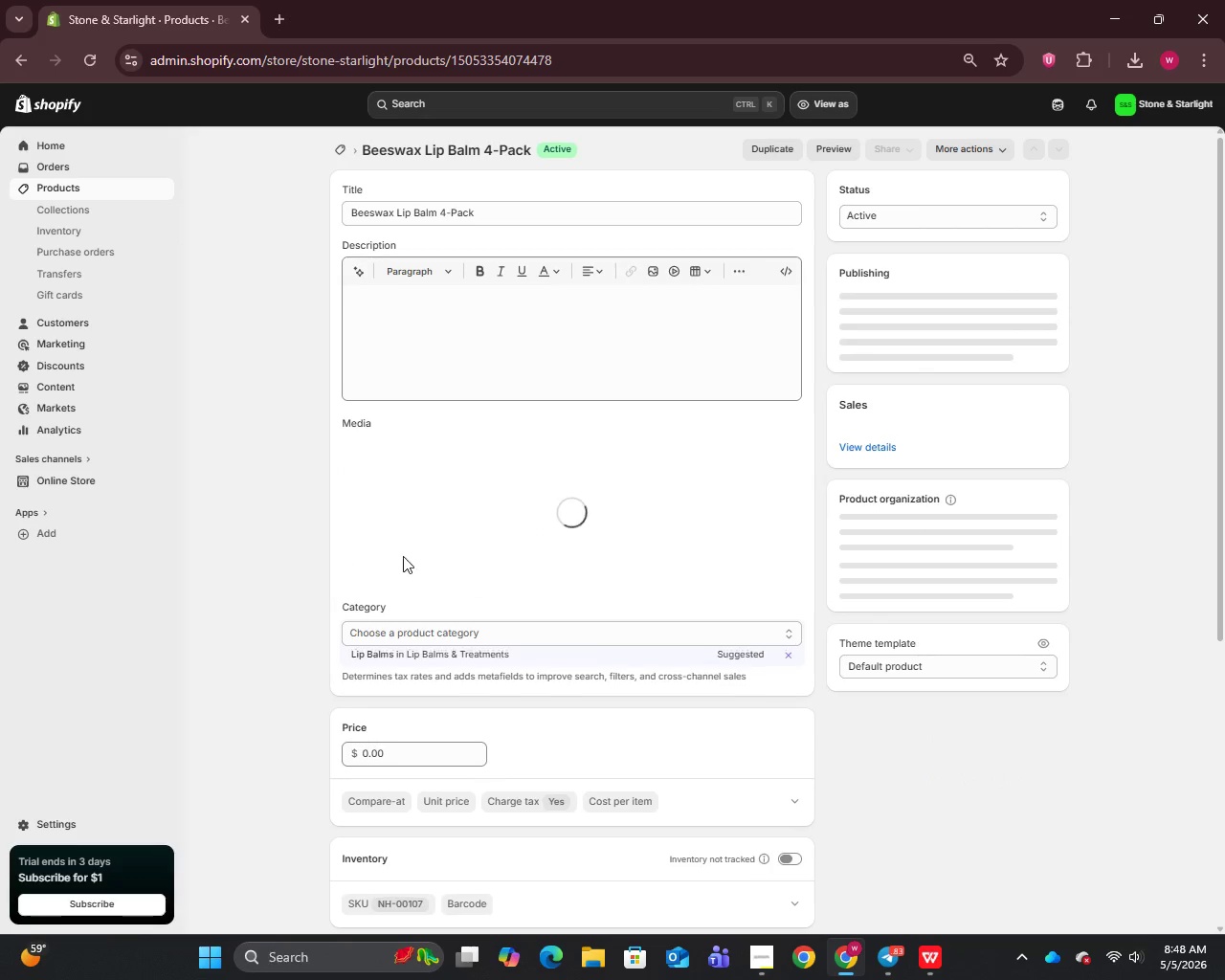 
left_click([433, 697])
 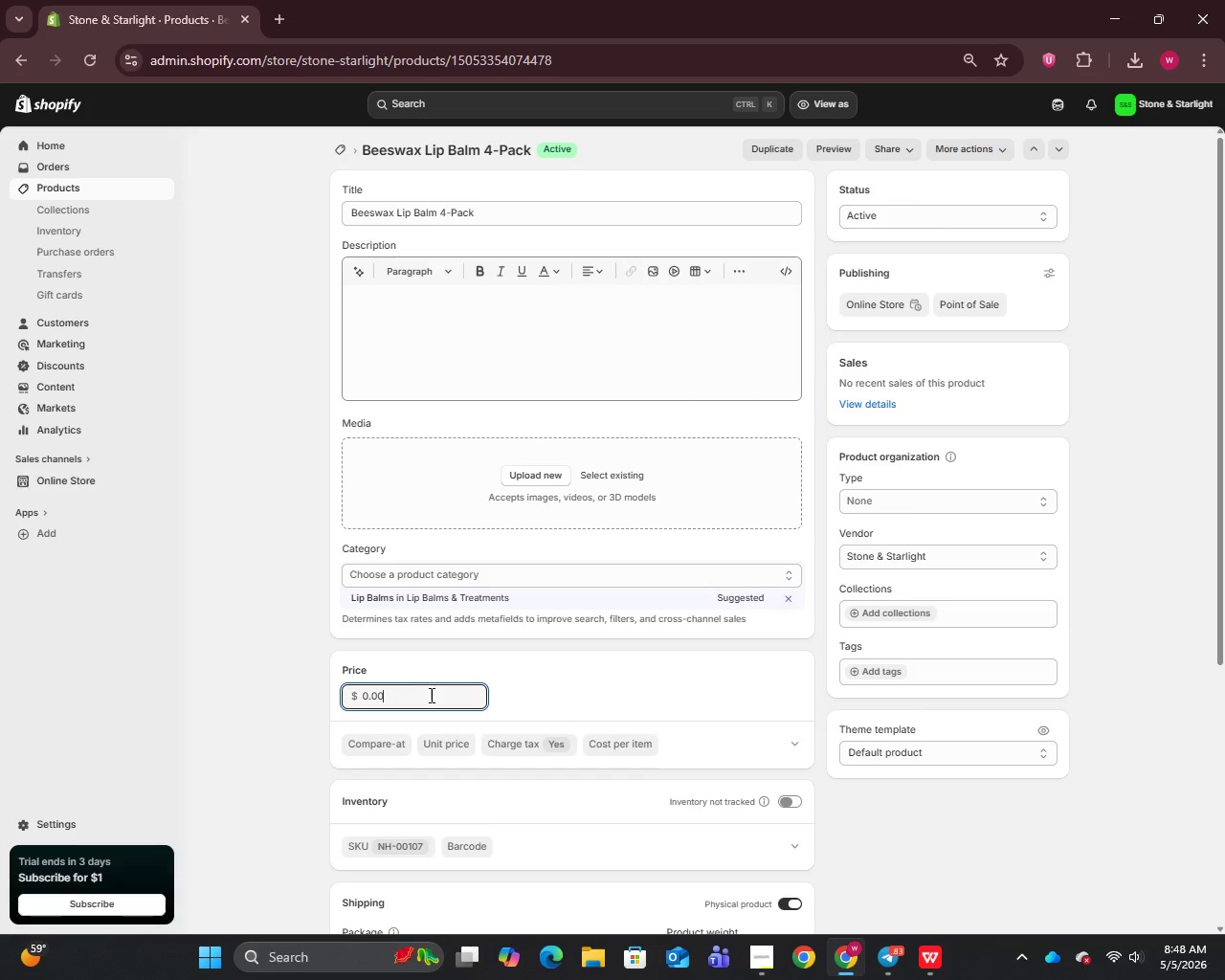 
key(Control+A)
 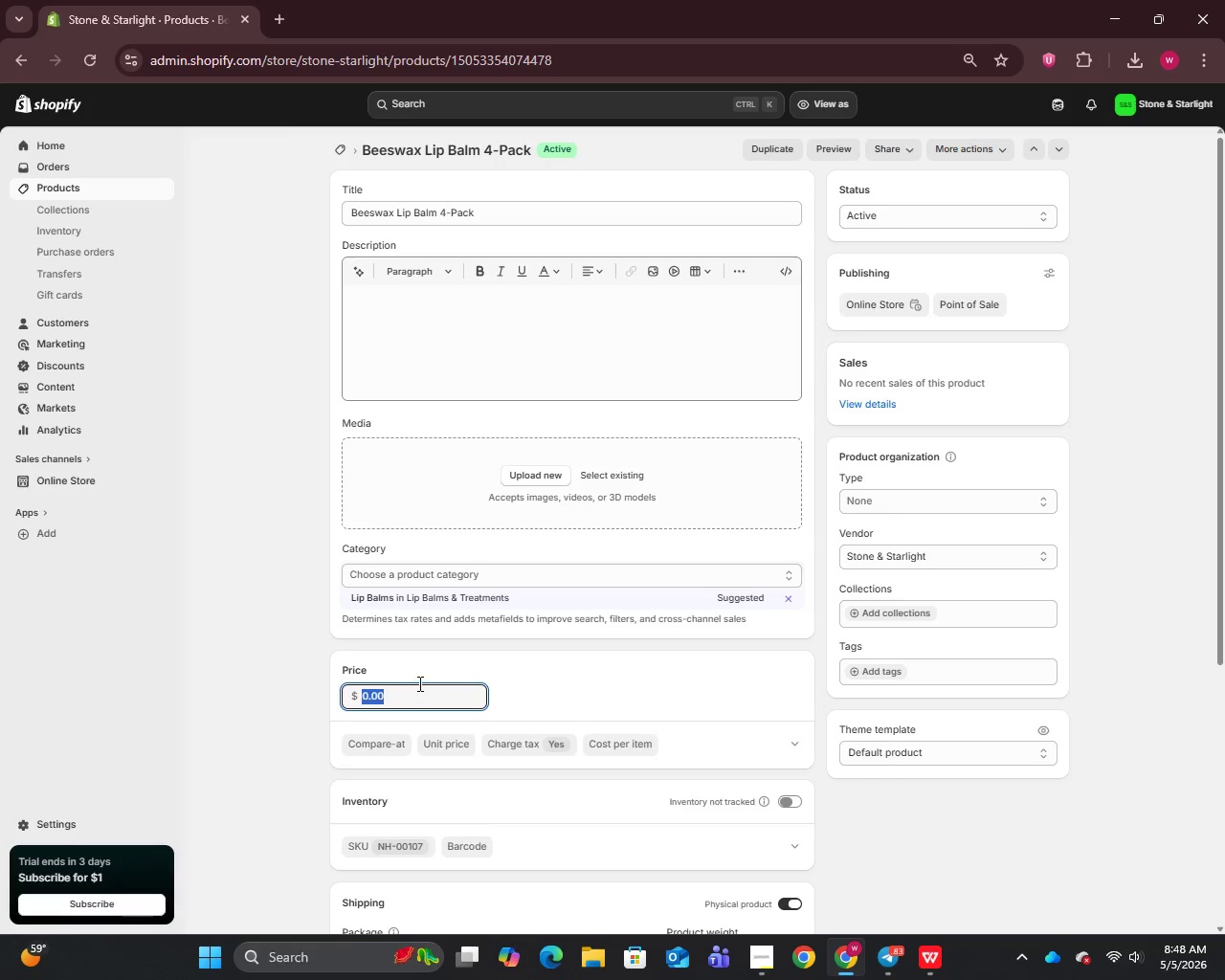 
type(24)
 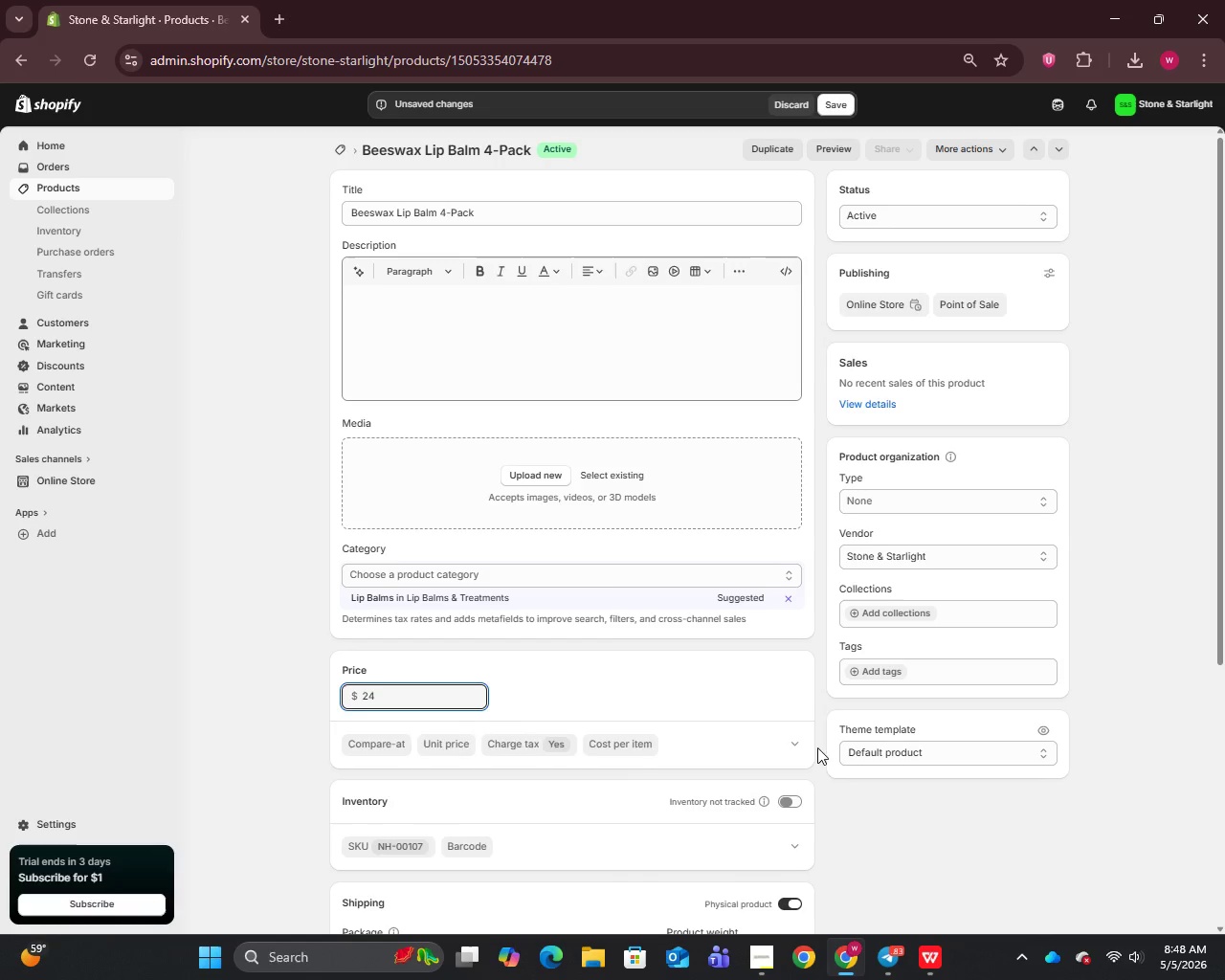 
scroll: coordinate [819, 754], scroll_direction: down, amount: 3.0
 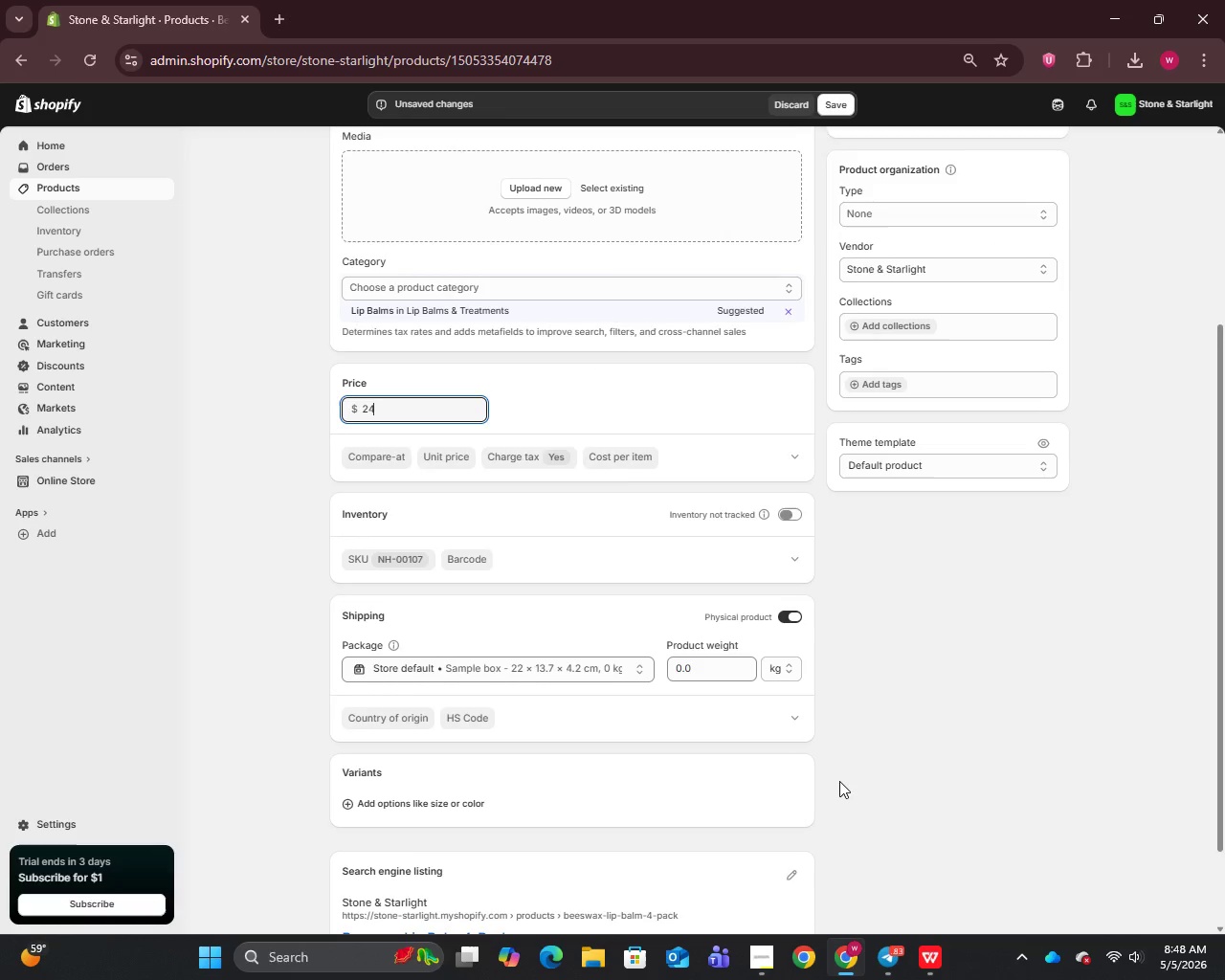 
scroll: coordinate [837, 768], scroll_direction: up, amount: 3.0
 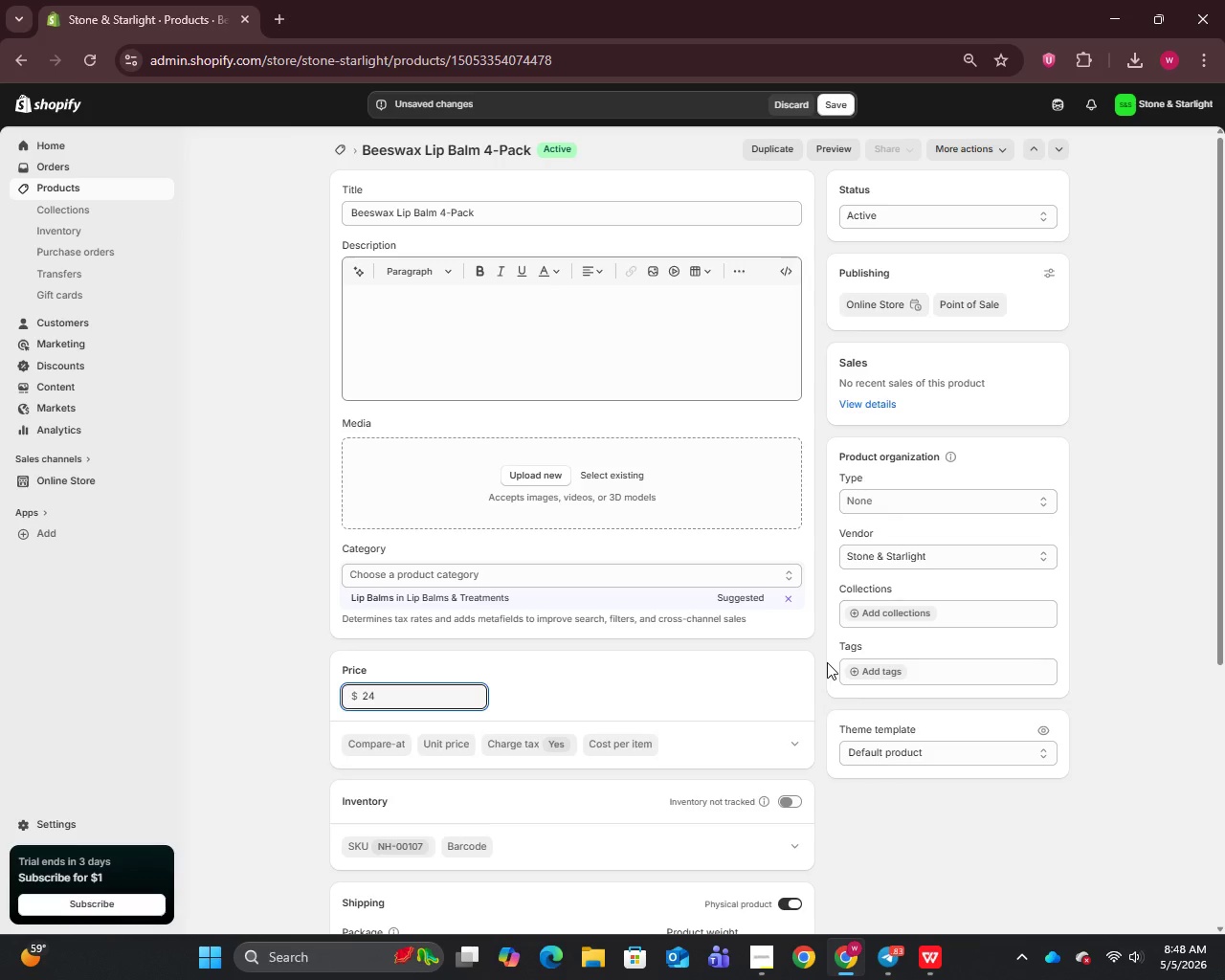 
wait(13.63)
 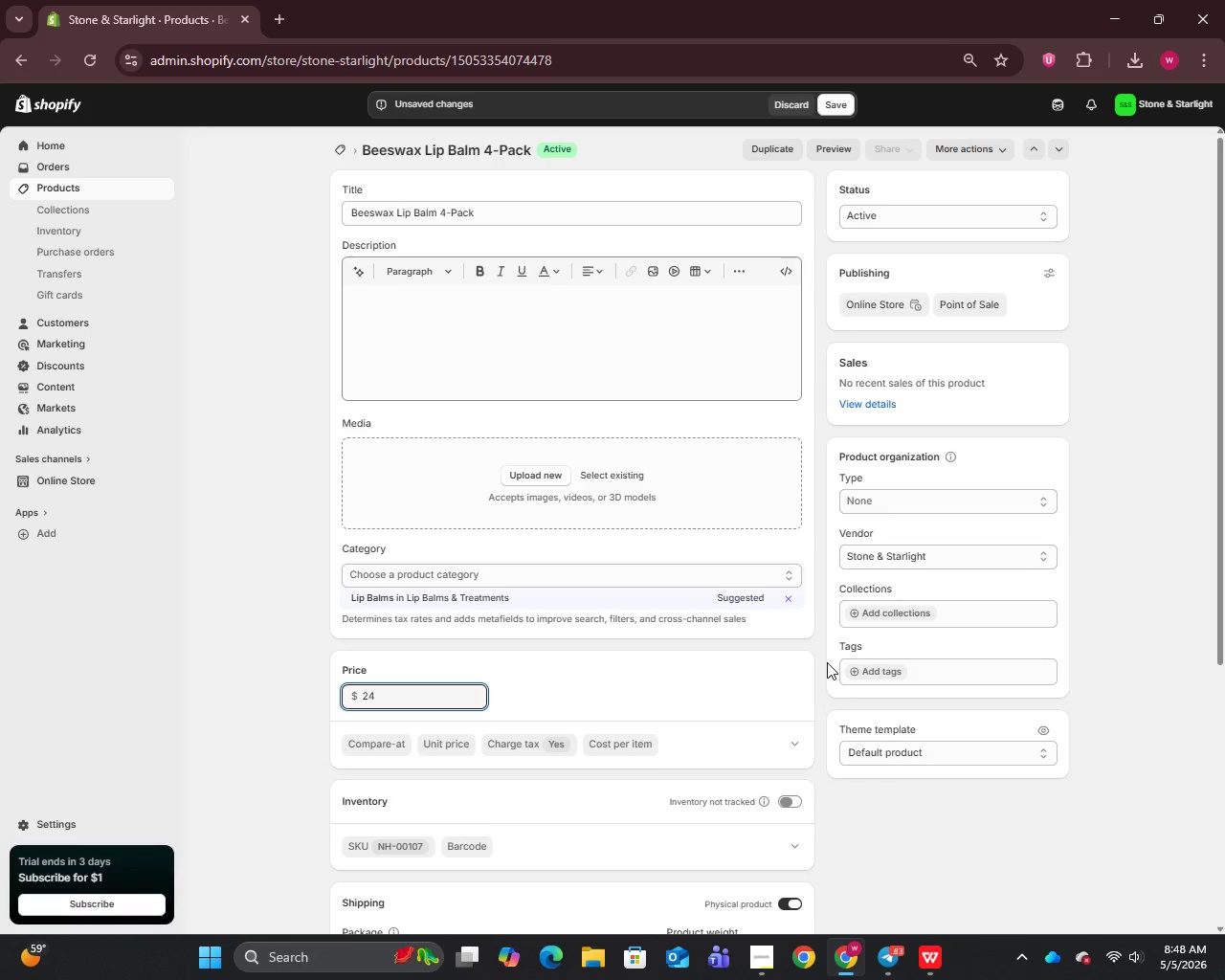 
left_click([928, 507])
 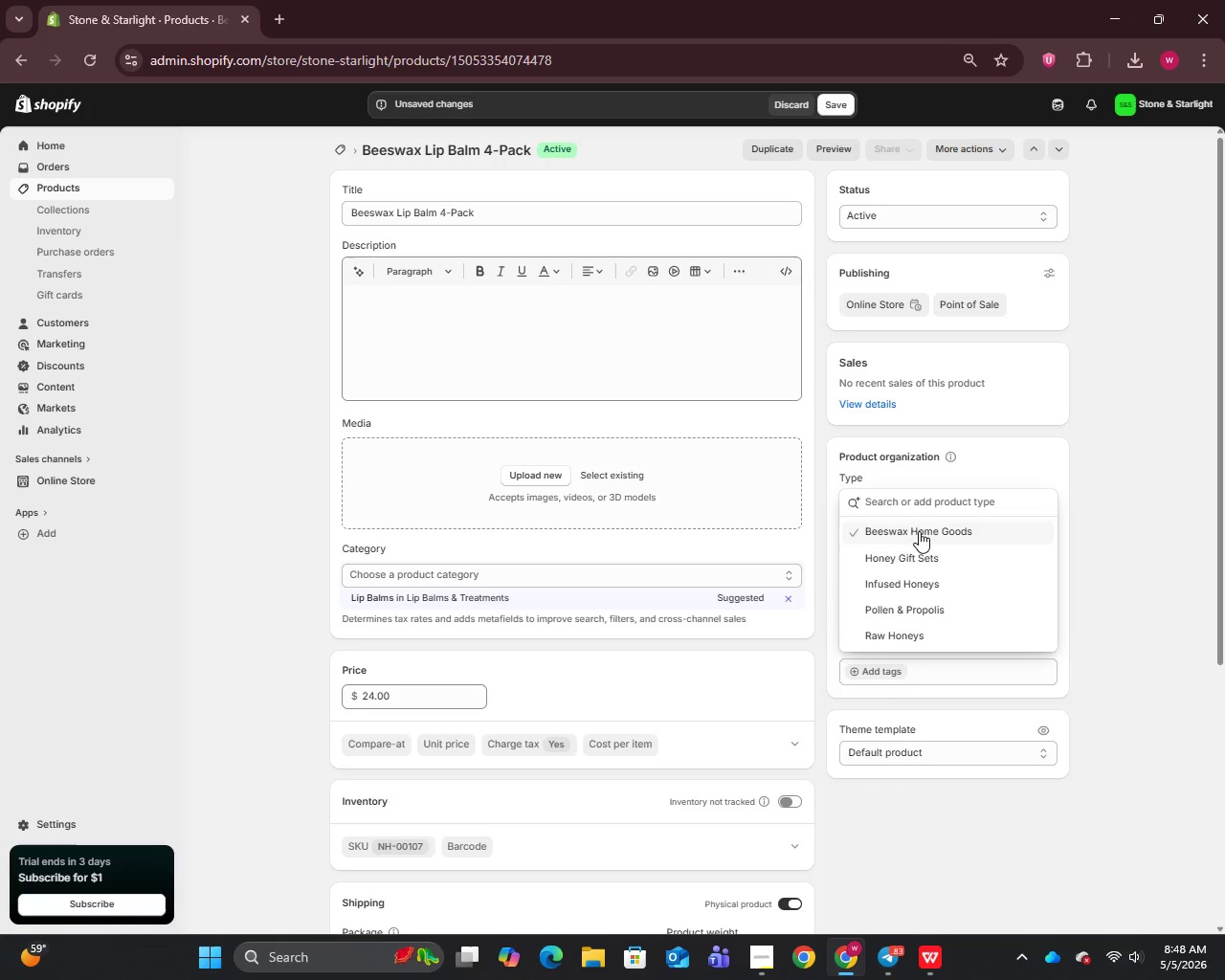 
left_click([918, 535])
 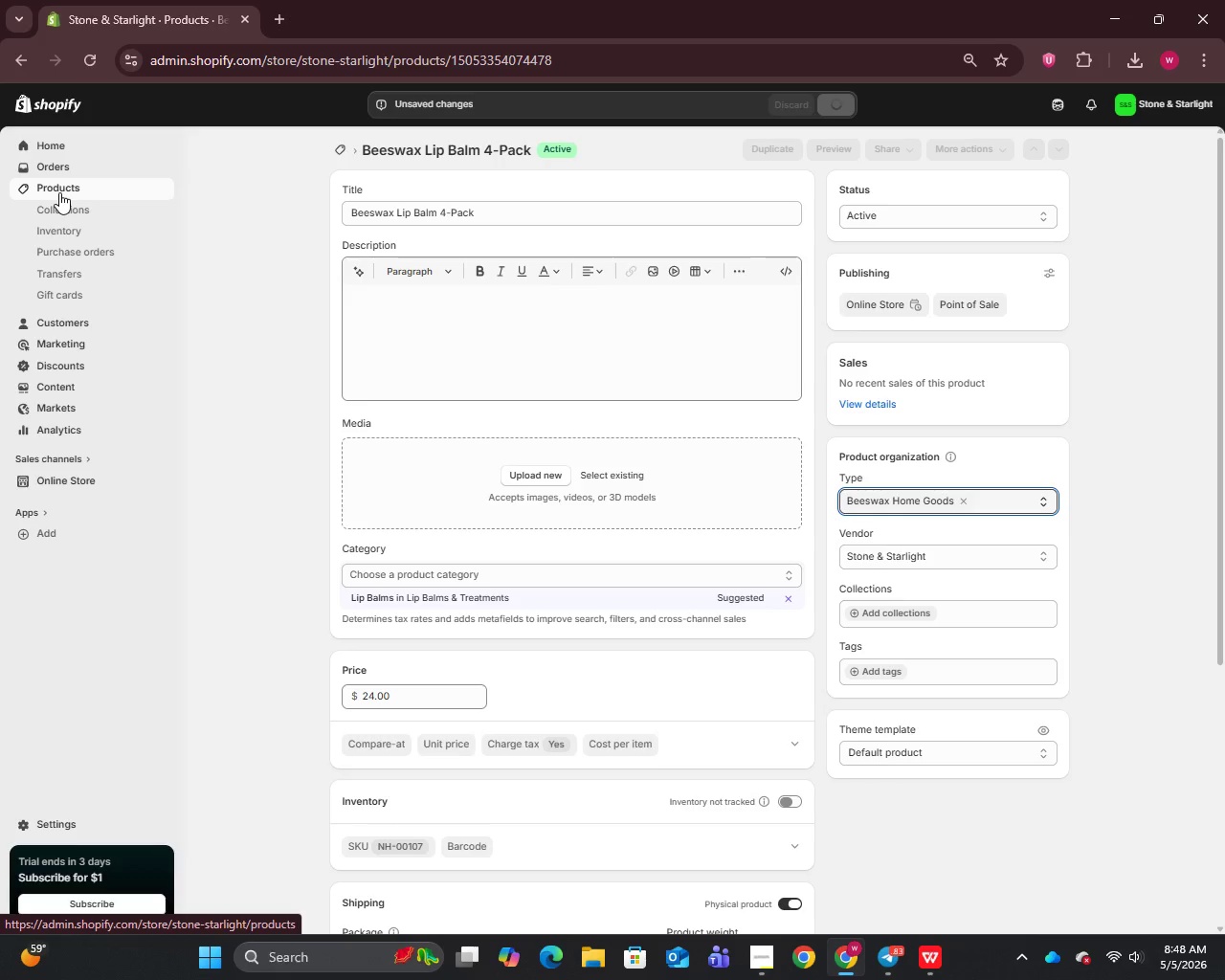 
wait(9.64)
 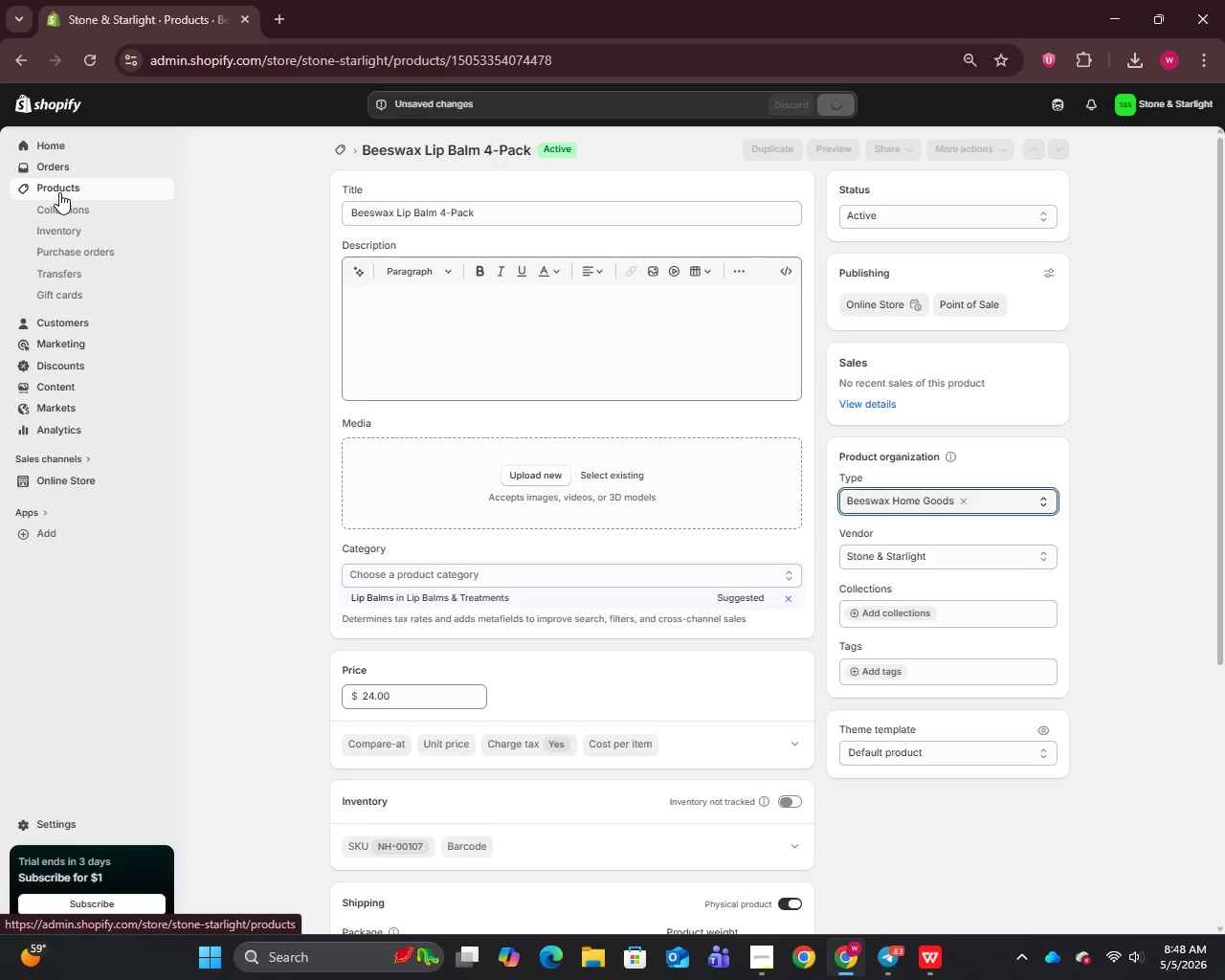 
left_click([318, 613])
 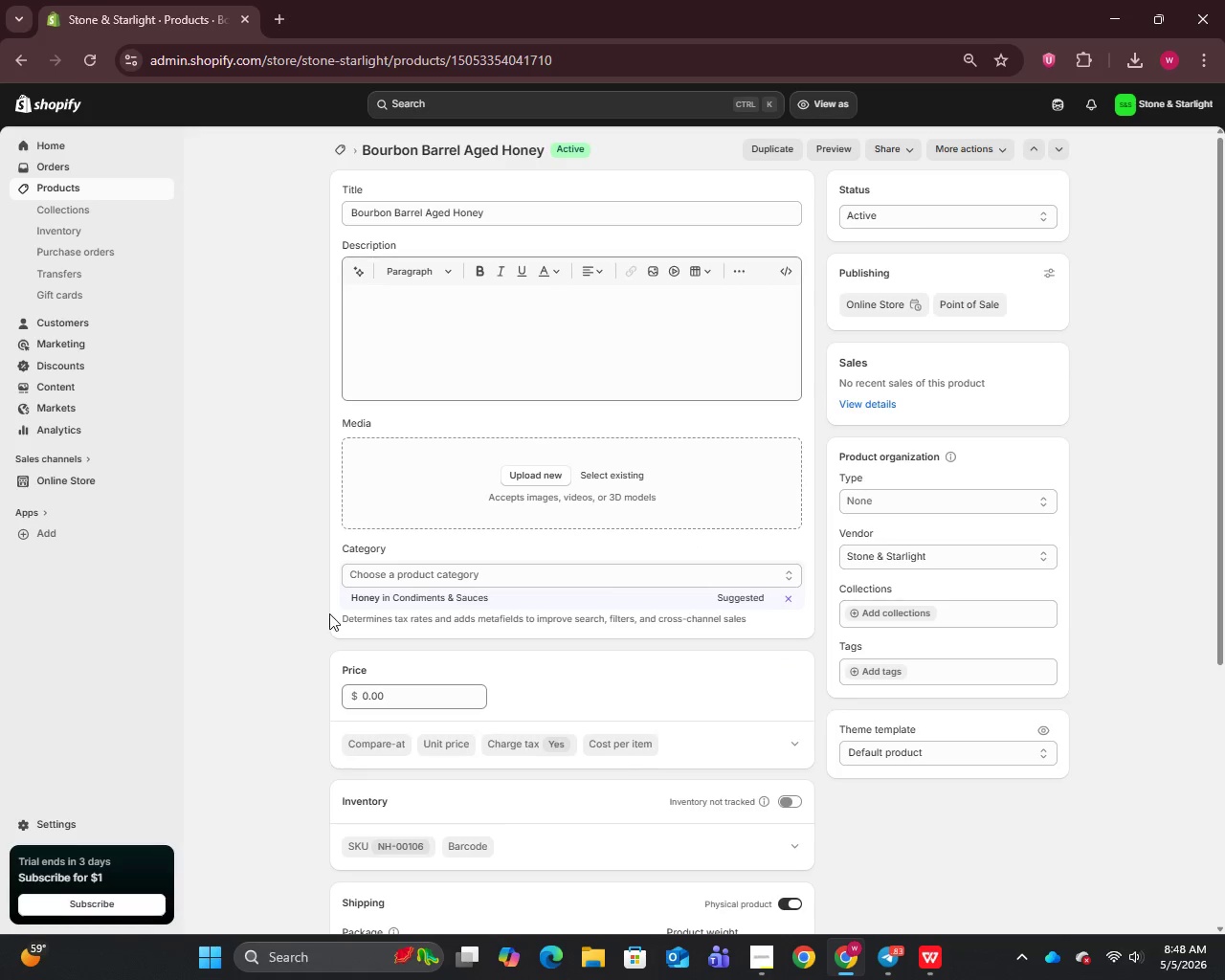 
wait(9.23)
 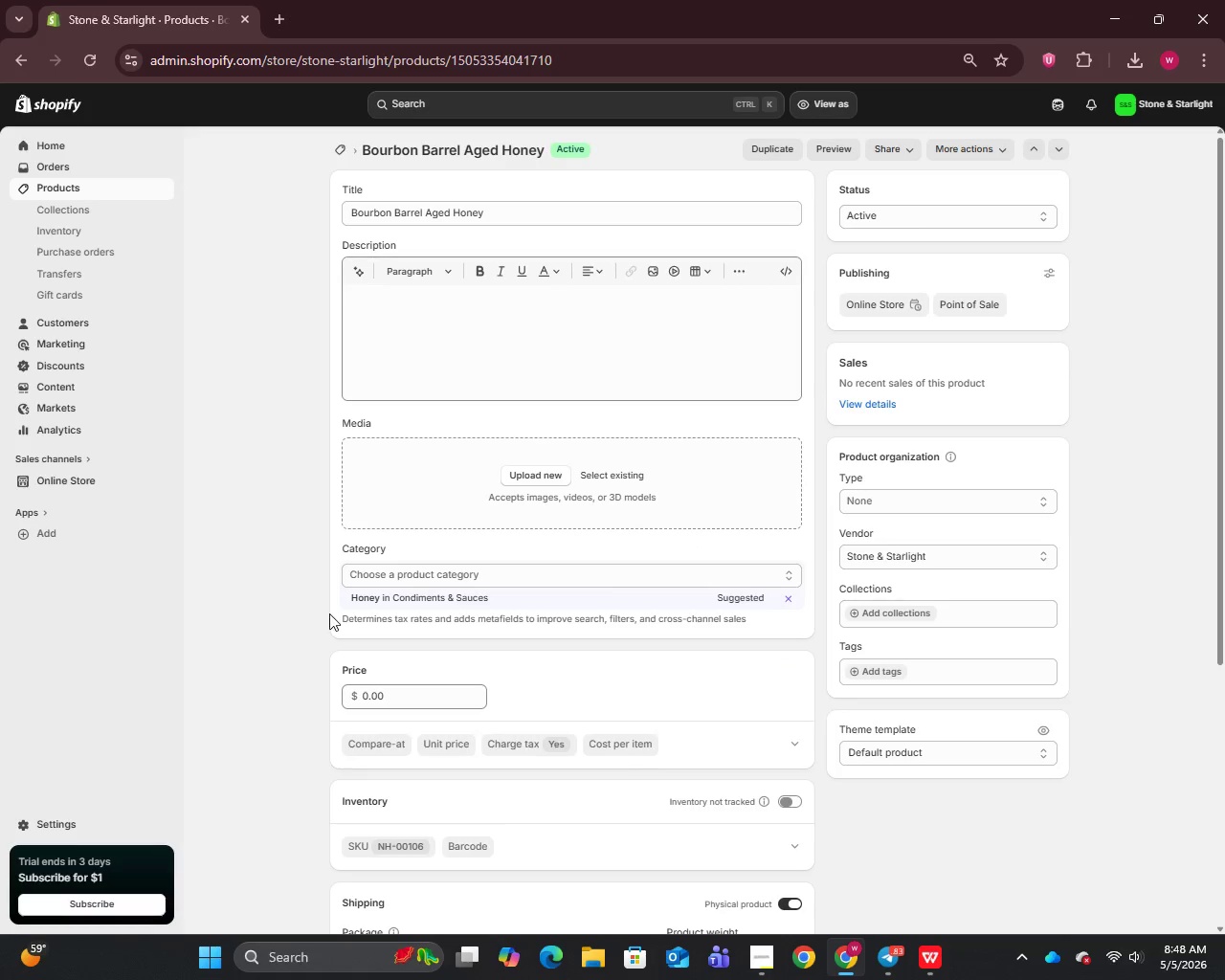 
left_click([371, 702])
 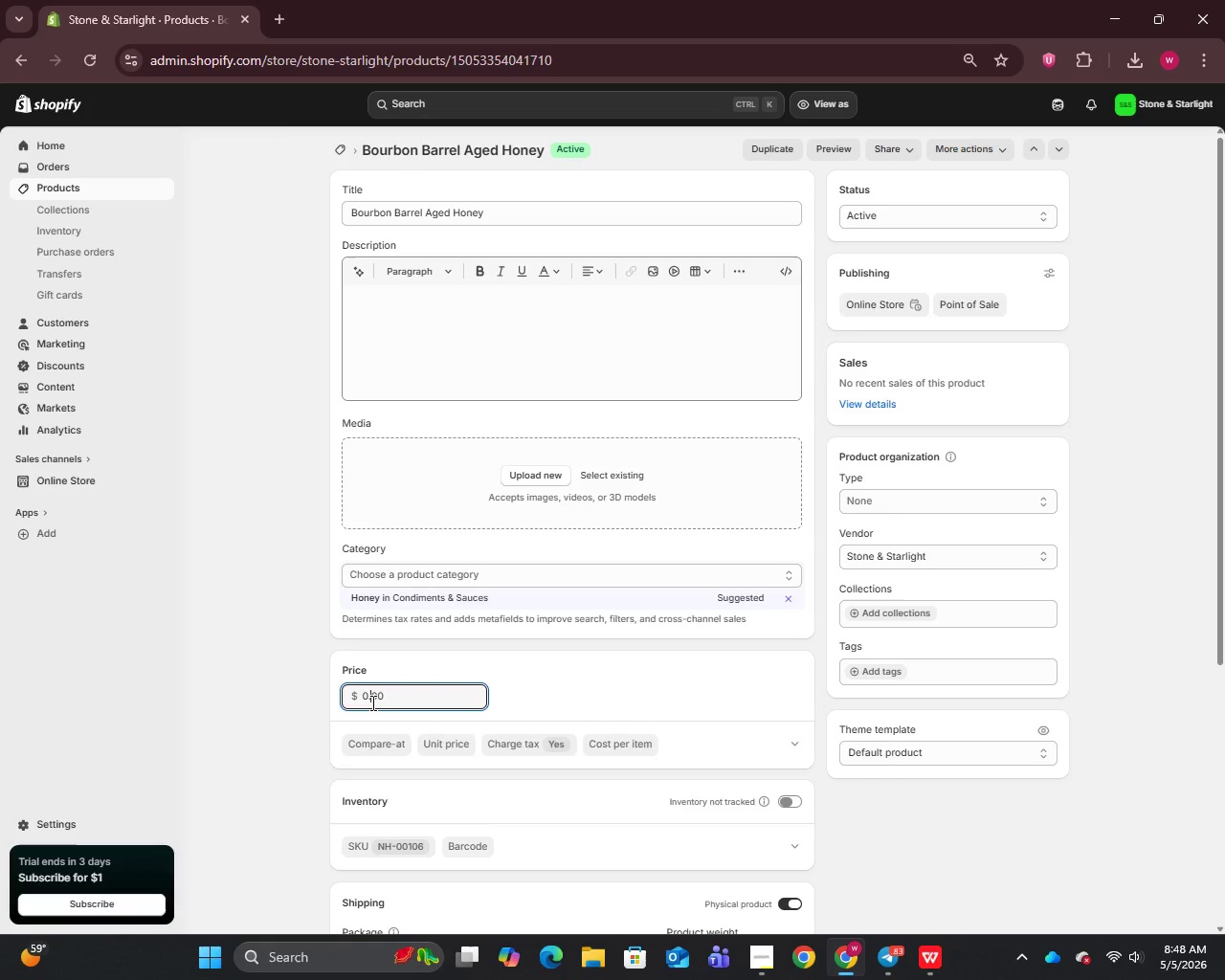 
type(28)
 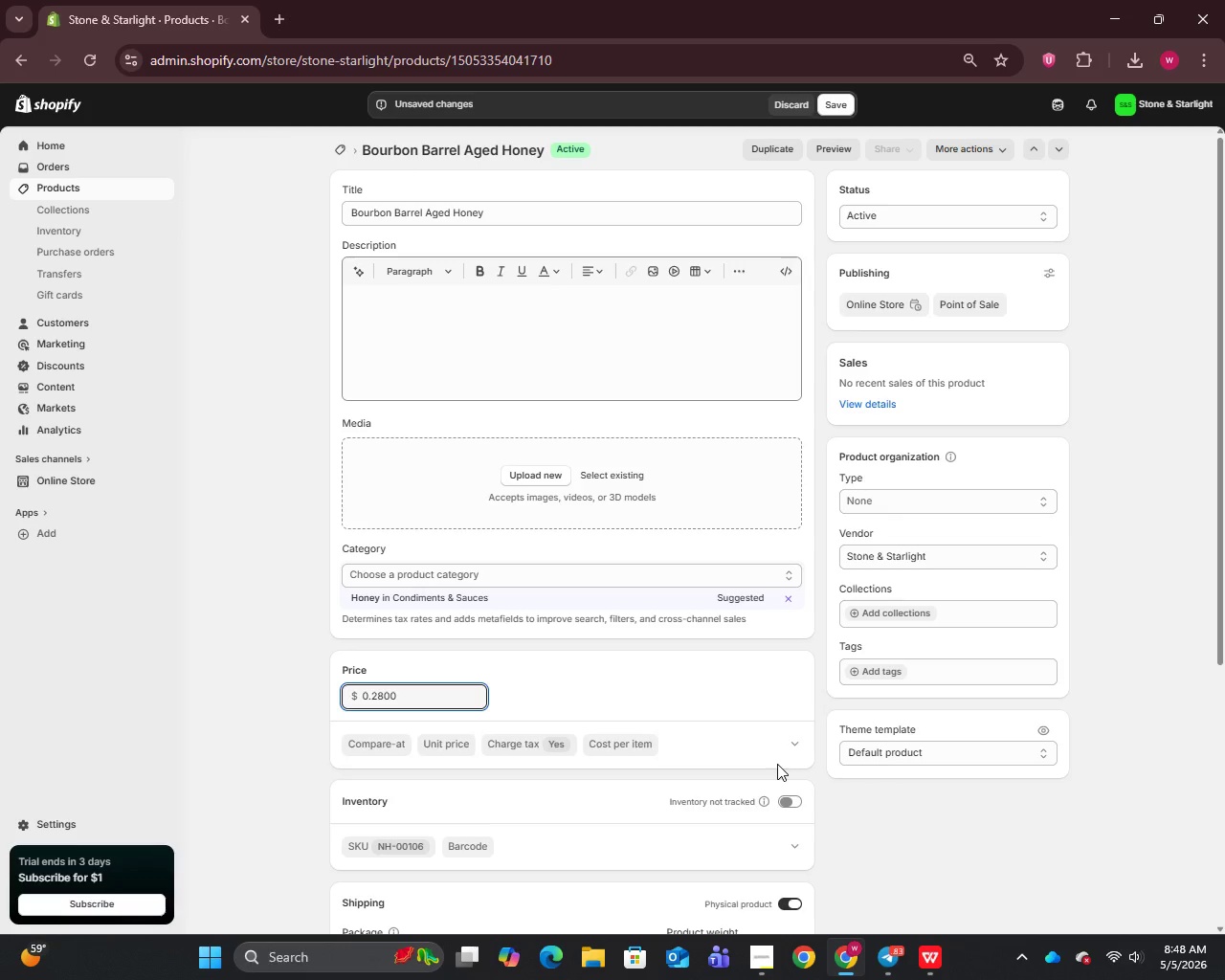 
key(Control+A)
 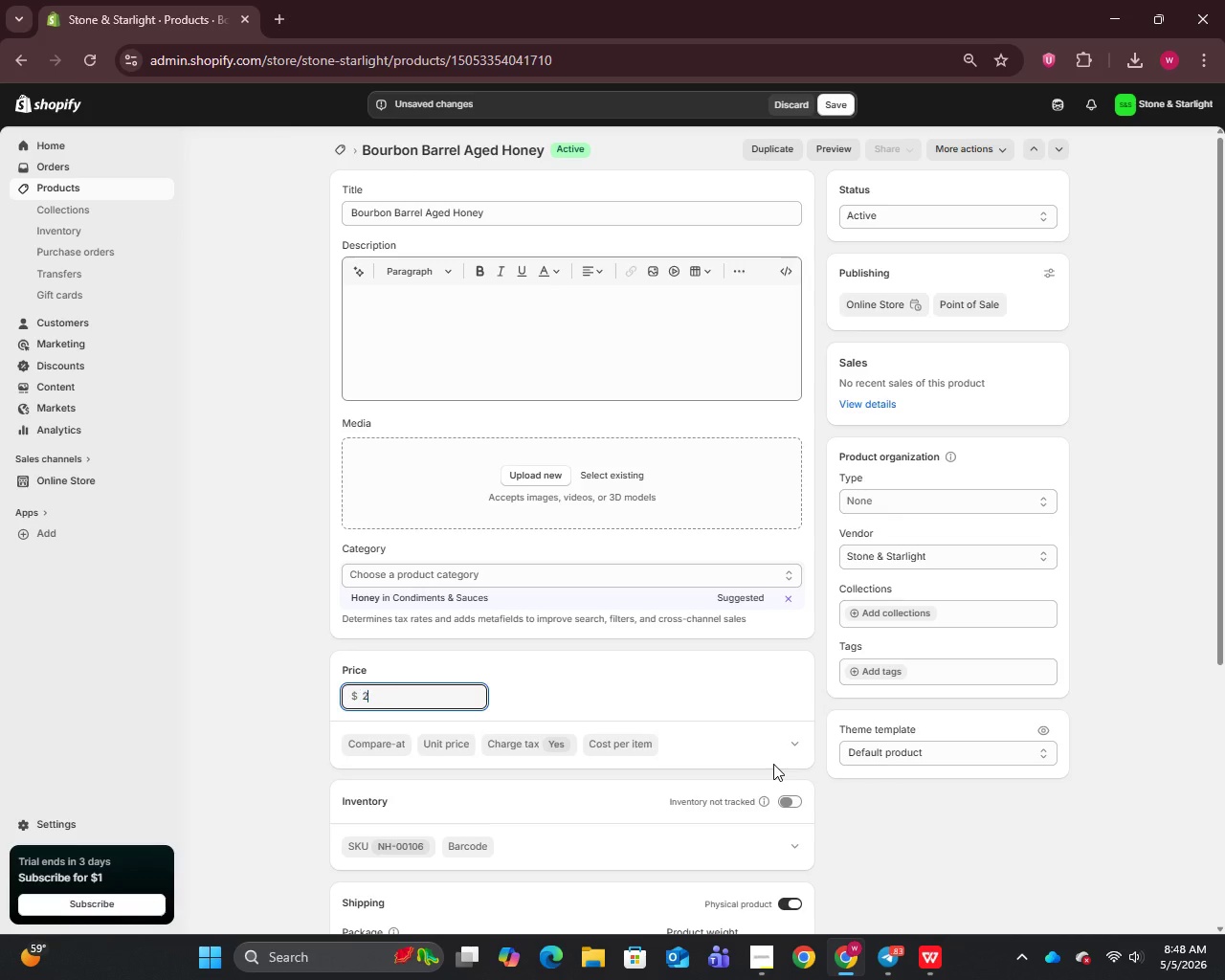 
type(28)
 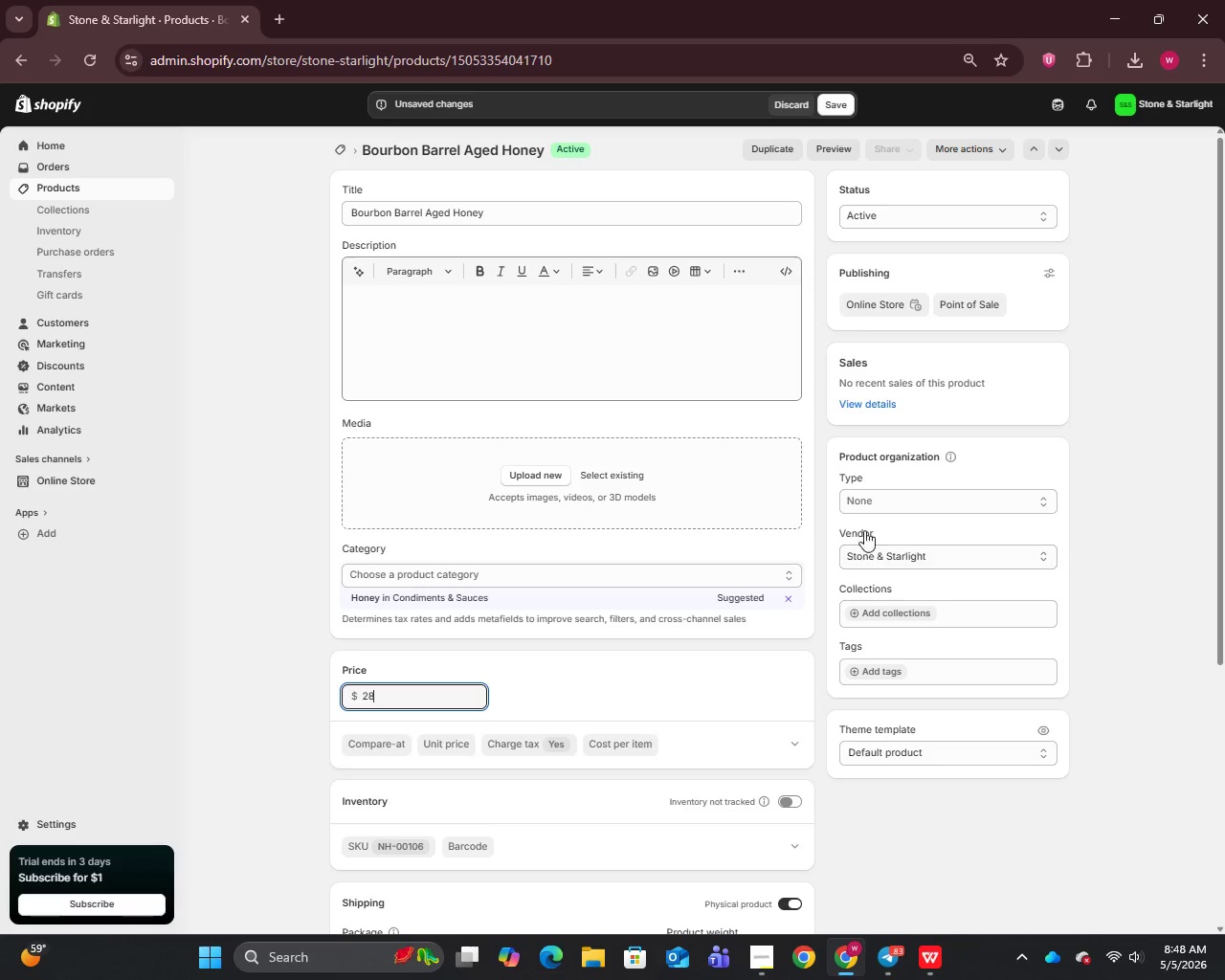 
left_click([862, 500])
 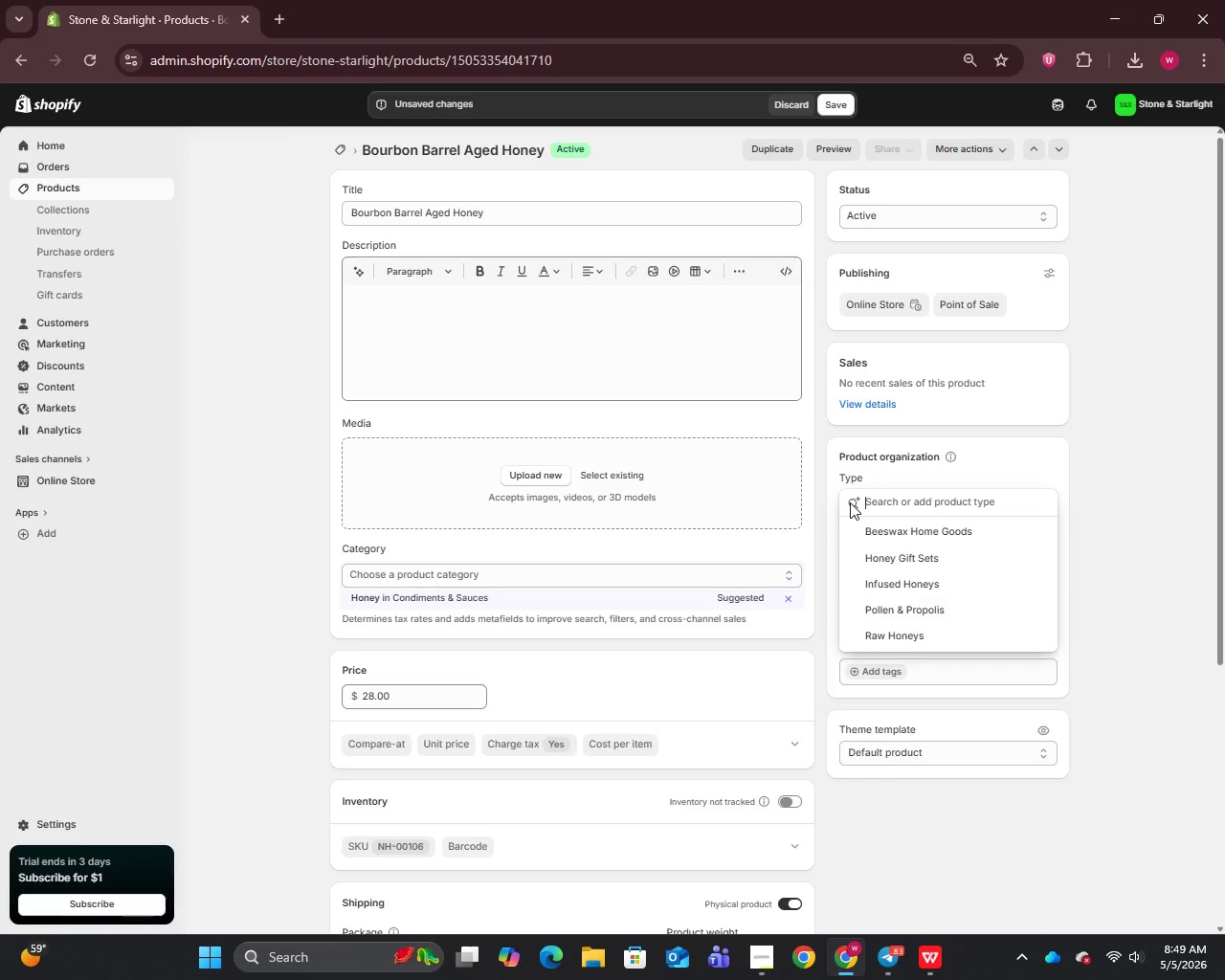 
wait(13.94)
 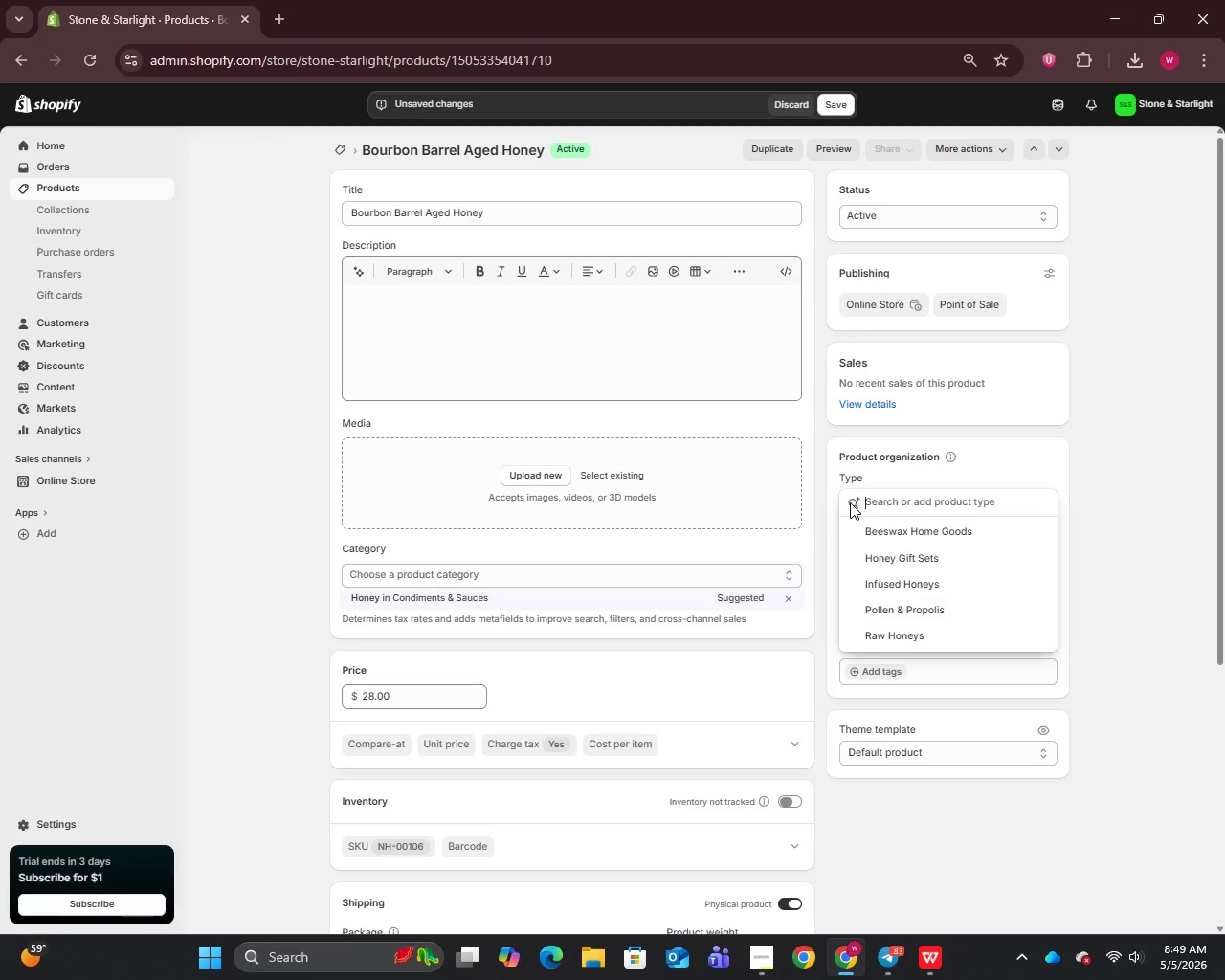 
left_click([913, 579])
 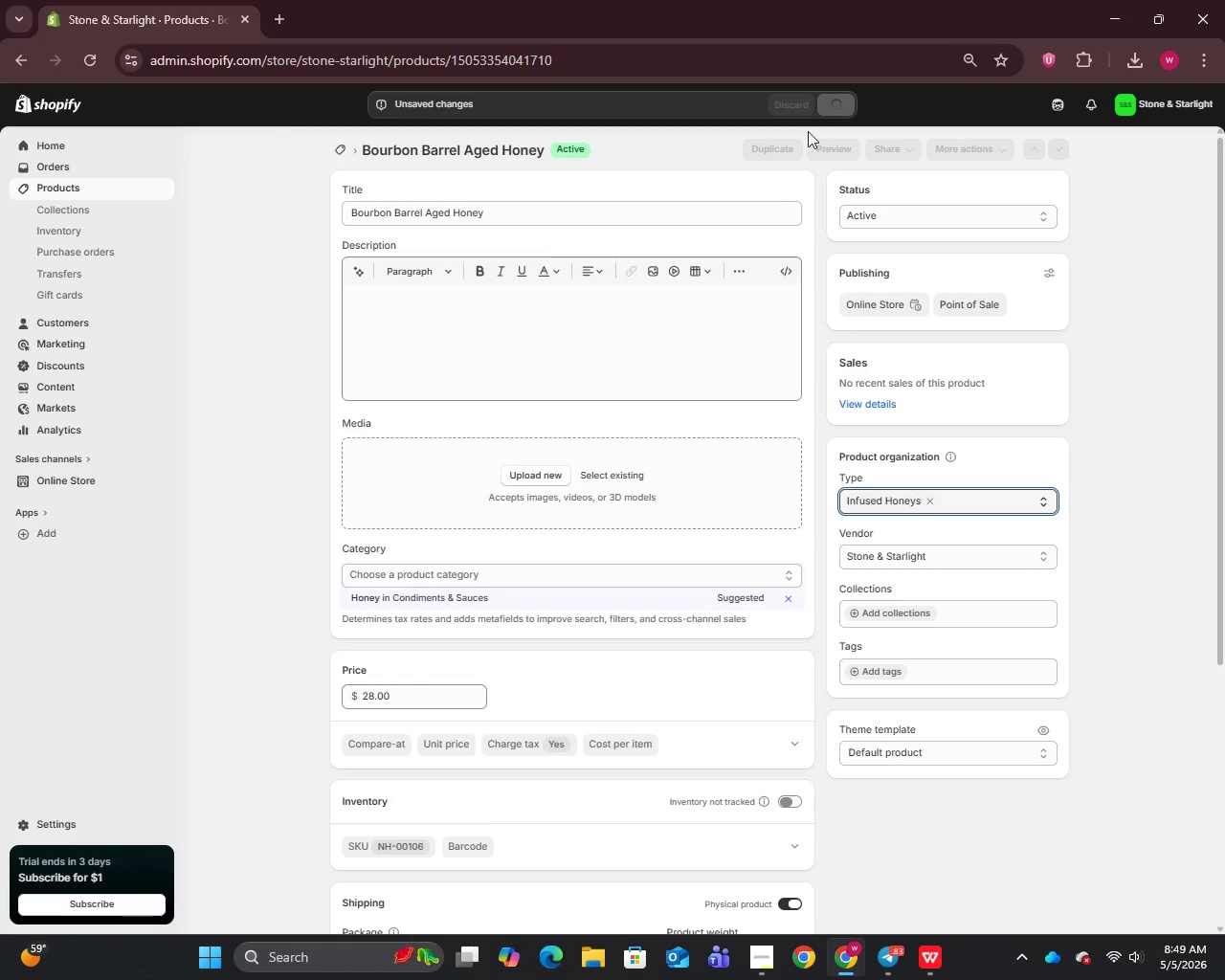 
wait(5.34)
 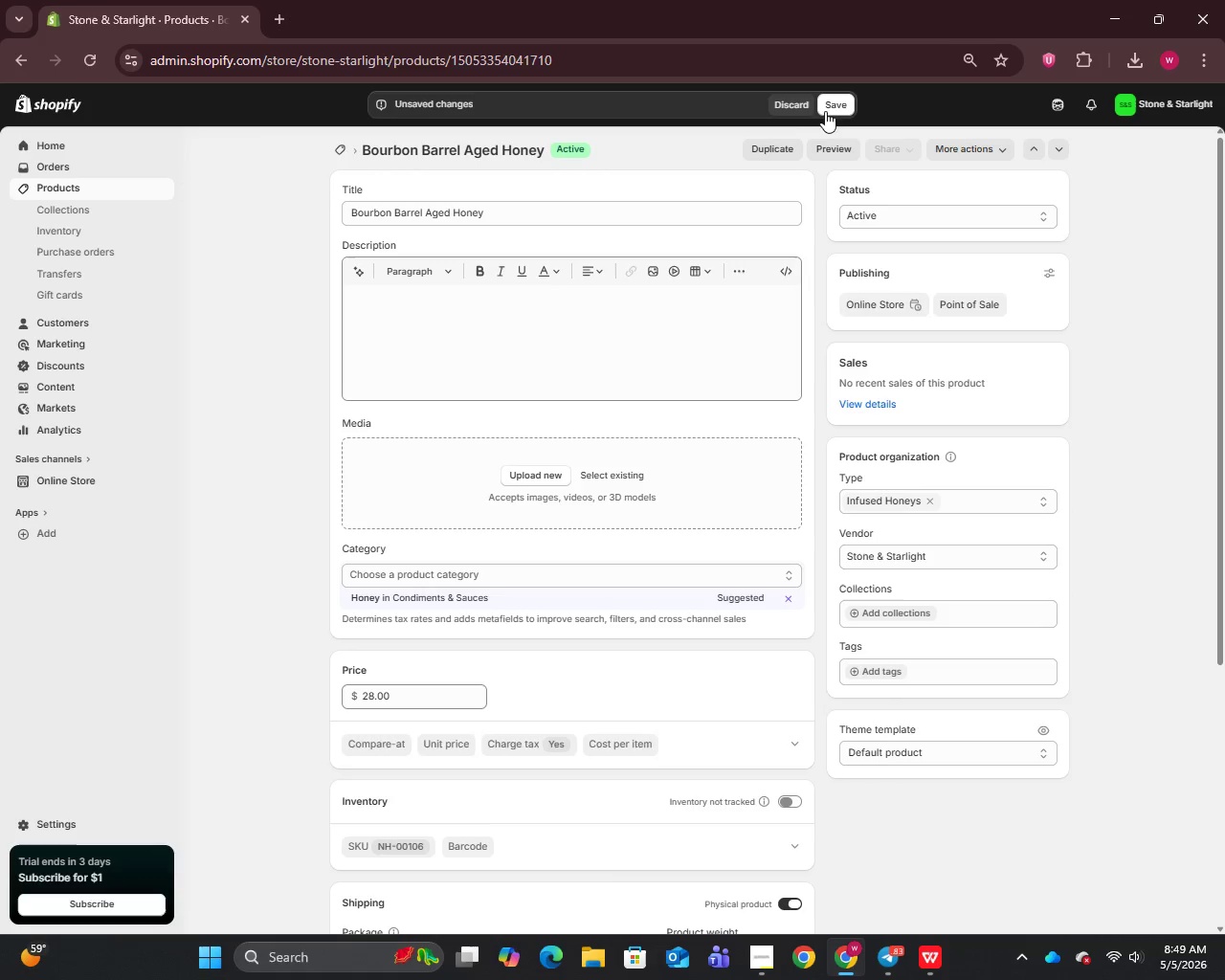 
left_click([70, 188])
 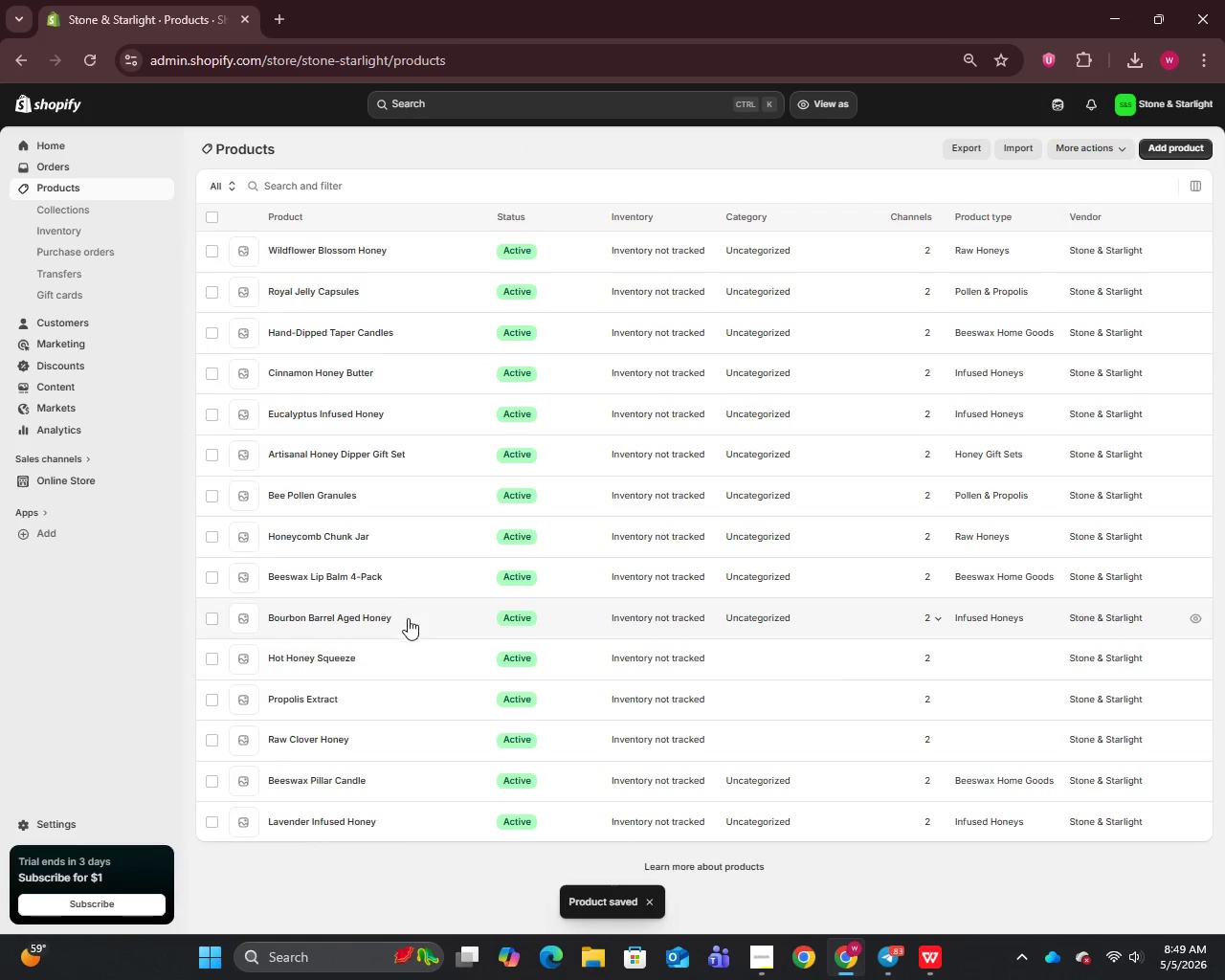 
left_click([329, 666])
 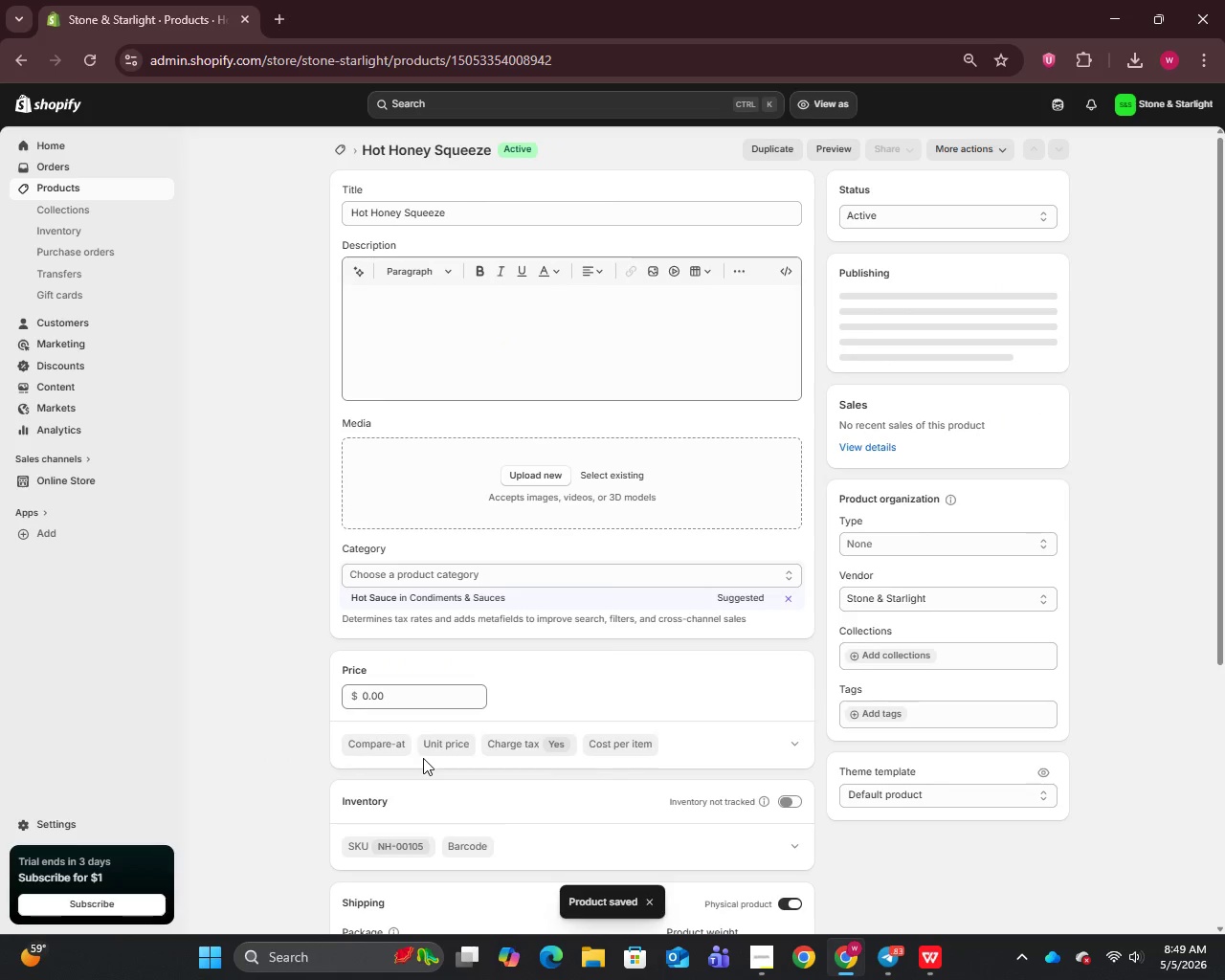 
left_click([408, 691])
 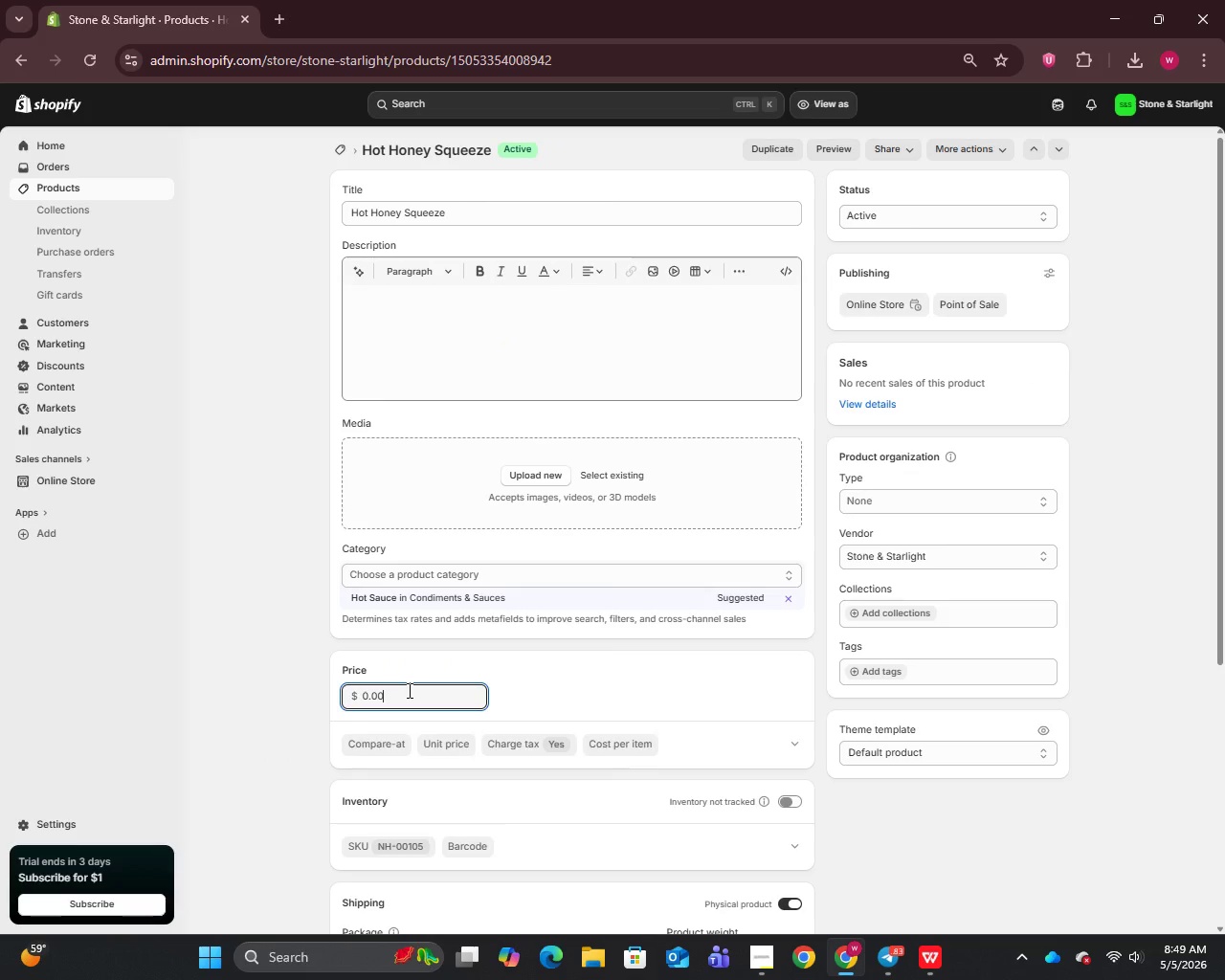 
key(Control+A)
 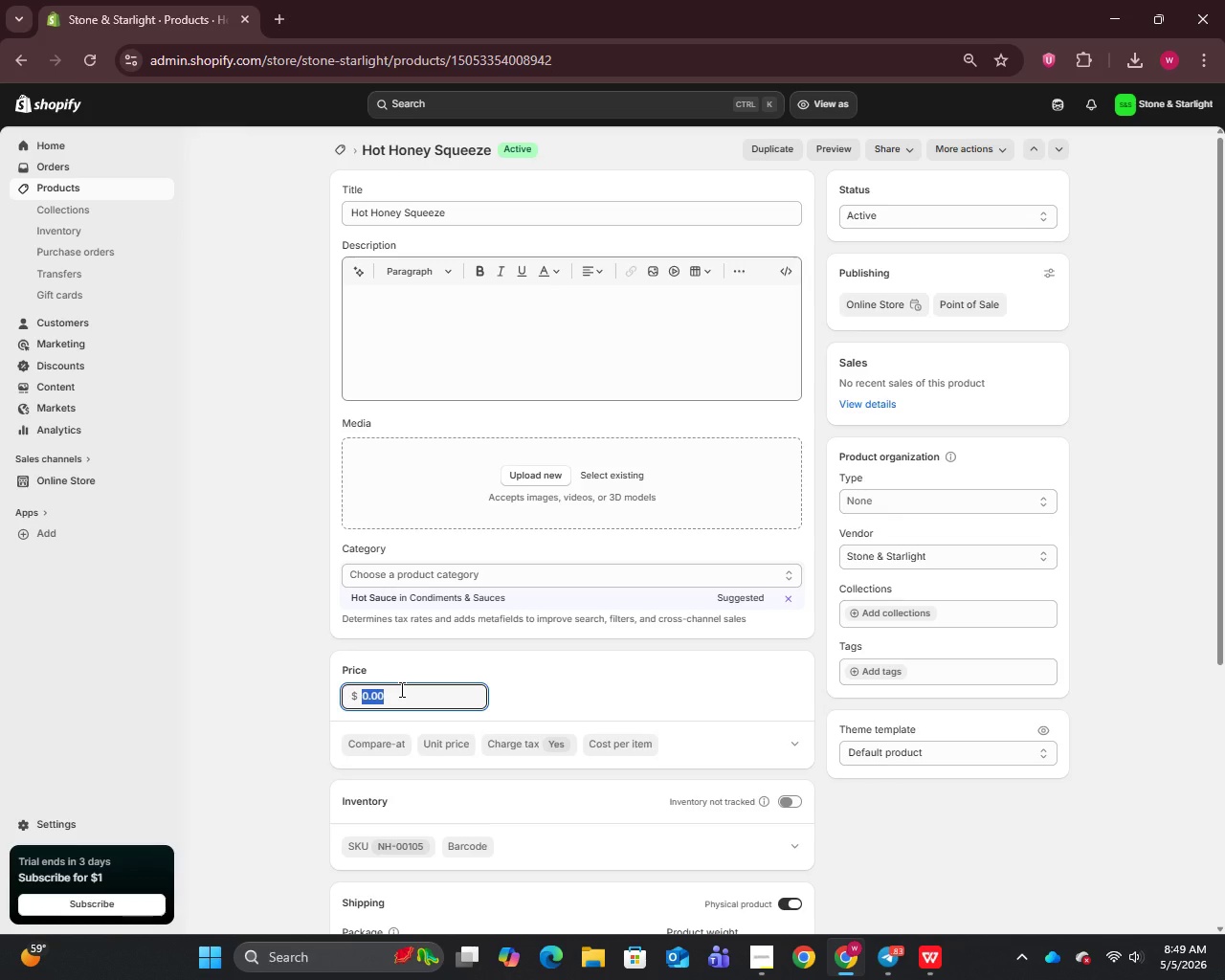 
type(35)
 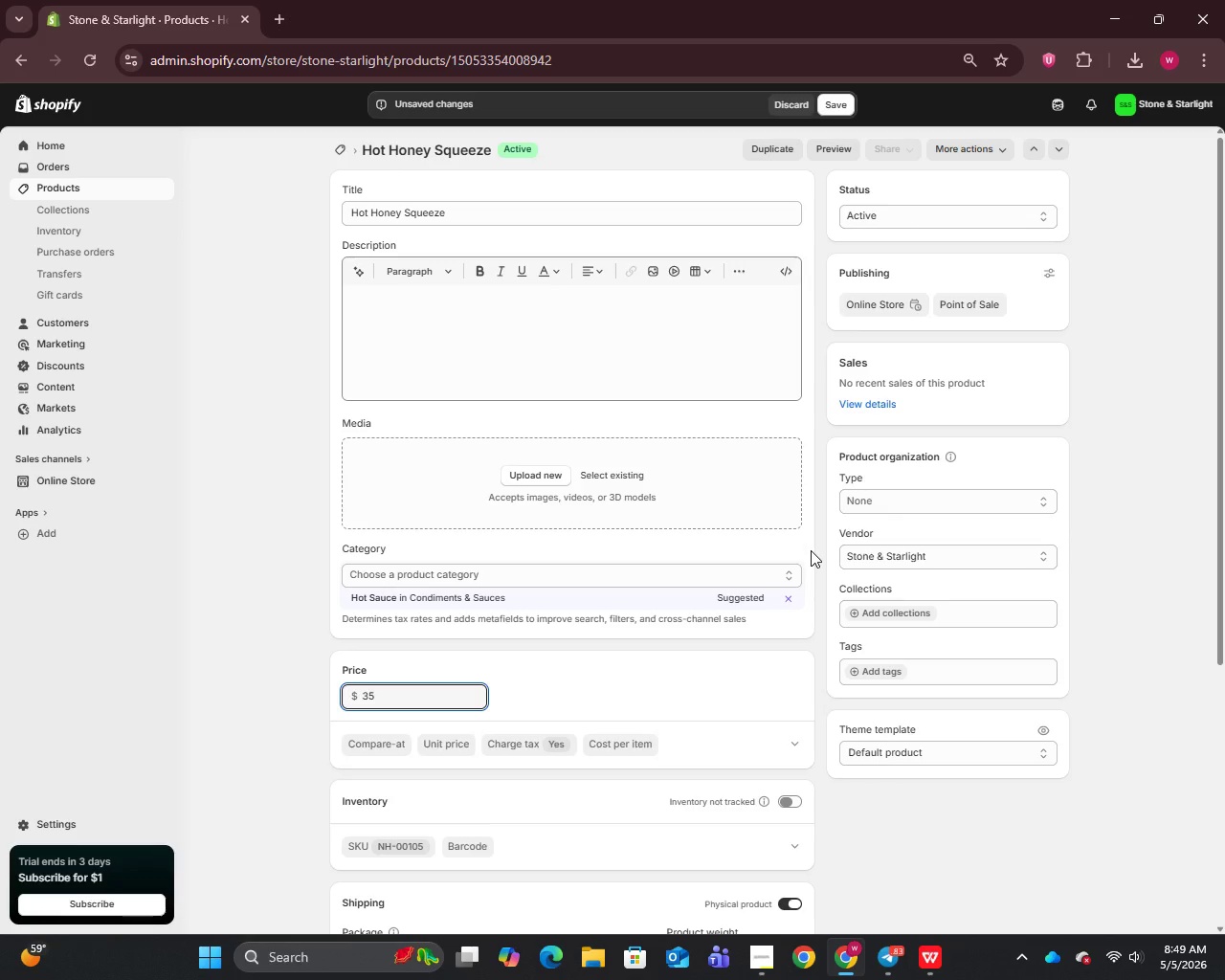 
wait(12.06)
 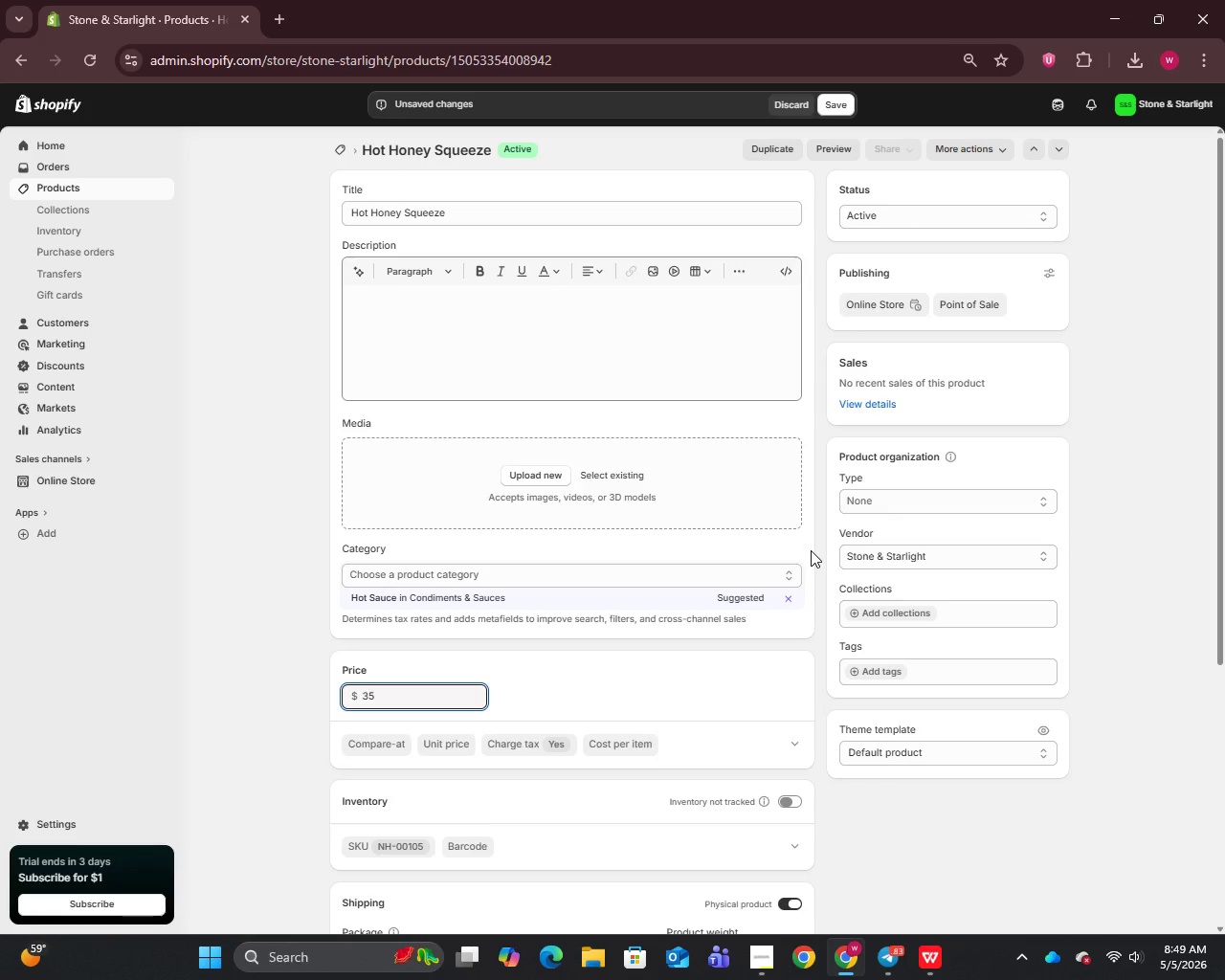 
left_click([906, 505])
 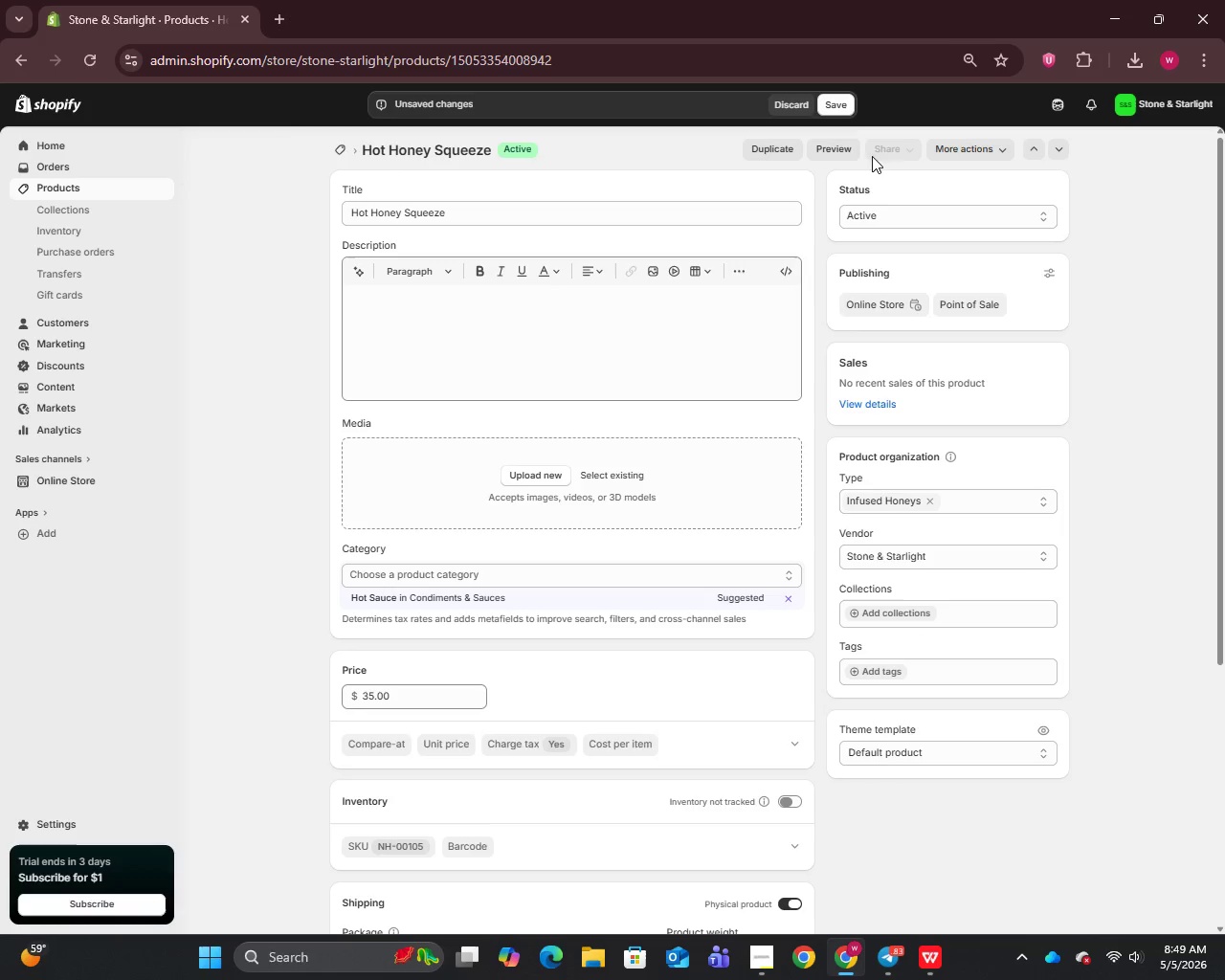 
left_click([845, 107])
 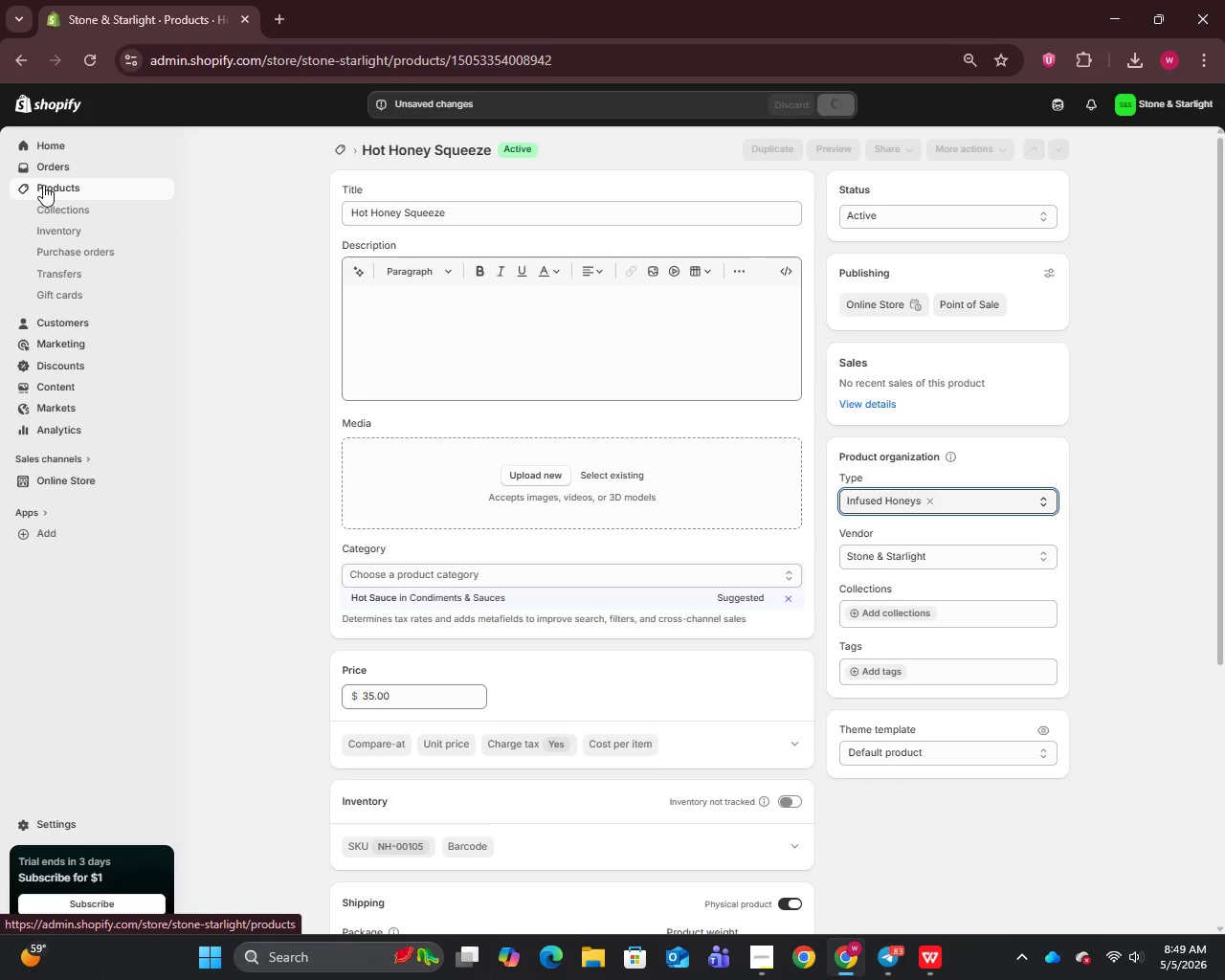 
left_click([43, 185])
 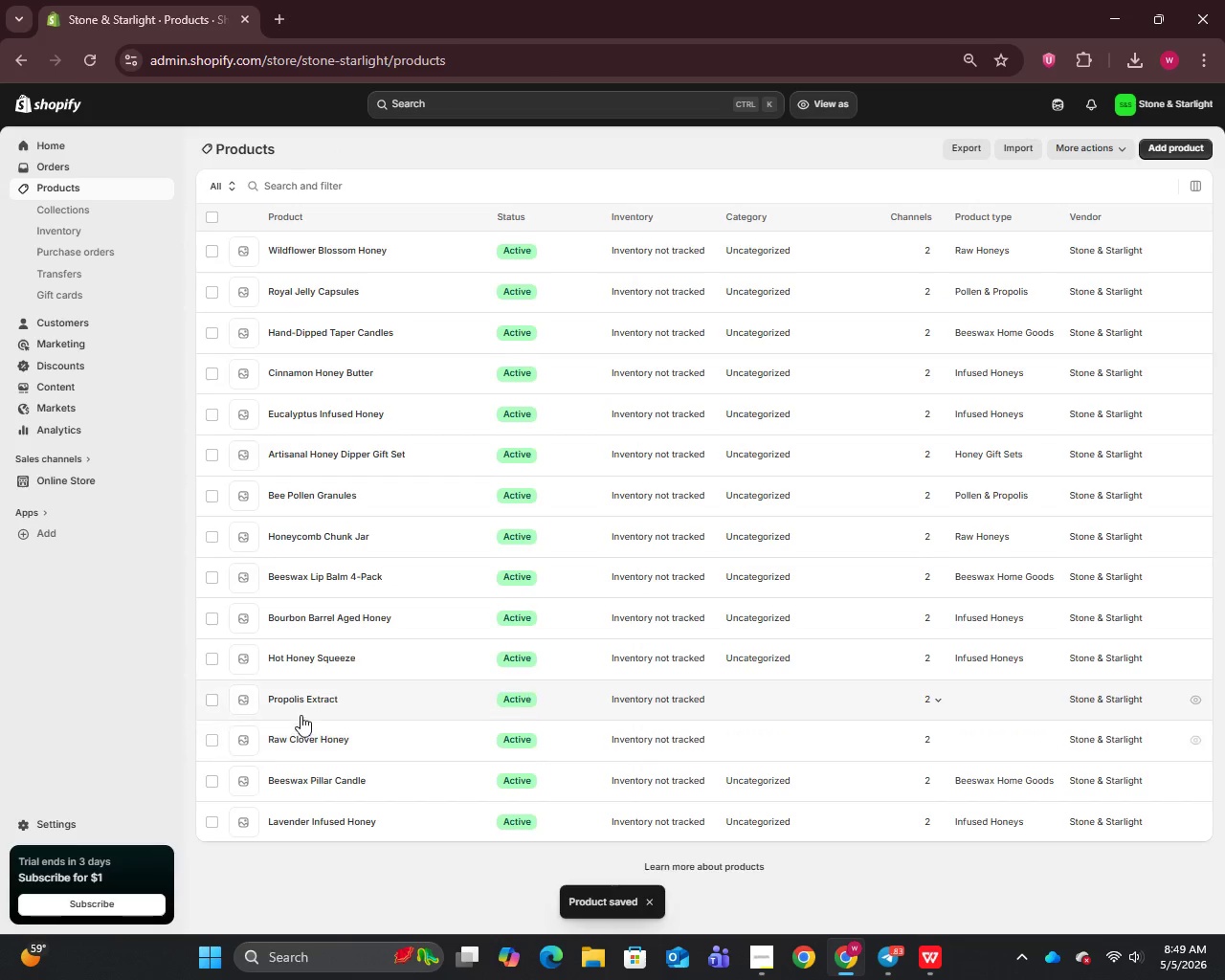 
left_click([300, 696])
 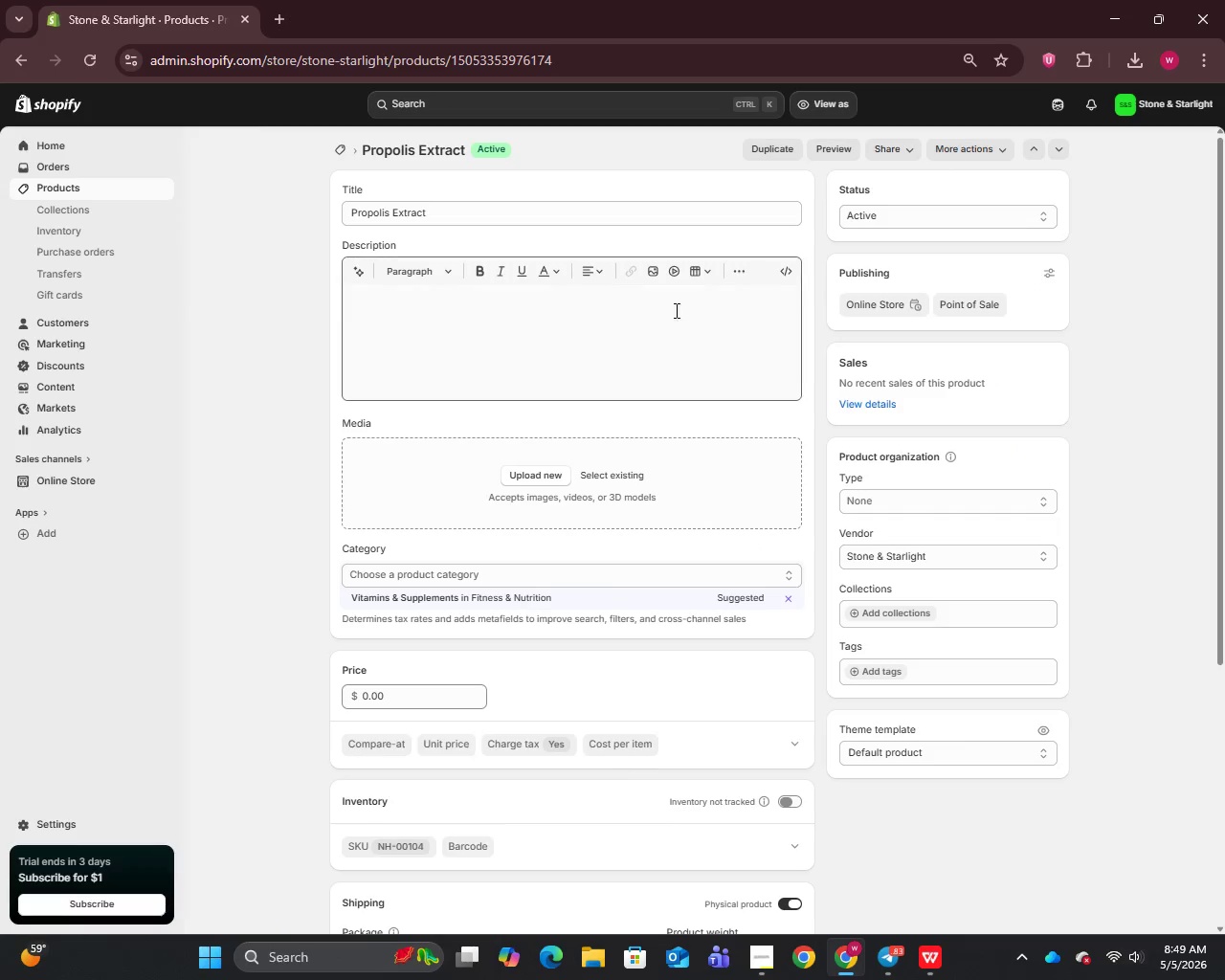 
wait(5.55)
 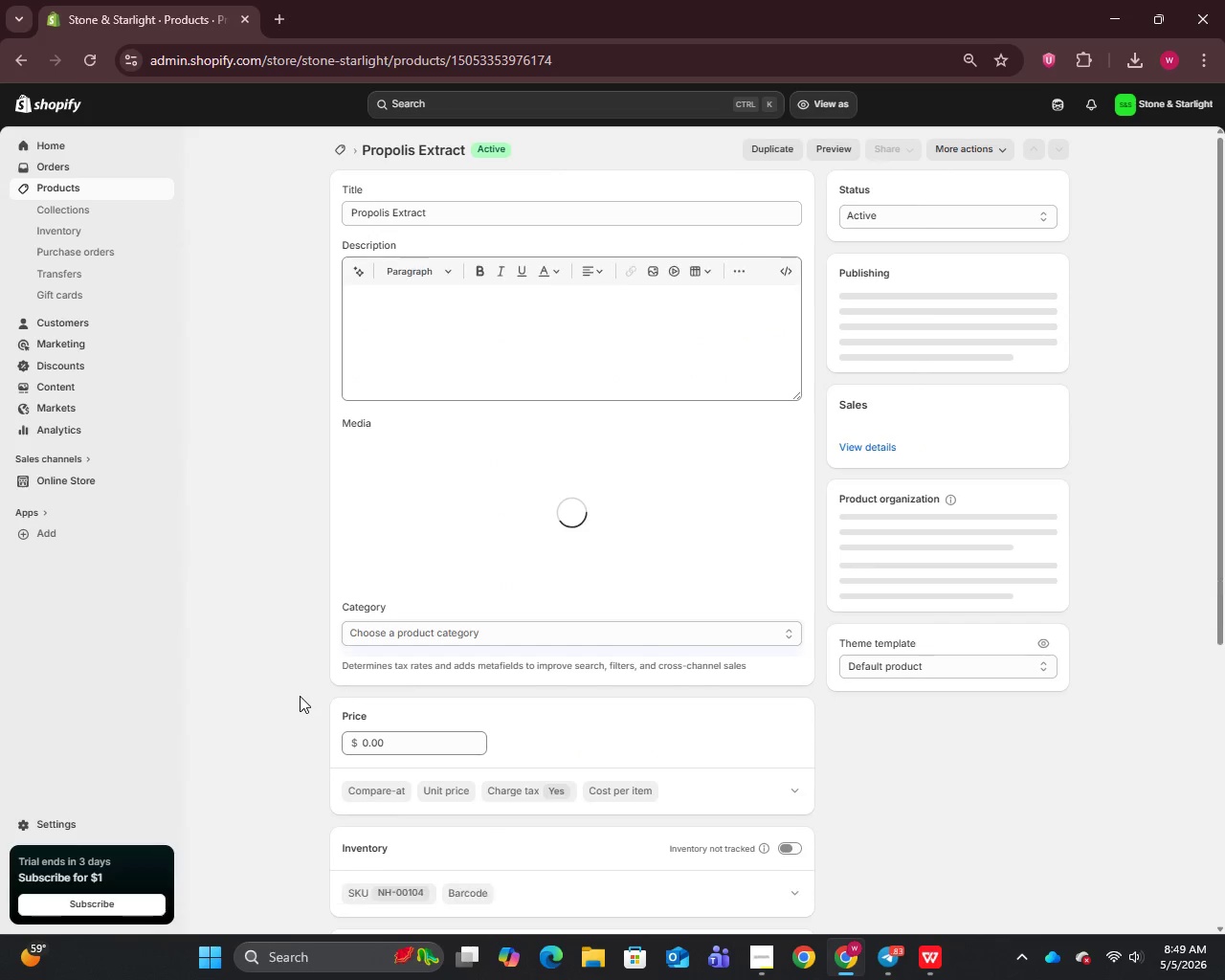 
left_click([429, 702])
 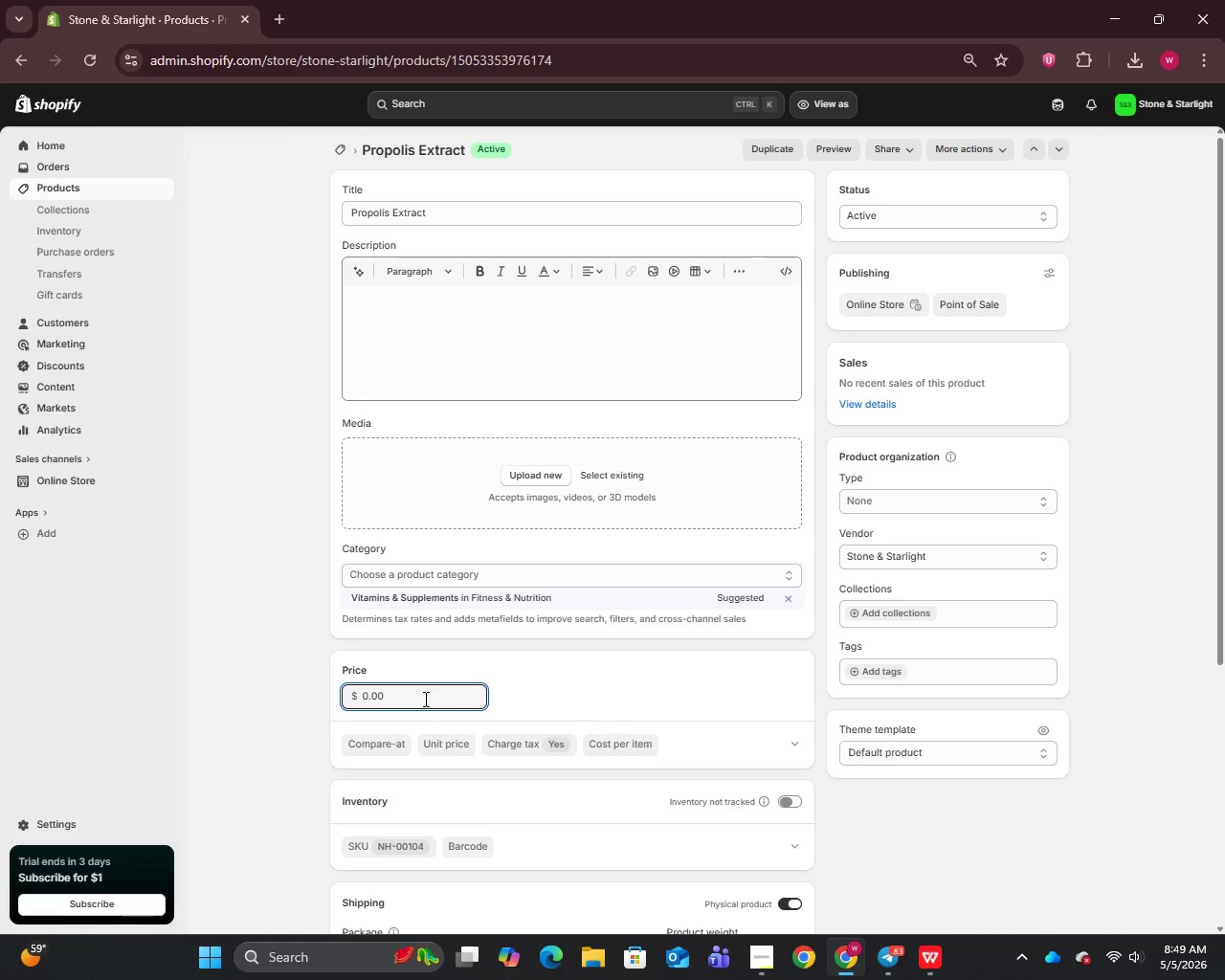 
key(Control+A)
 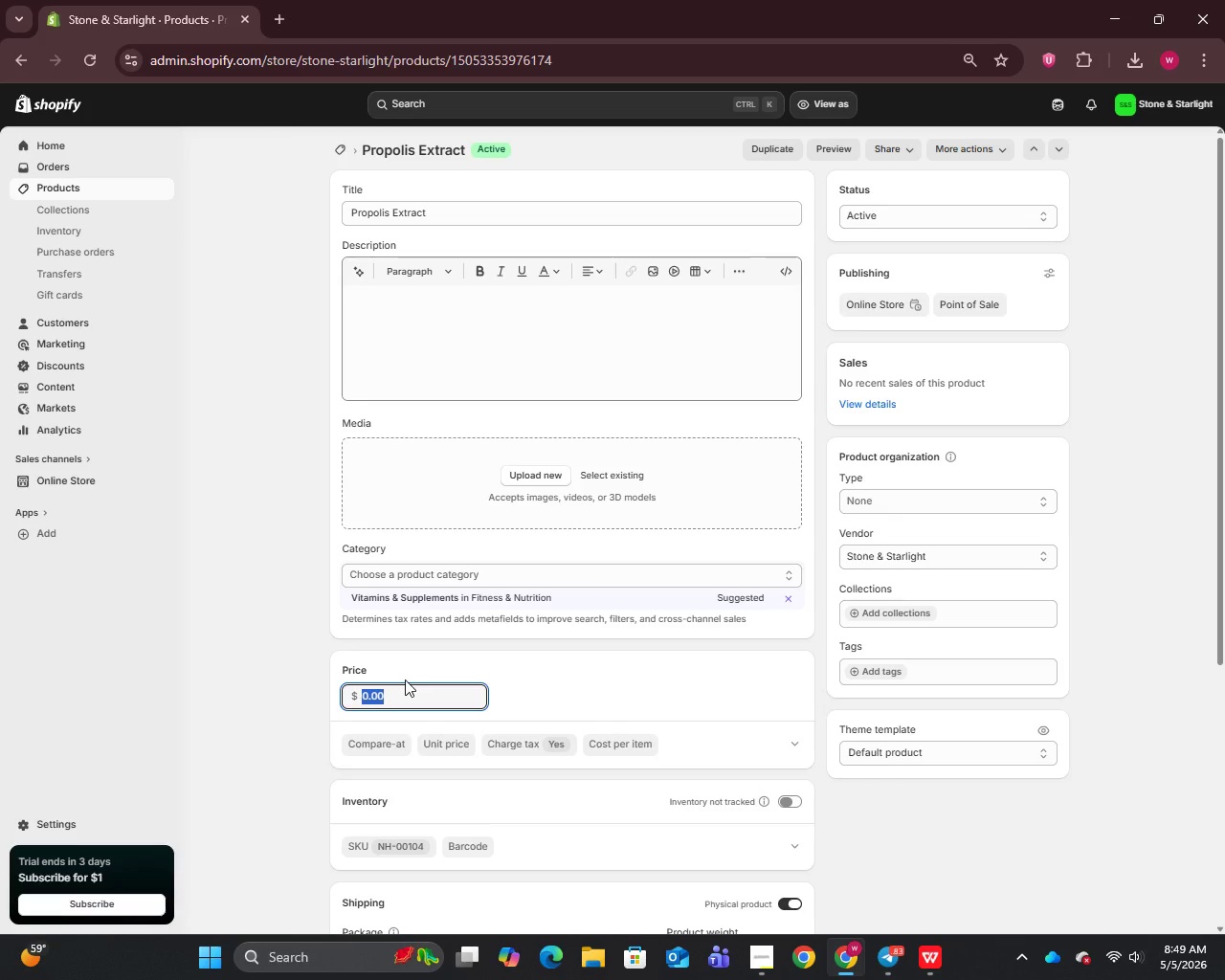 
type(33)
 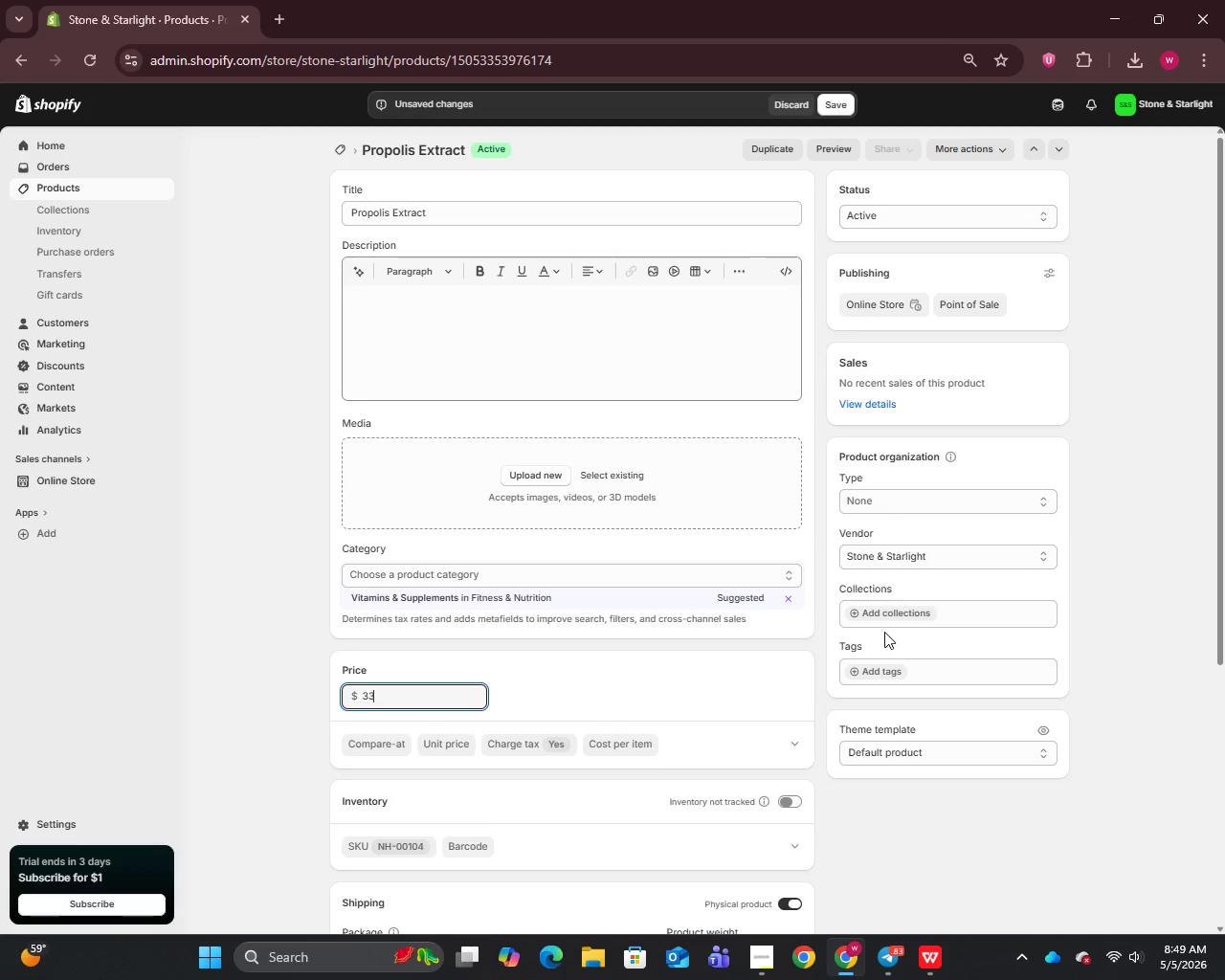 
wait(7.27)
 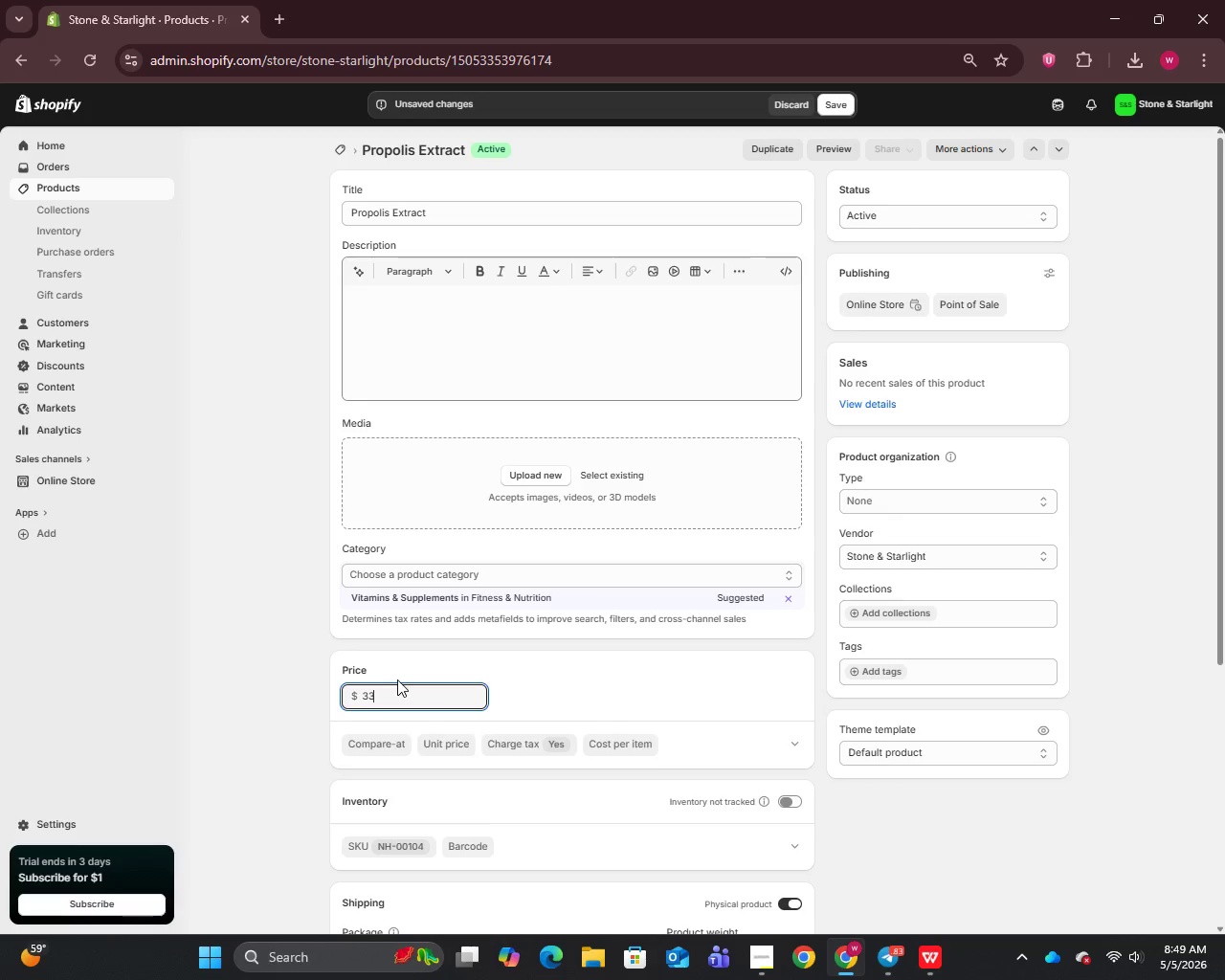 
left_click([877, 500])
 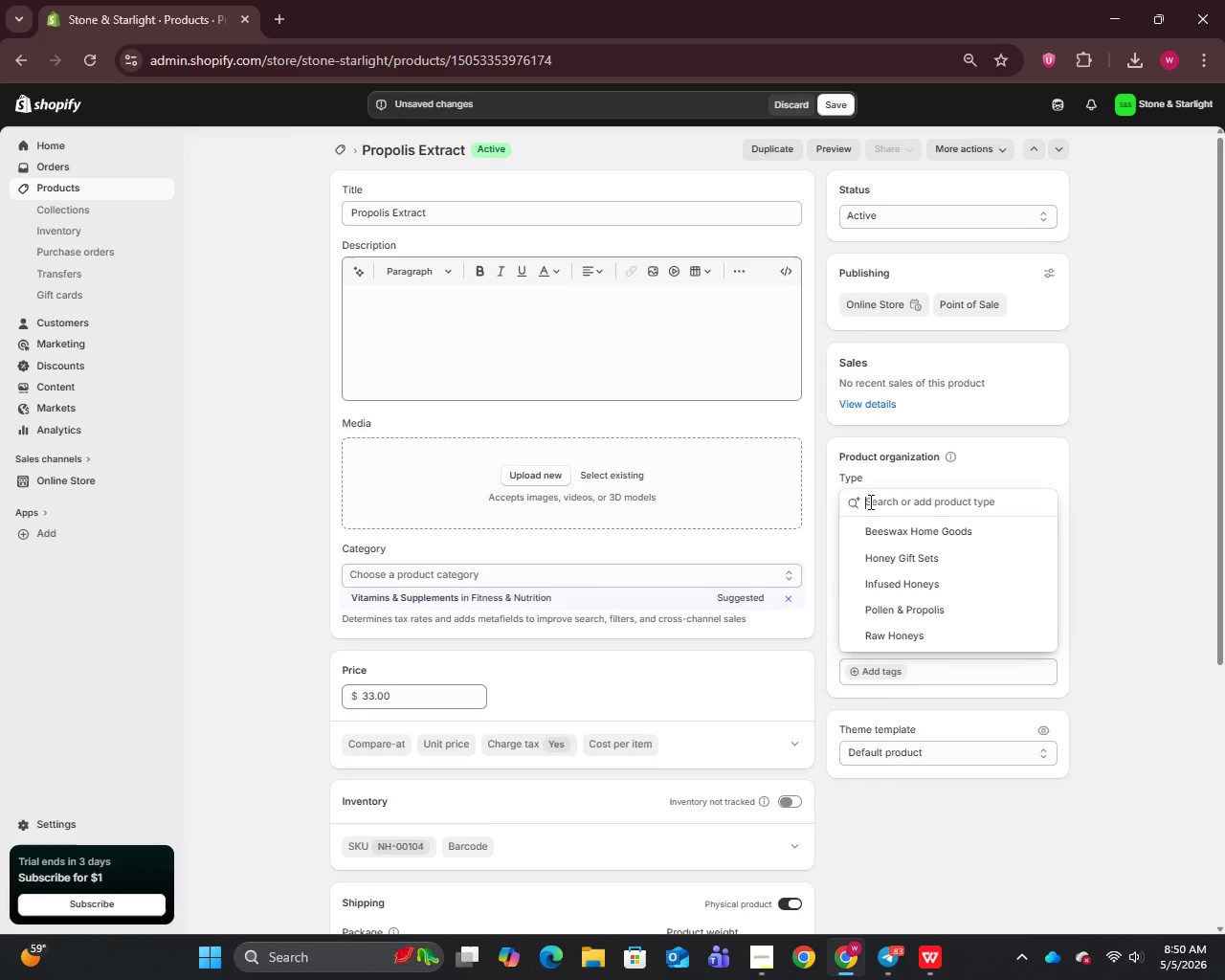 
wait(6.06)
 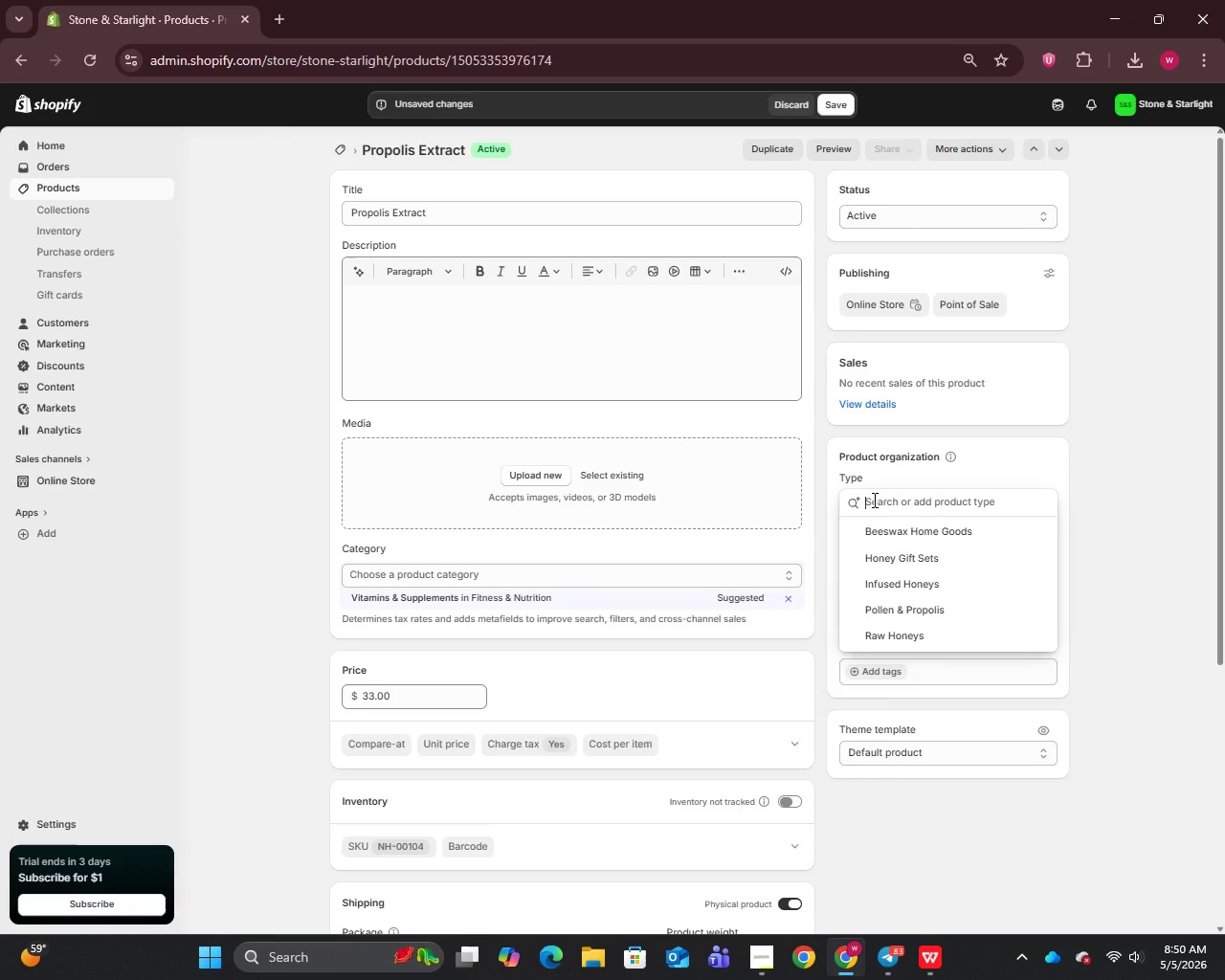 
left_click([891, 606])
 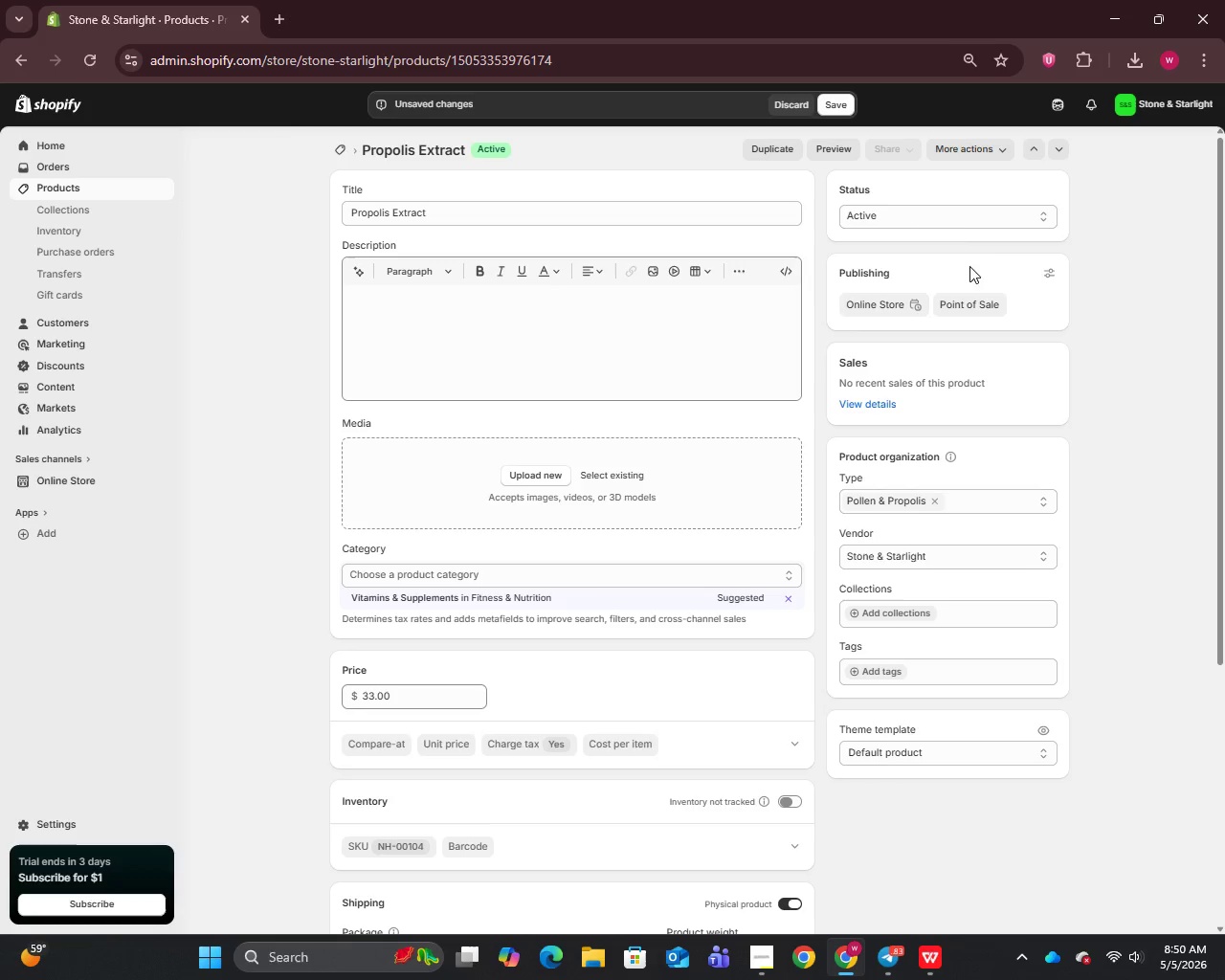 
left_click([833, 106])
 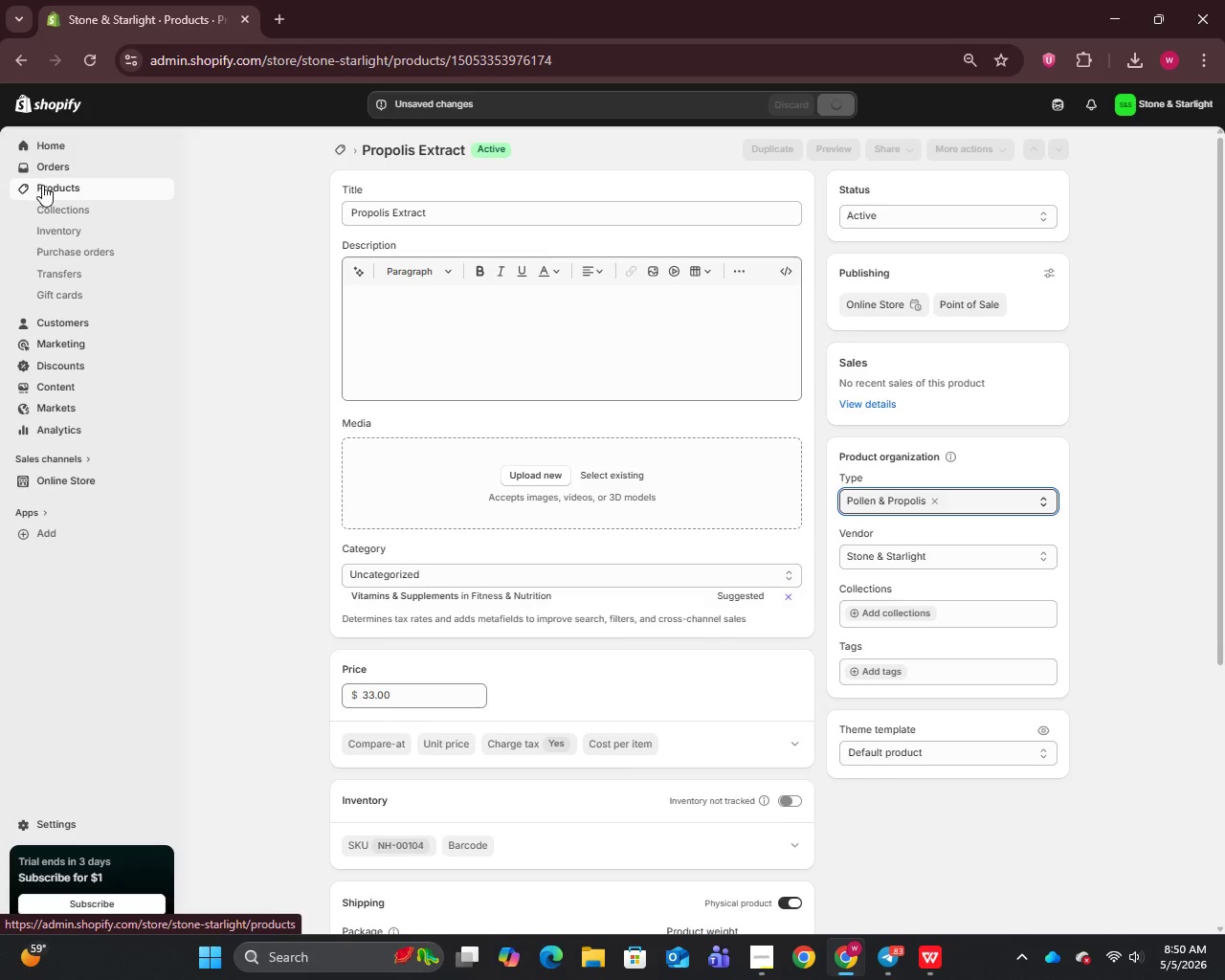 
wait(5.33)
 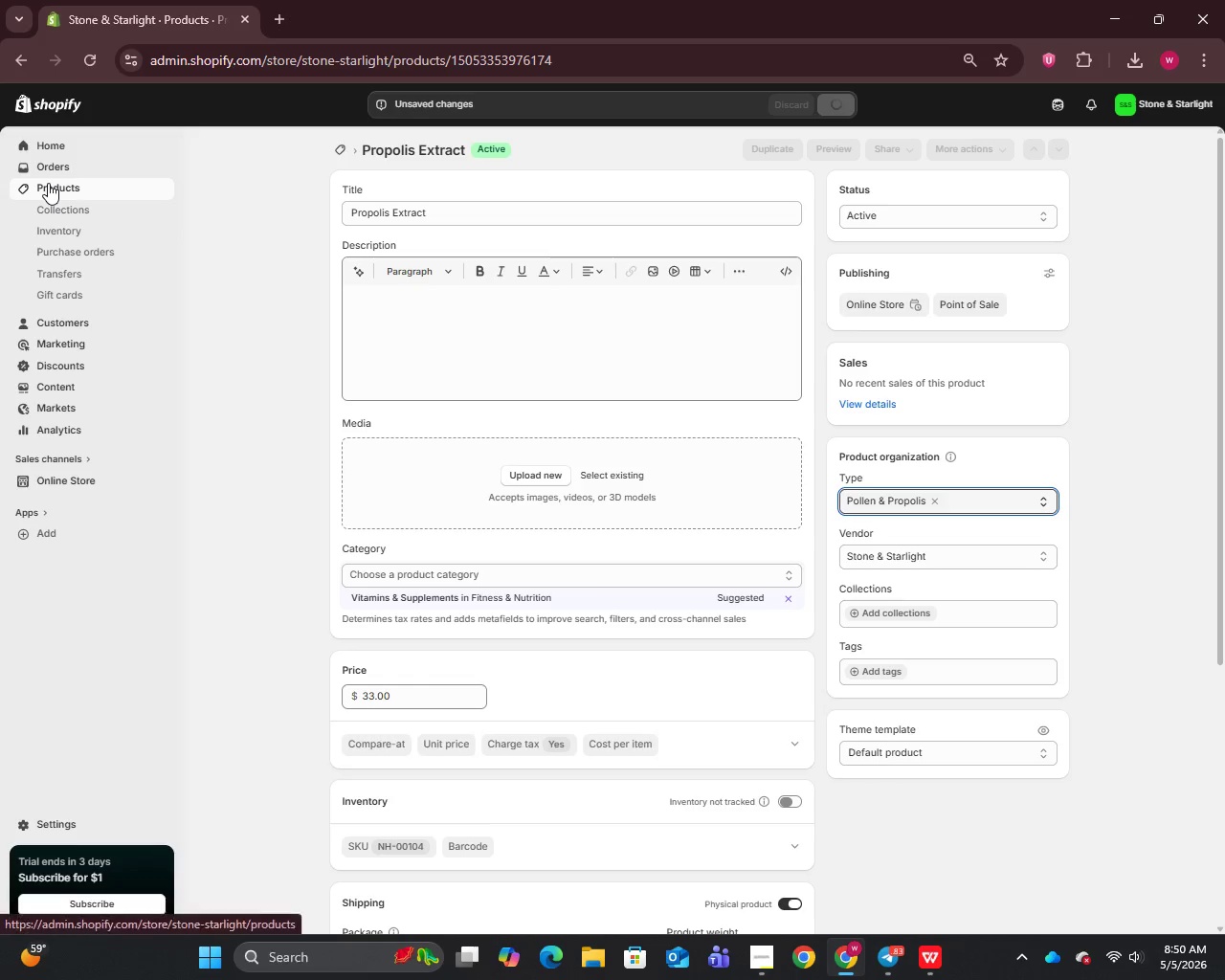 
left_click([33, 189])
 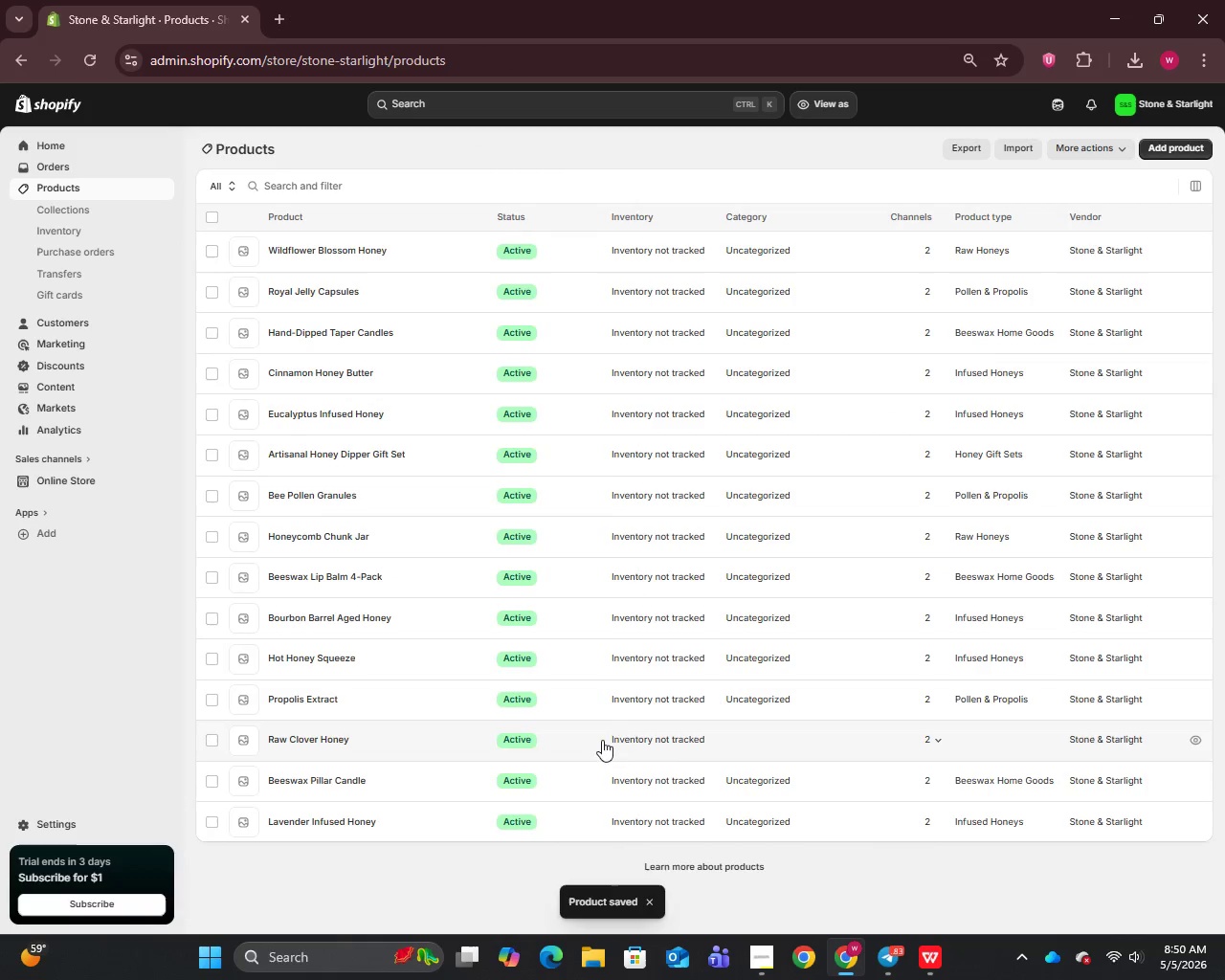 
left_click([404, 735])
 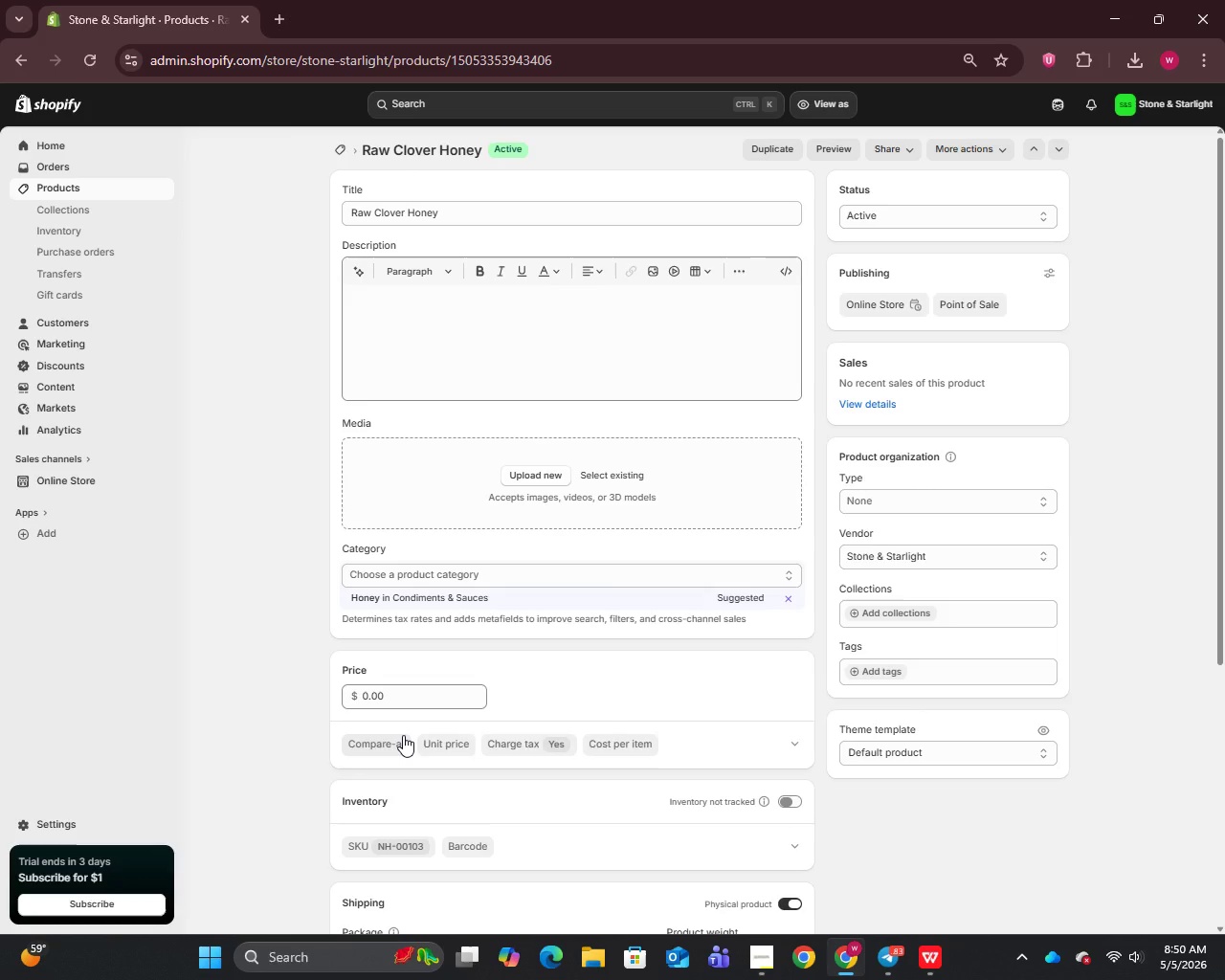 
wait(10.42)
 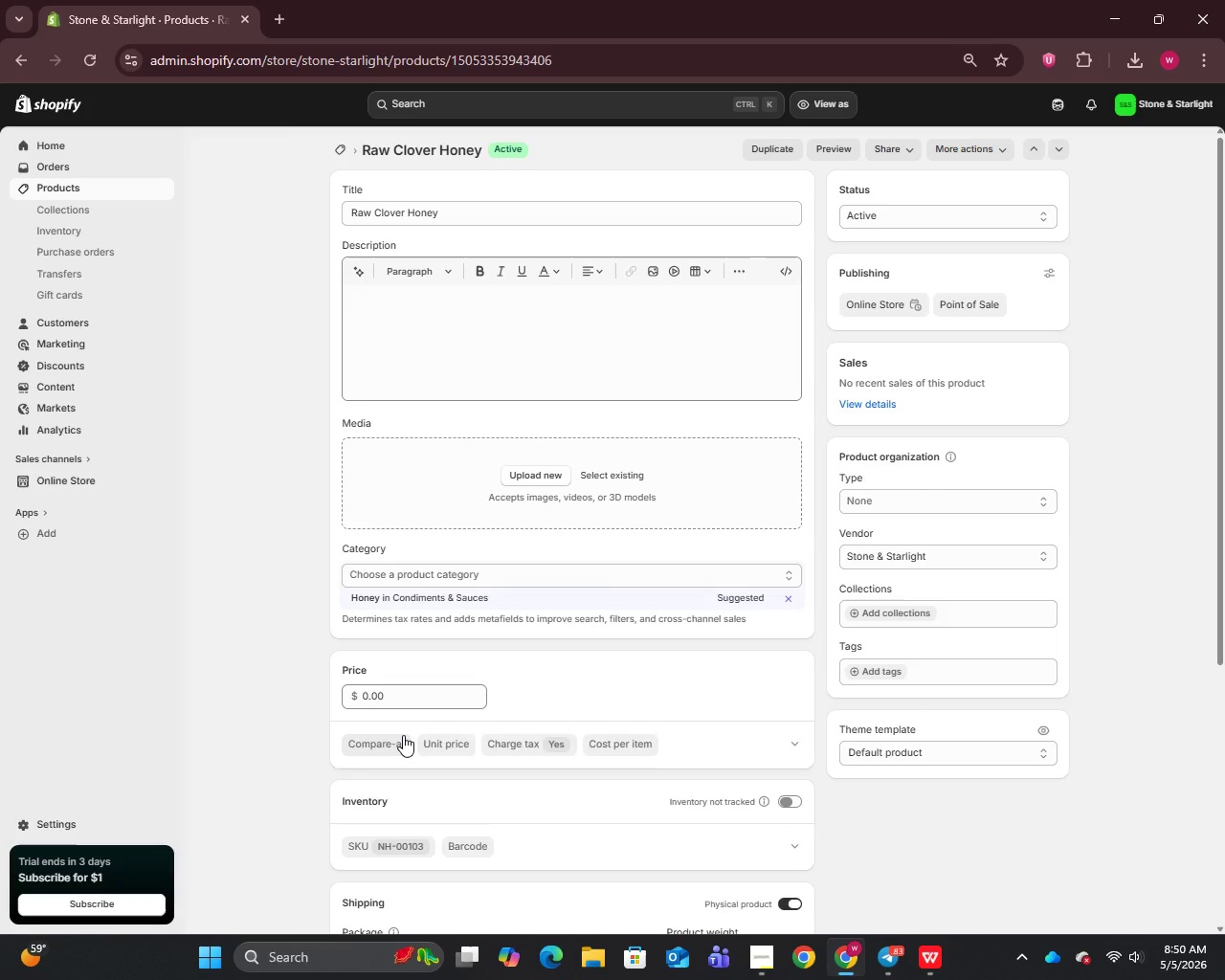 
left_click([390, 693])
 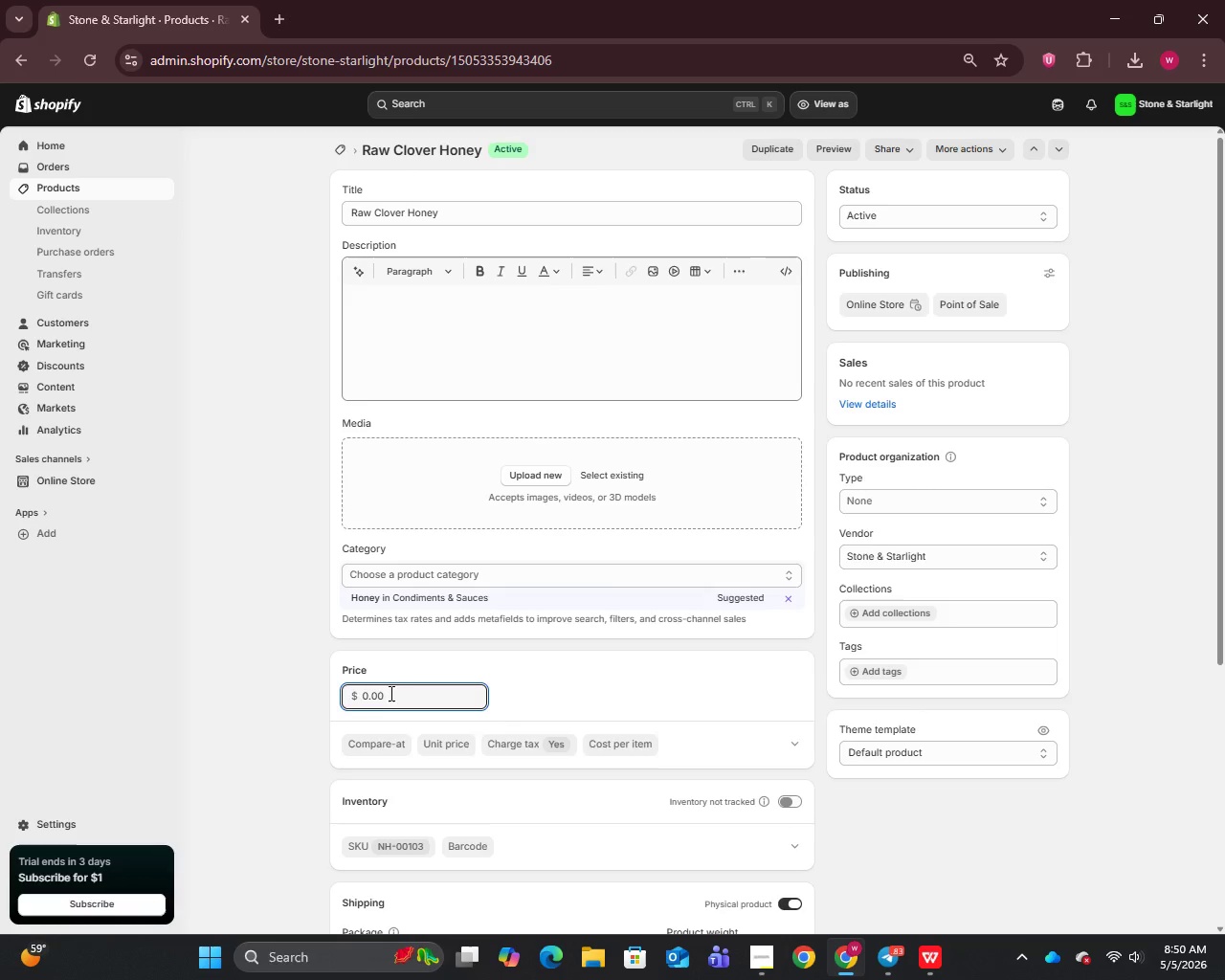 
key(Control+A)
 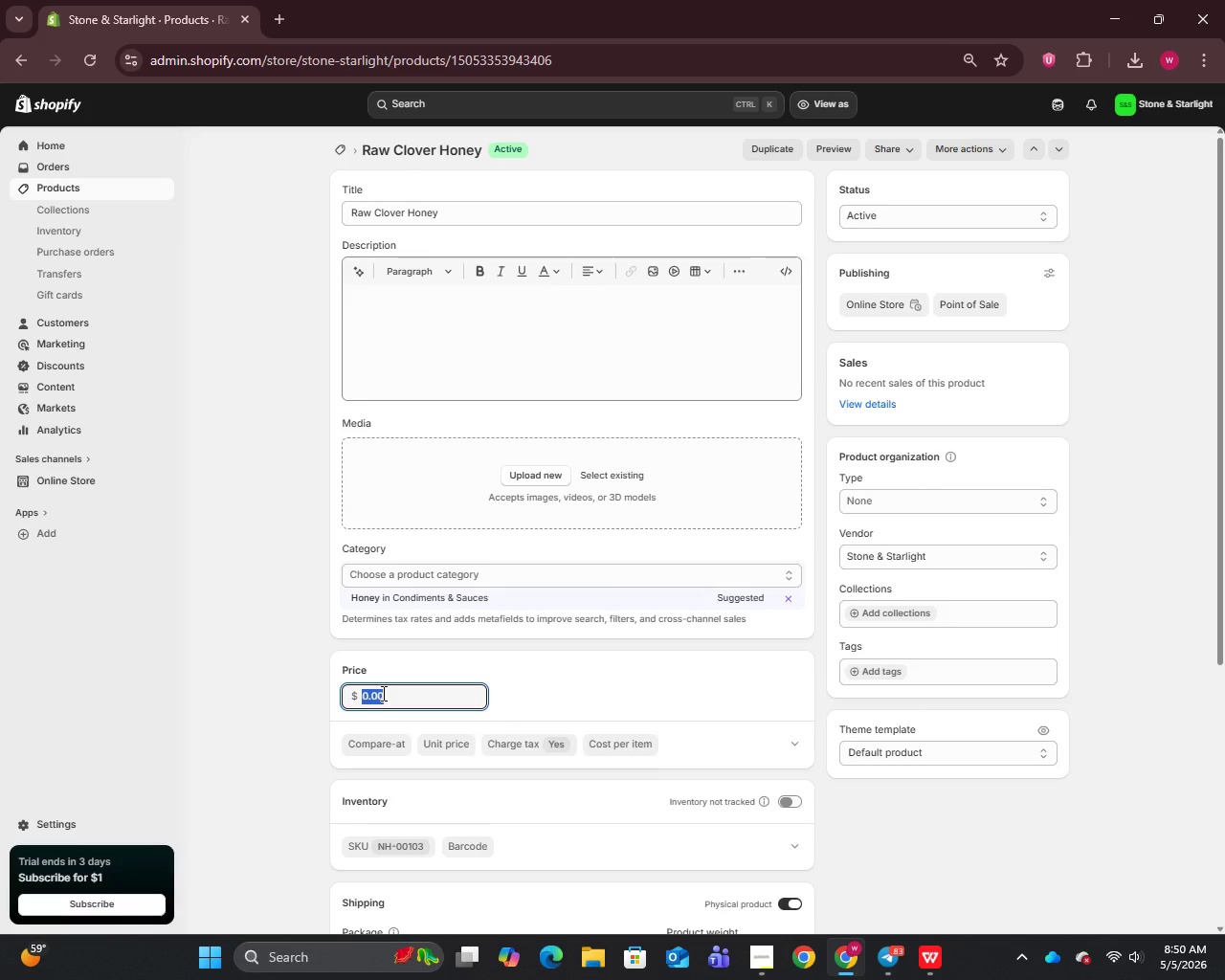 
type(22)
 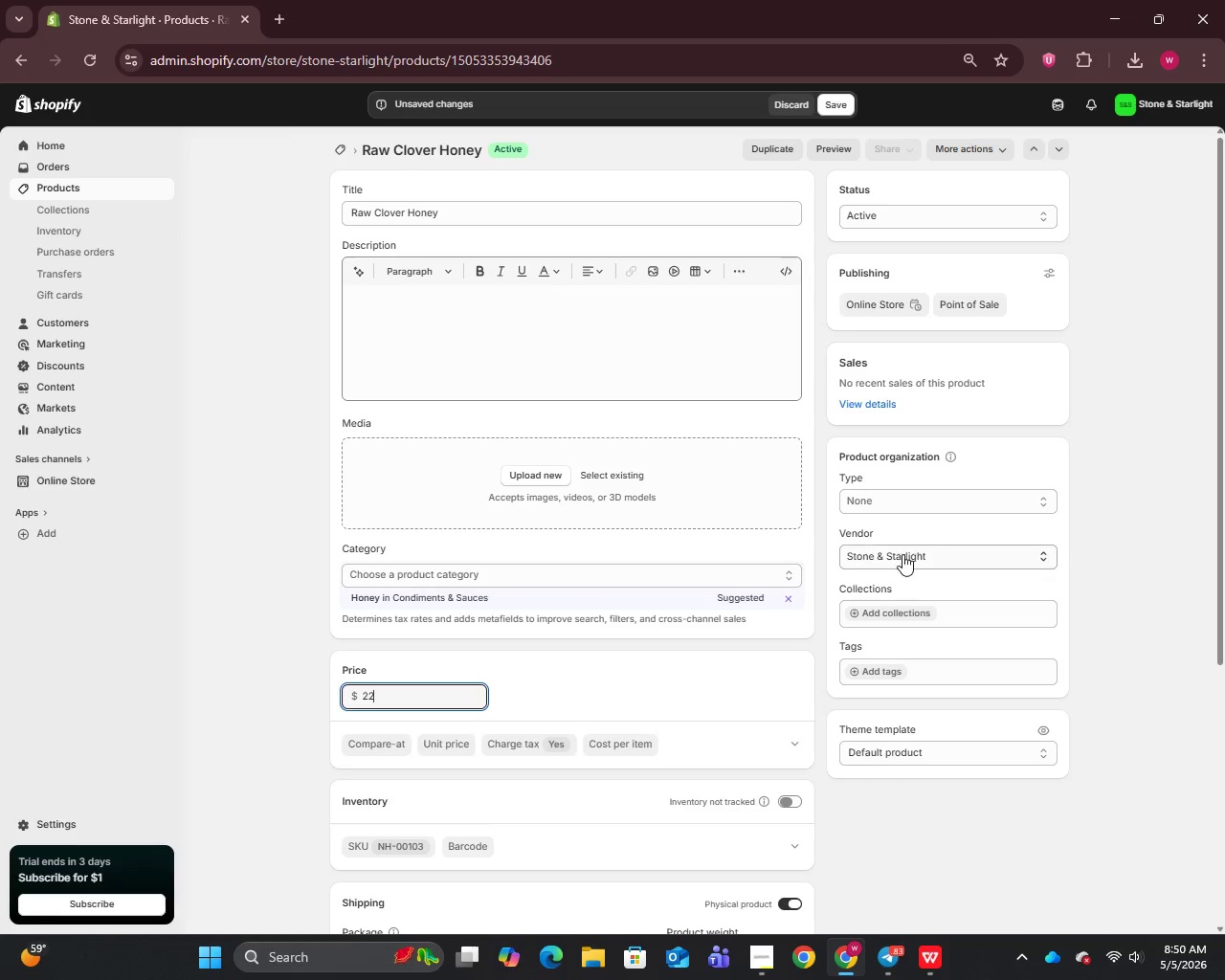 
left_click([869, 504])
 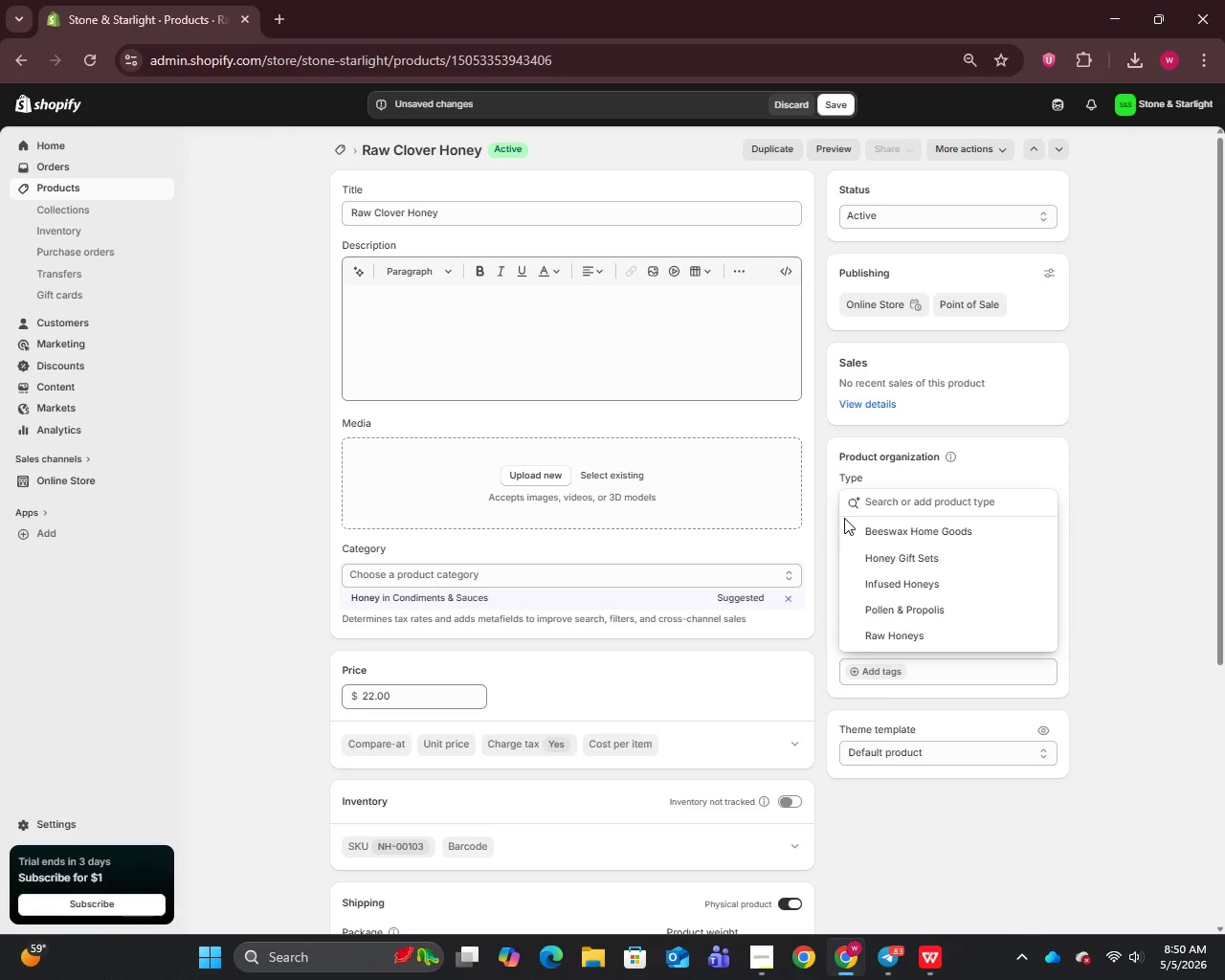 
wait(12.31)
 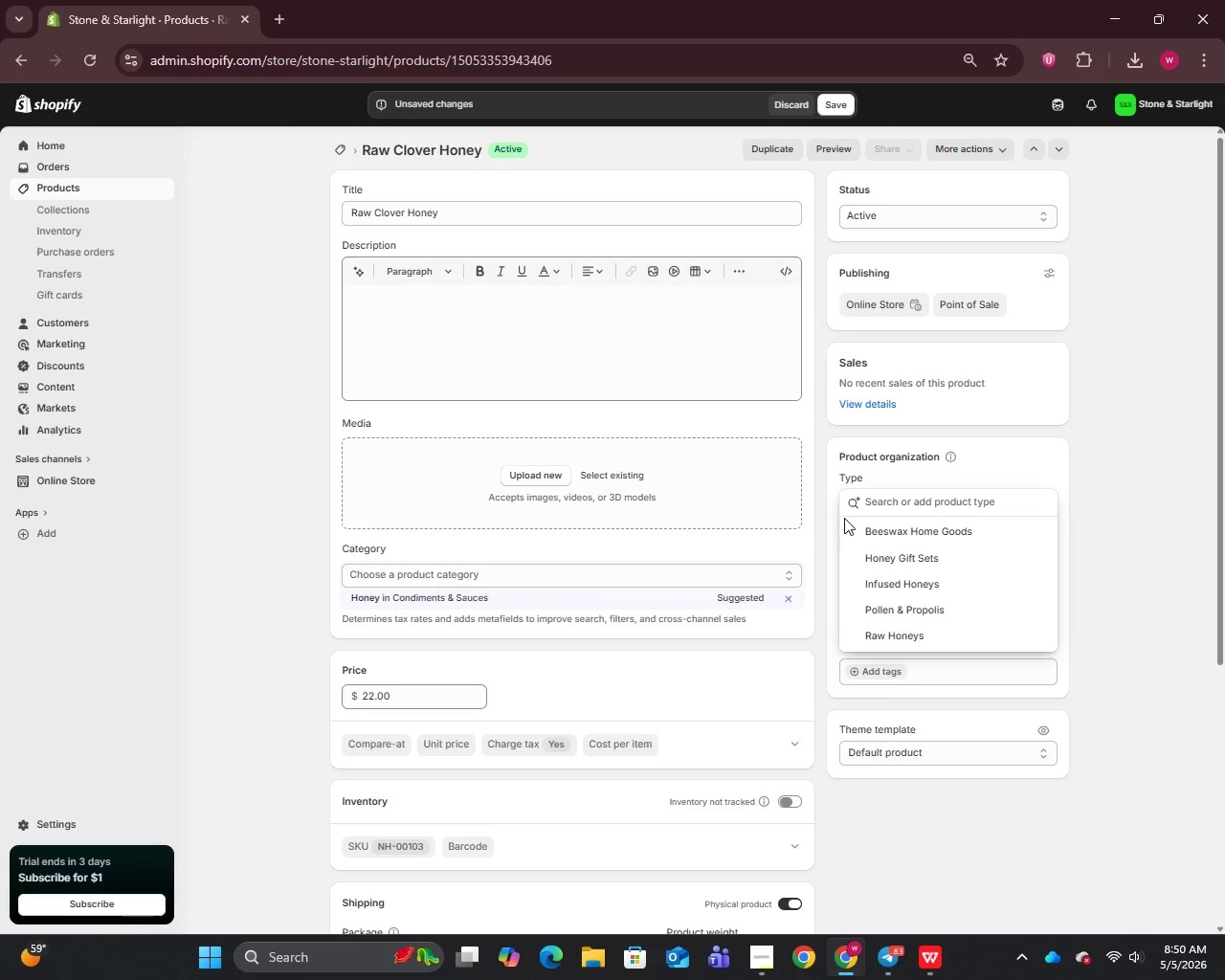 
left_click([826, 102])
 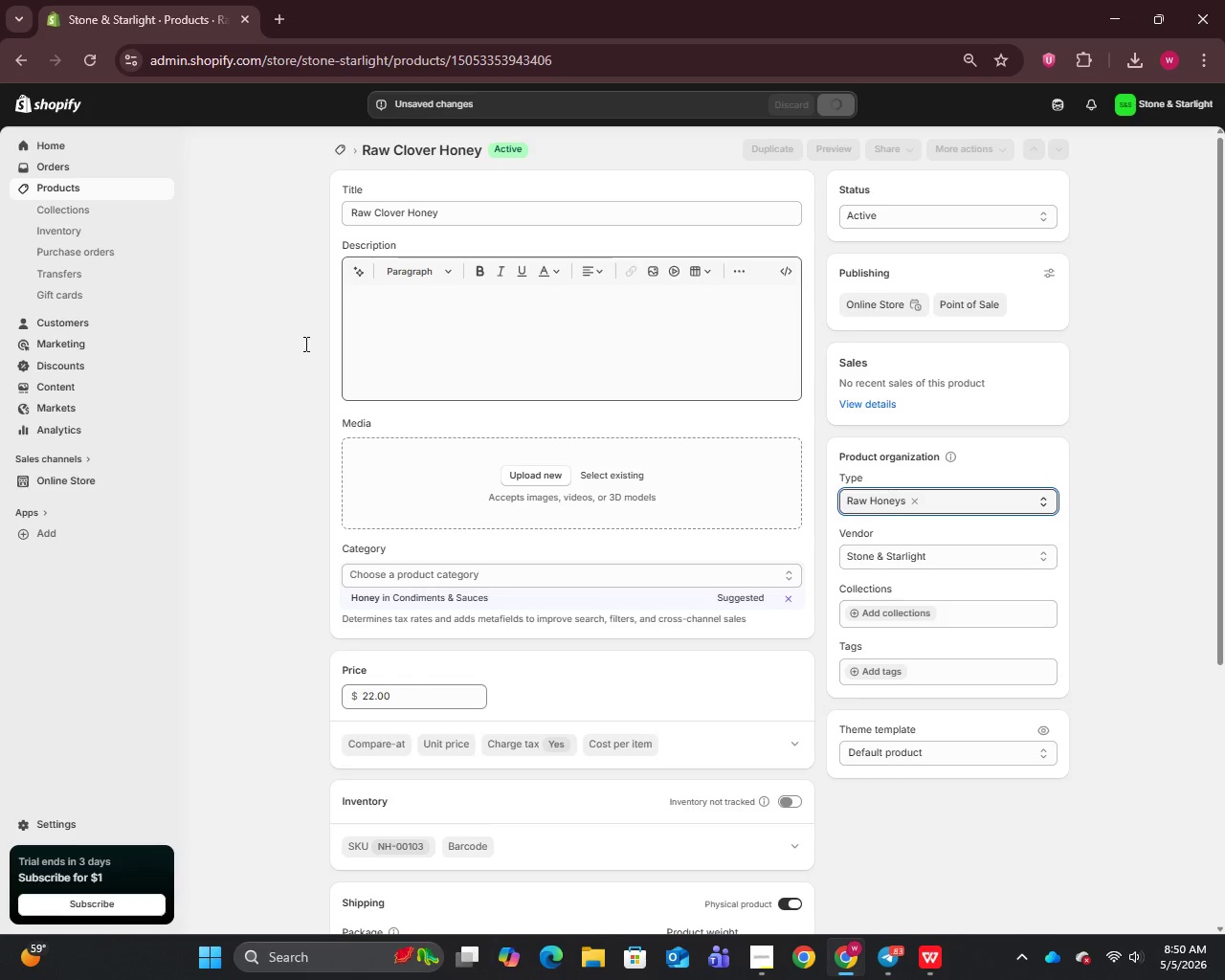 
left_click([52, 181])
 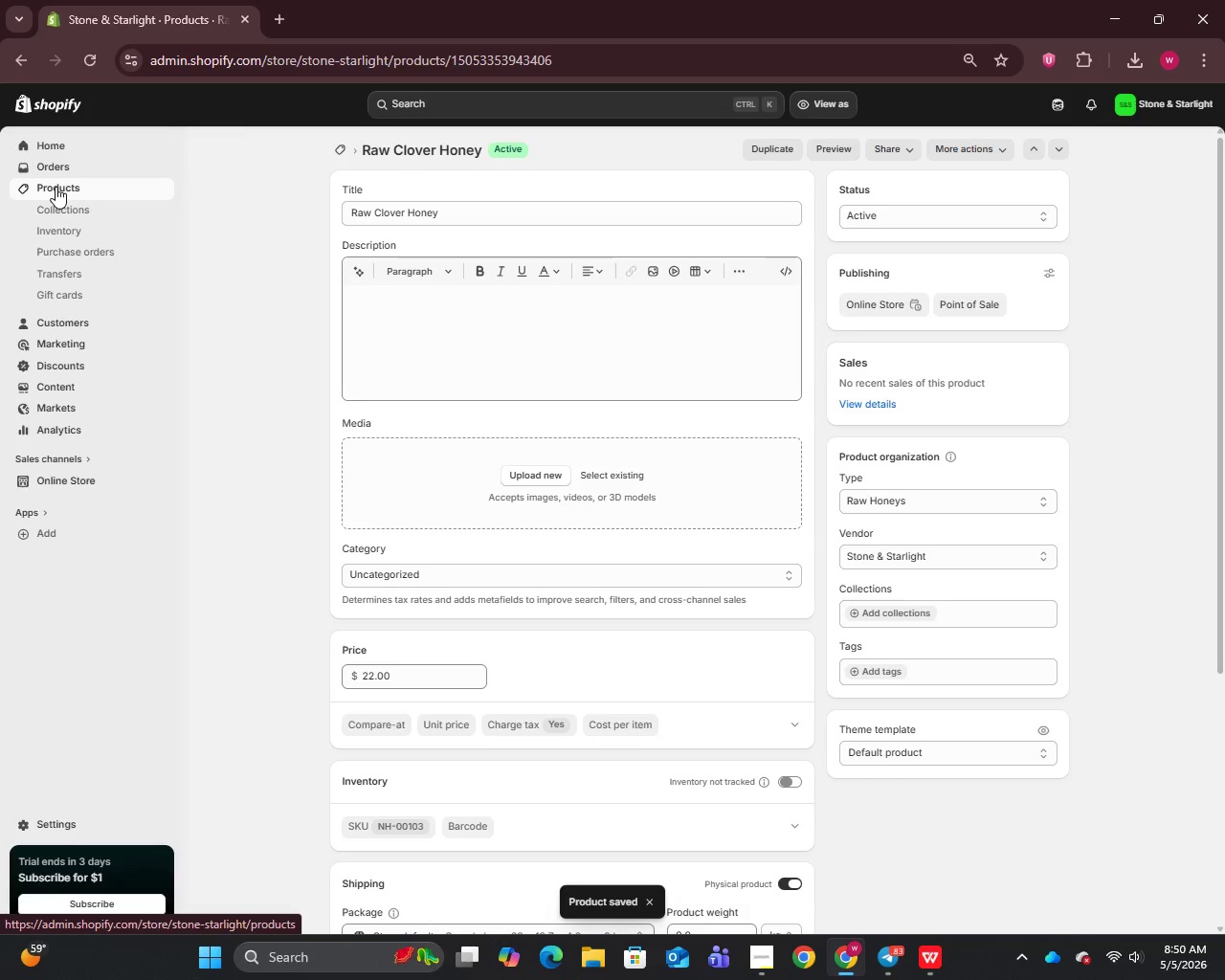 
left_click([56, 187])
 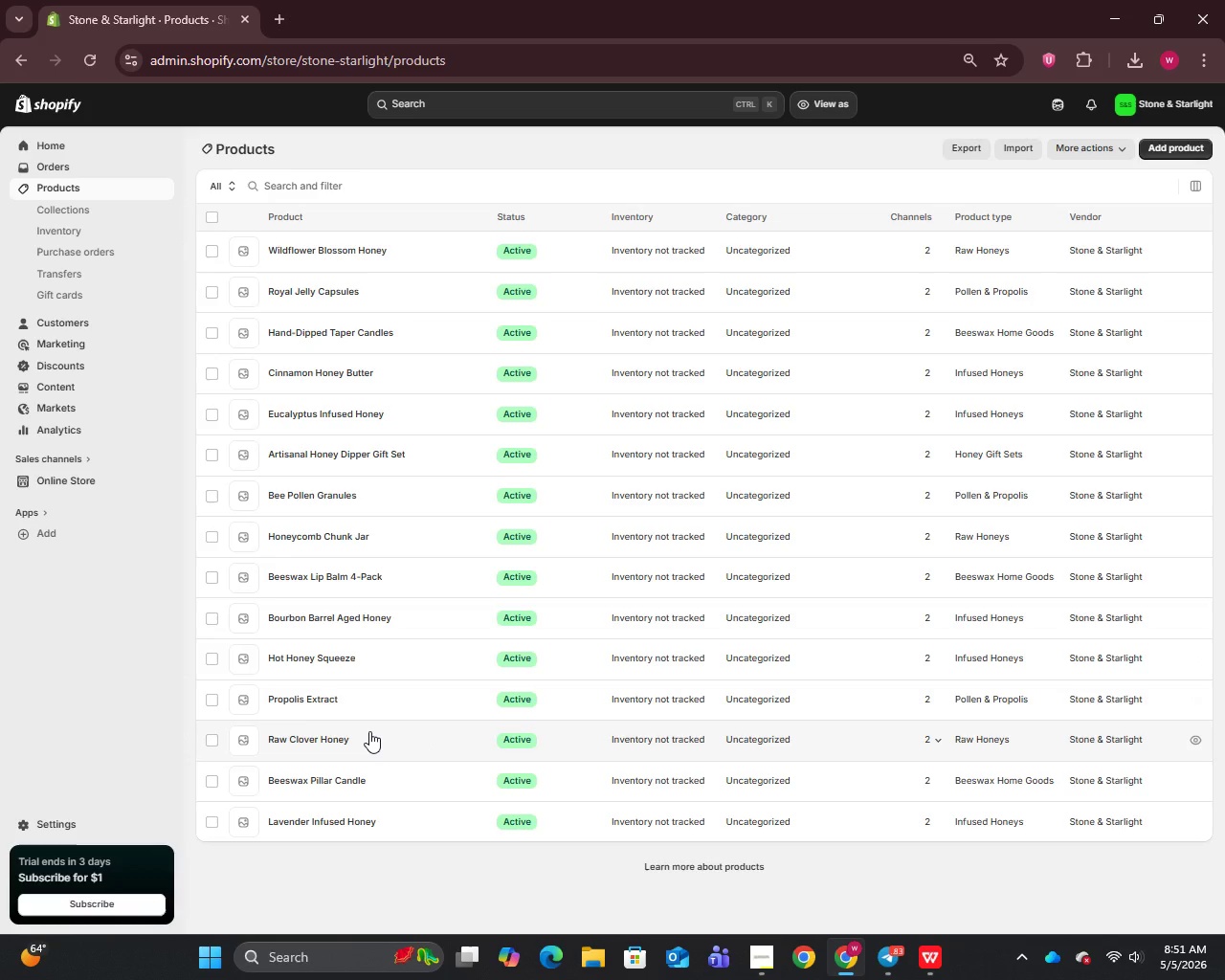 
wait(73.06)
 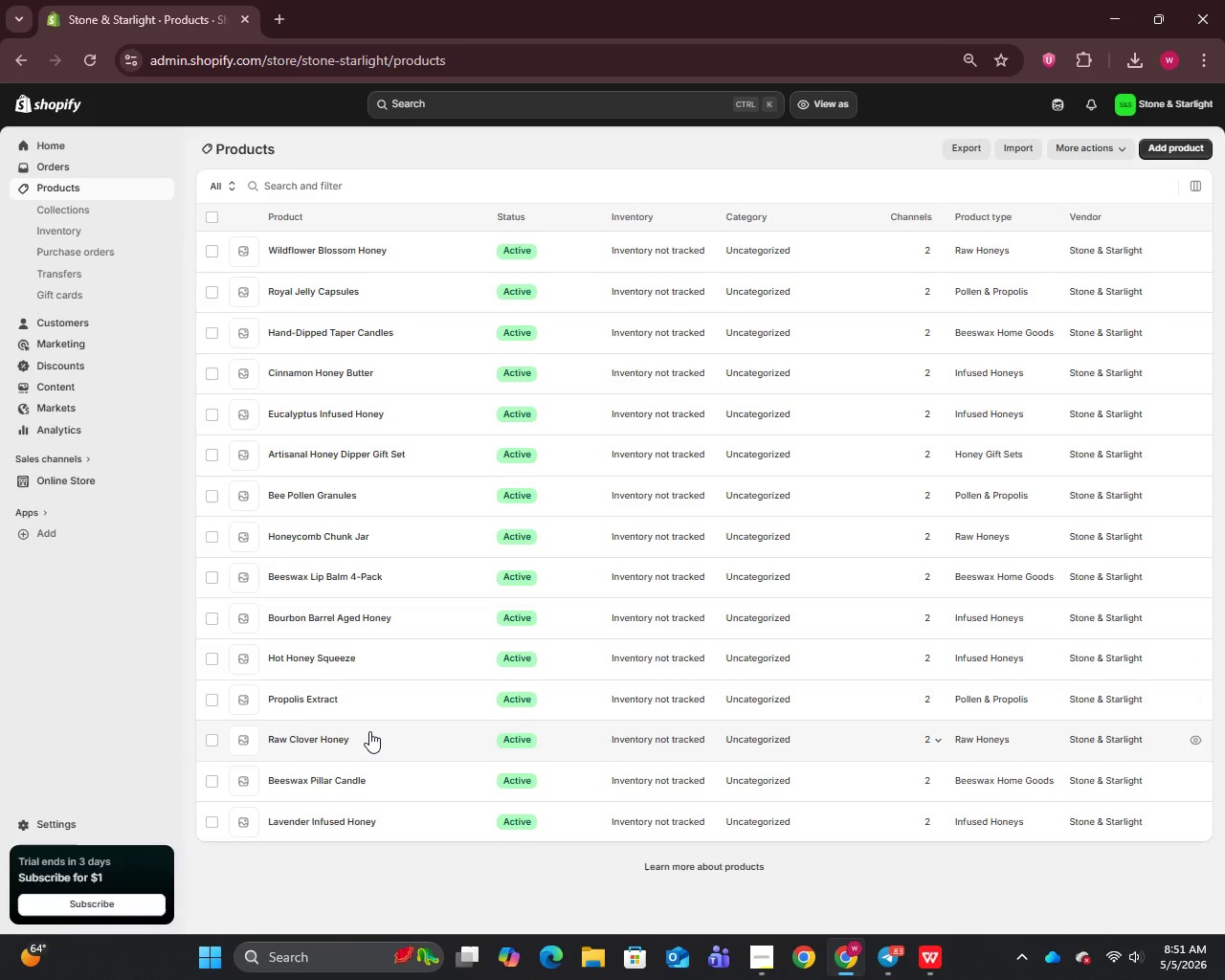 
left_click([65, 428])
 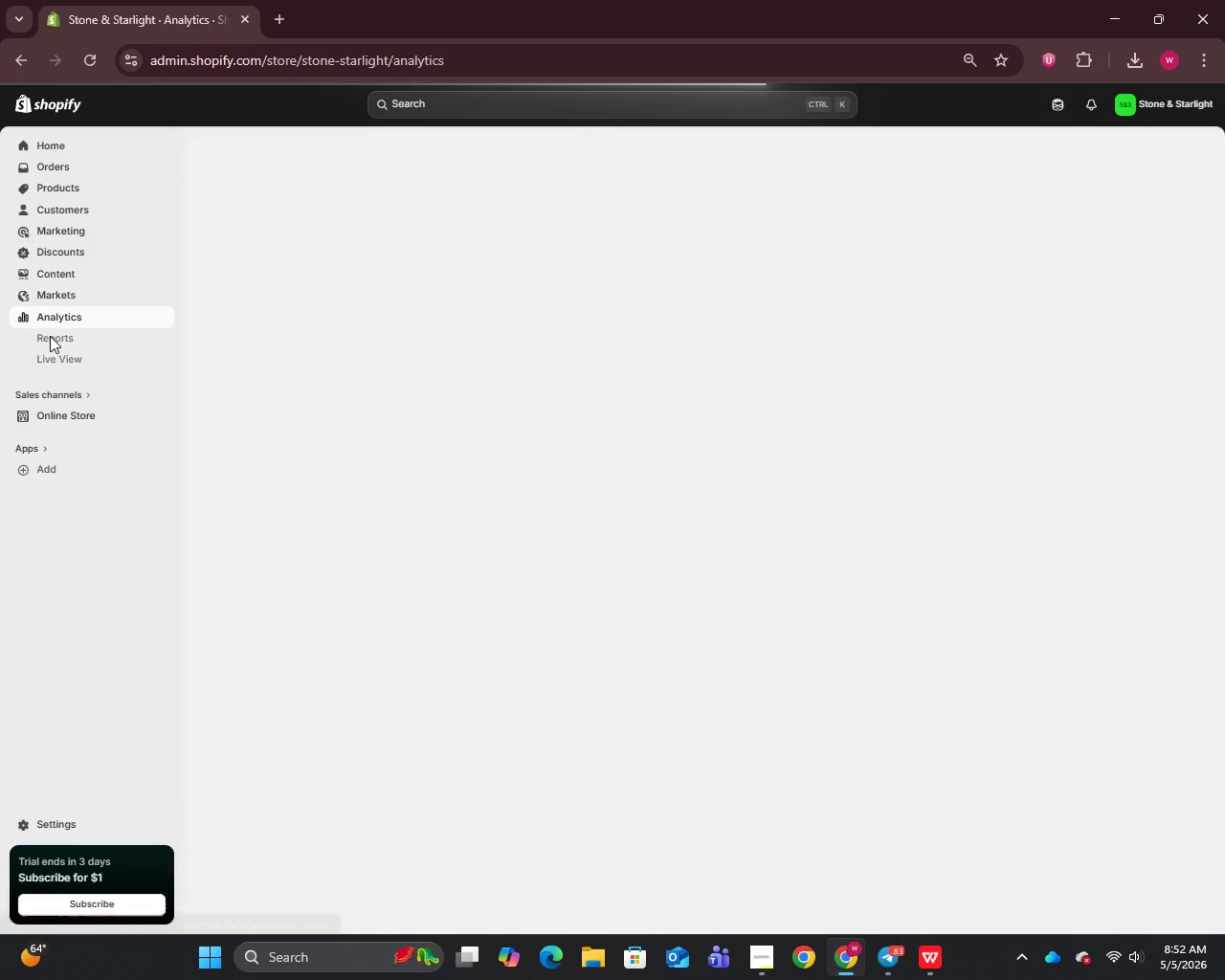 
left_click([50, 336])
 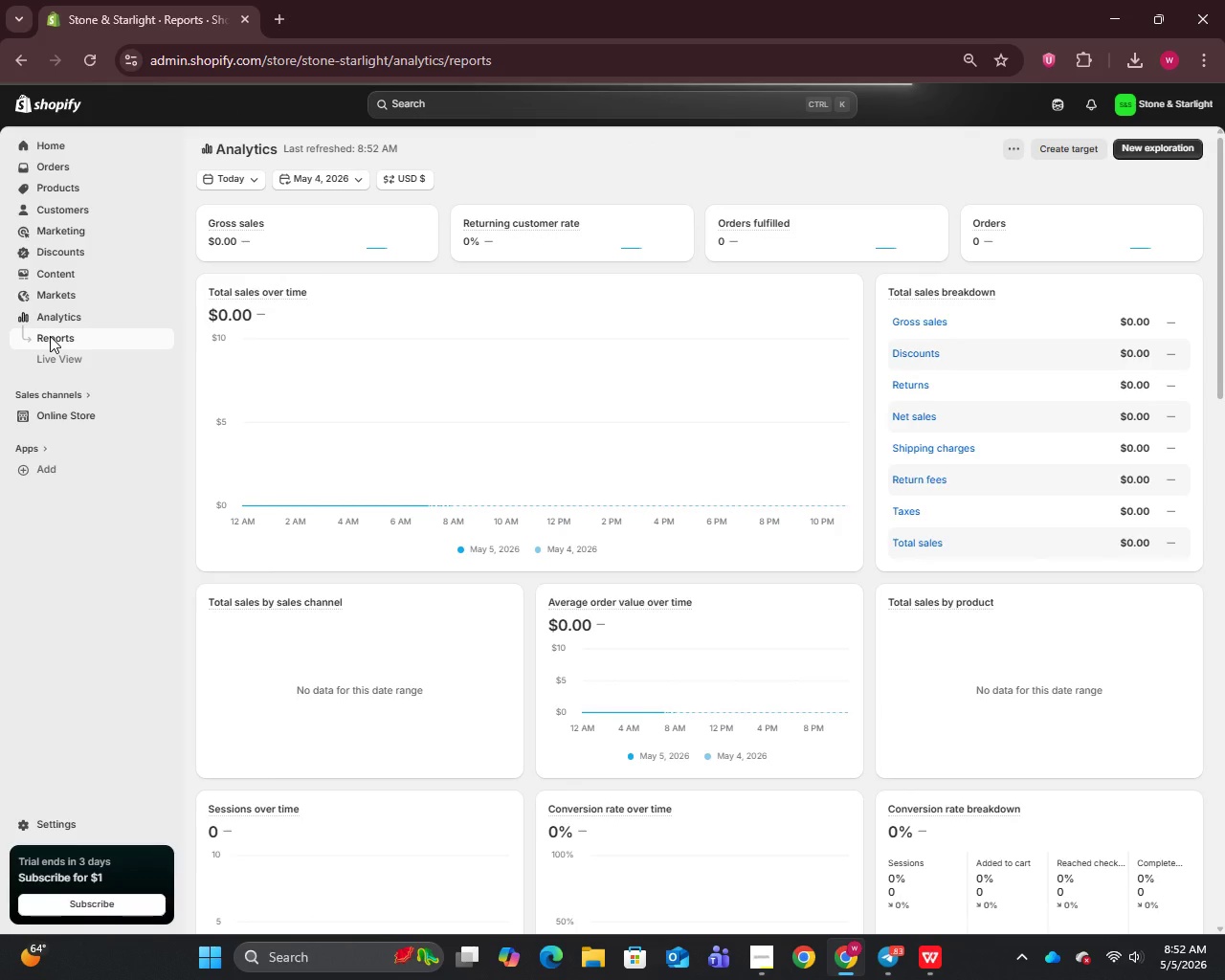 
wait(8.78)
 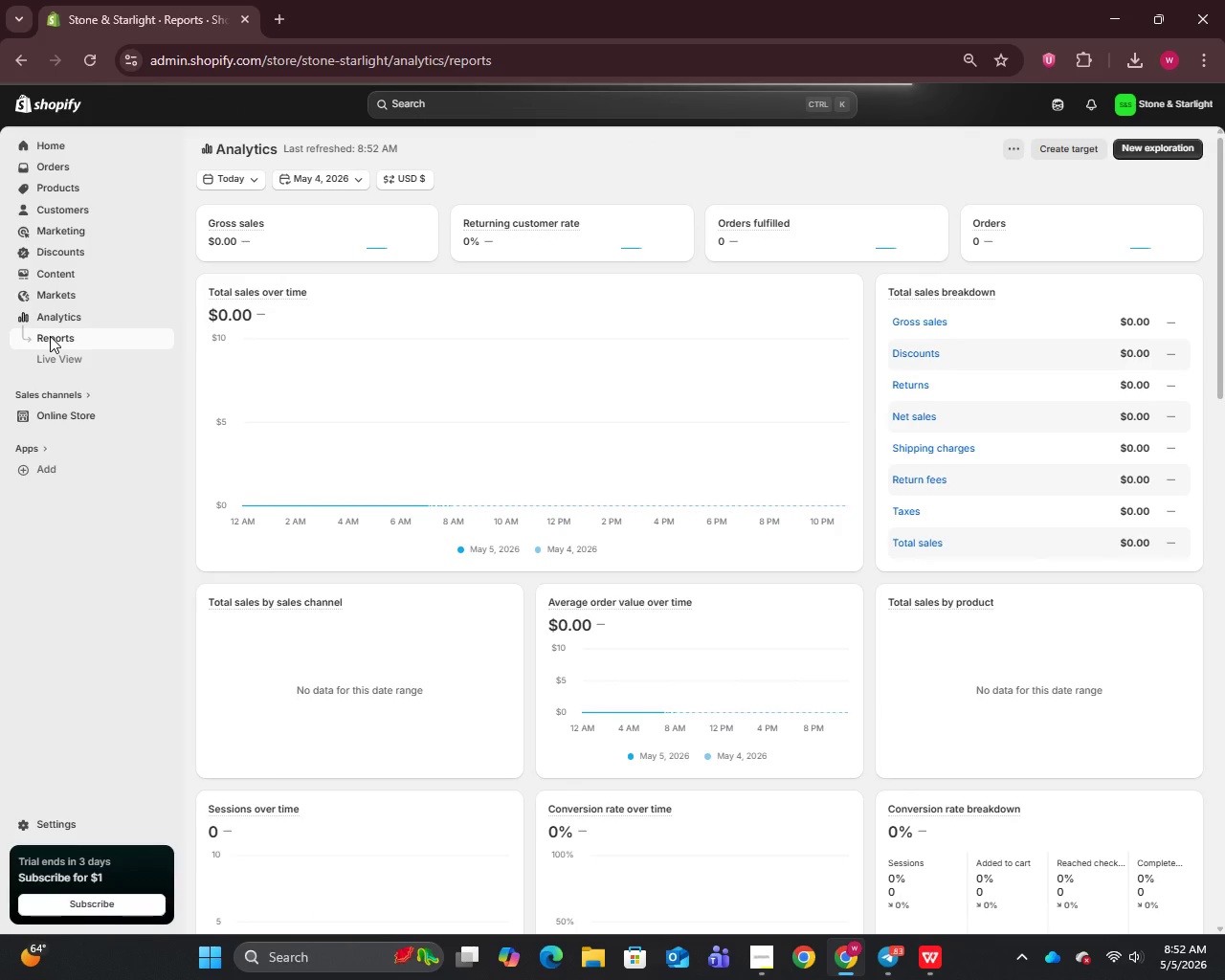 
left_click([293, 187])
 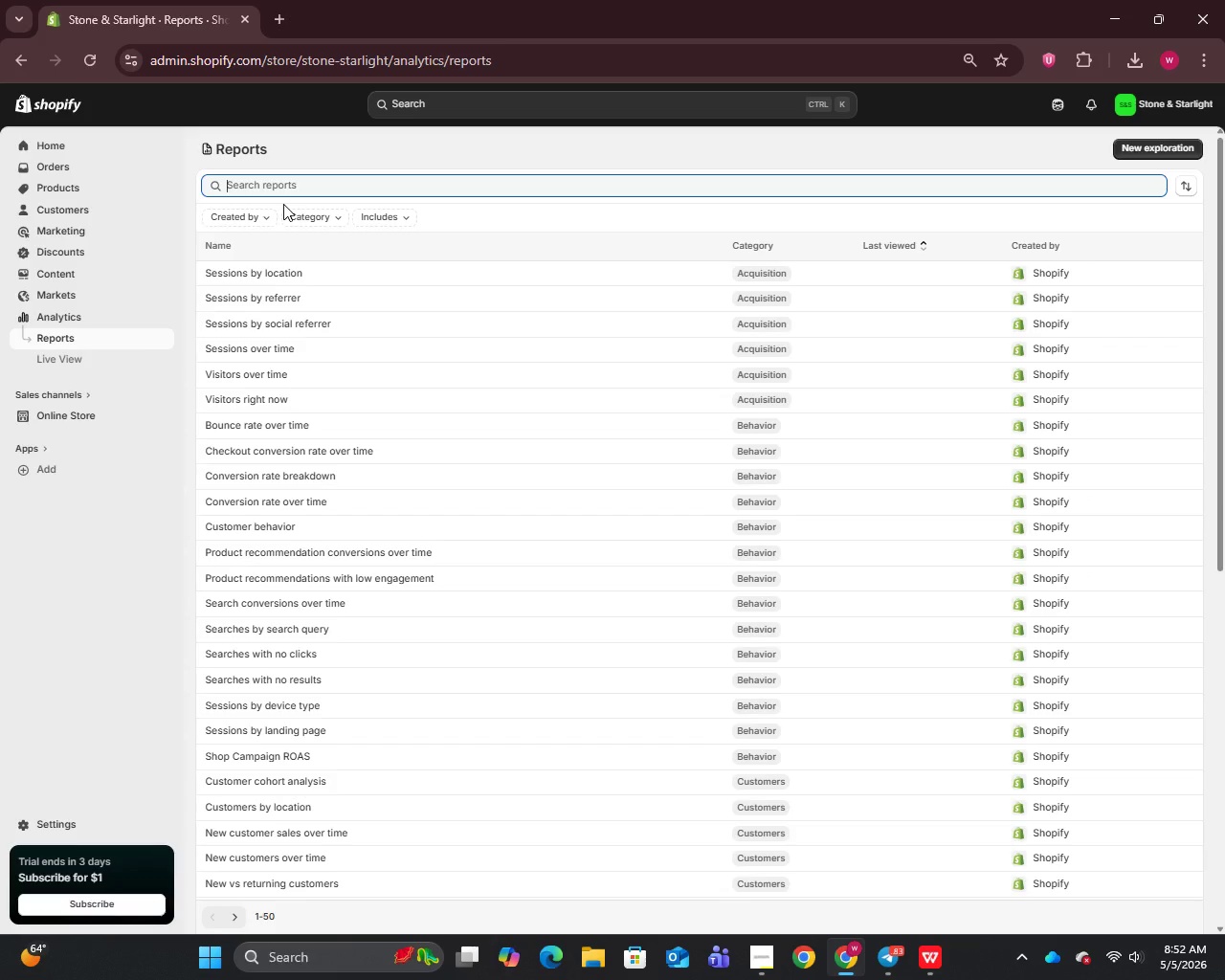 
type(sale)
 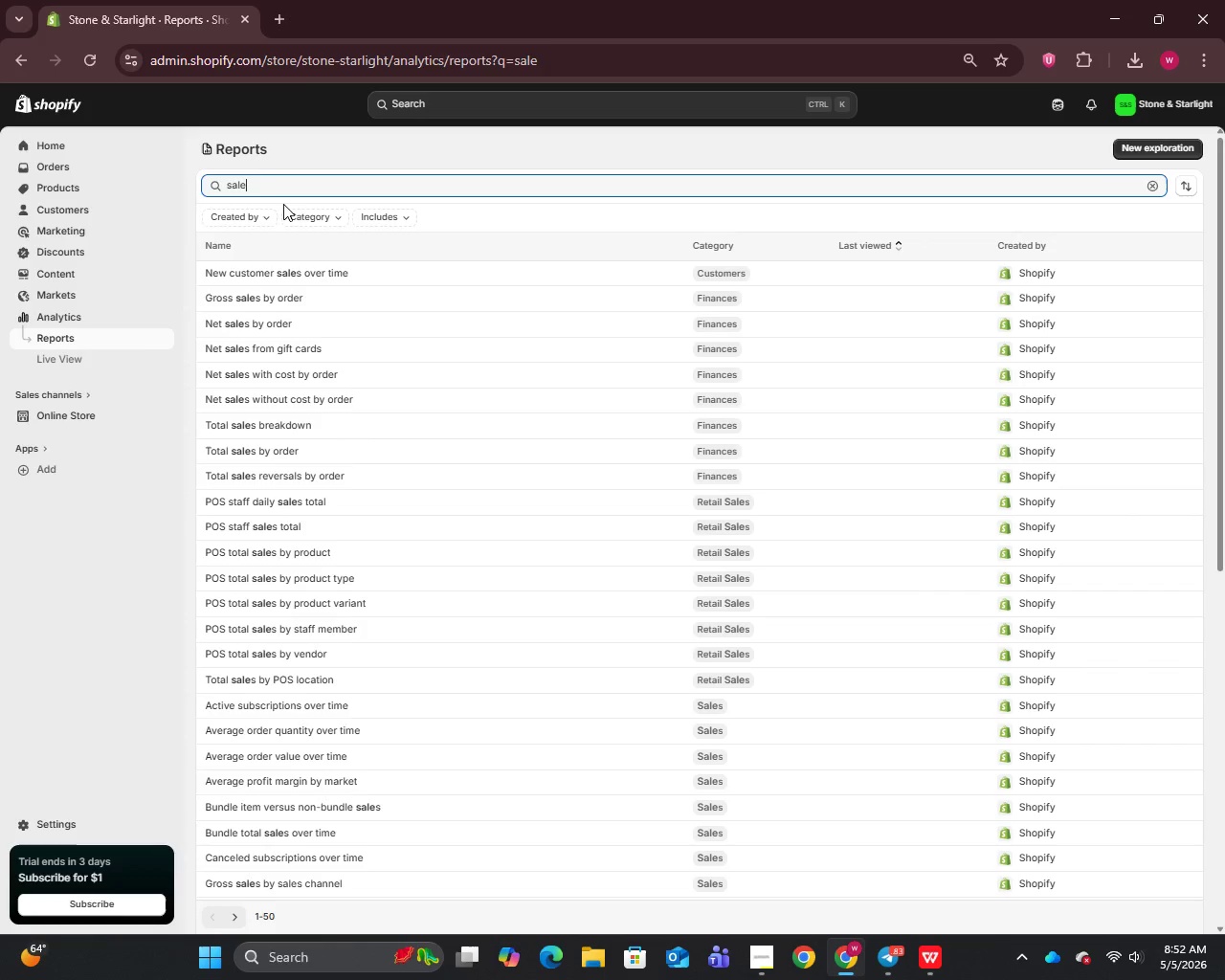 
type(s by product)
 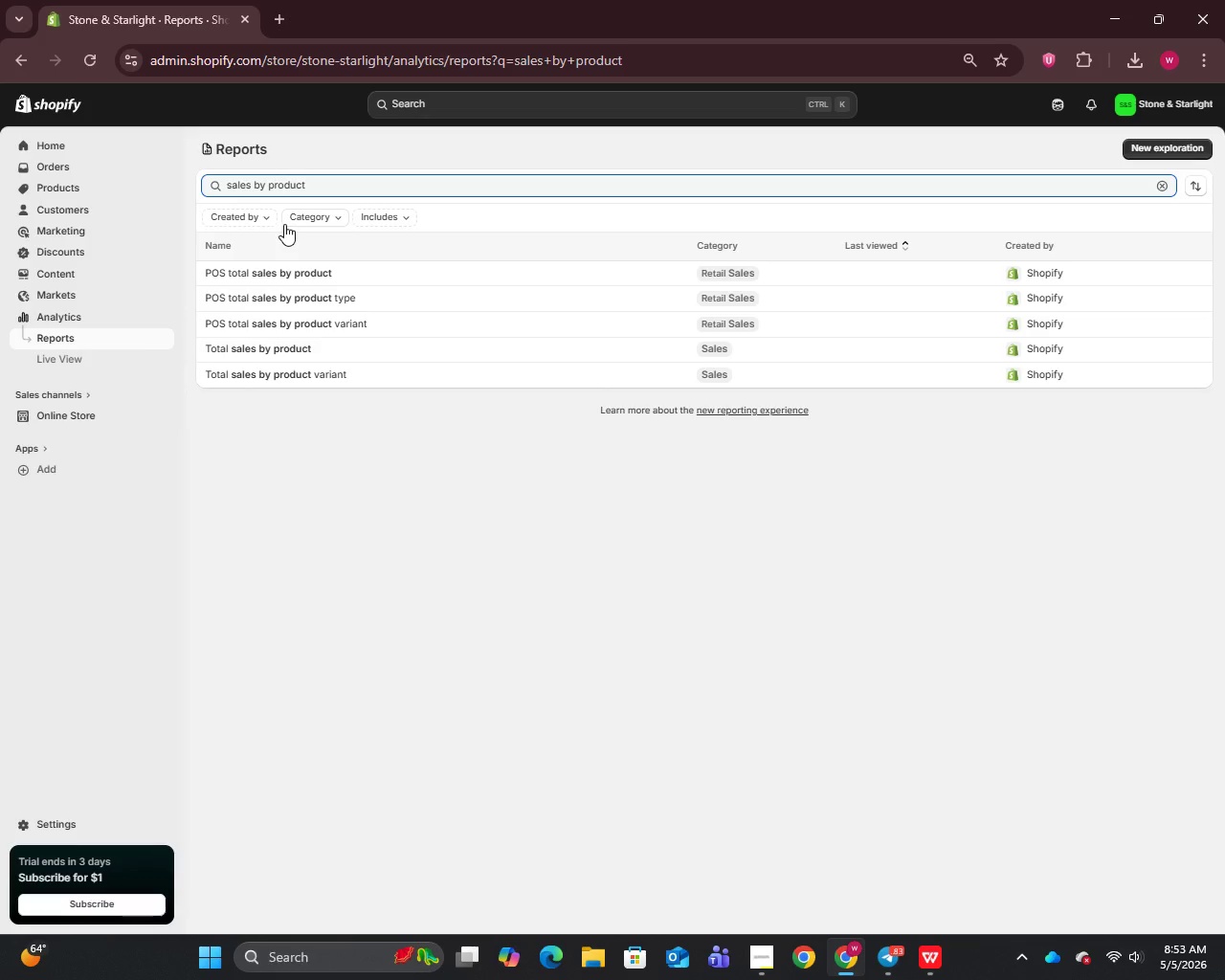 
wait(53.31)
 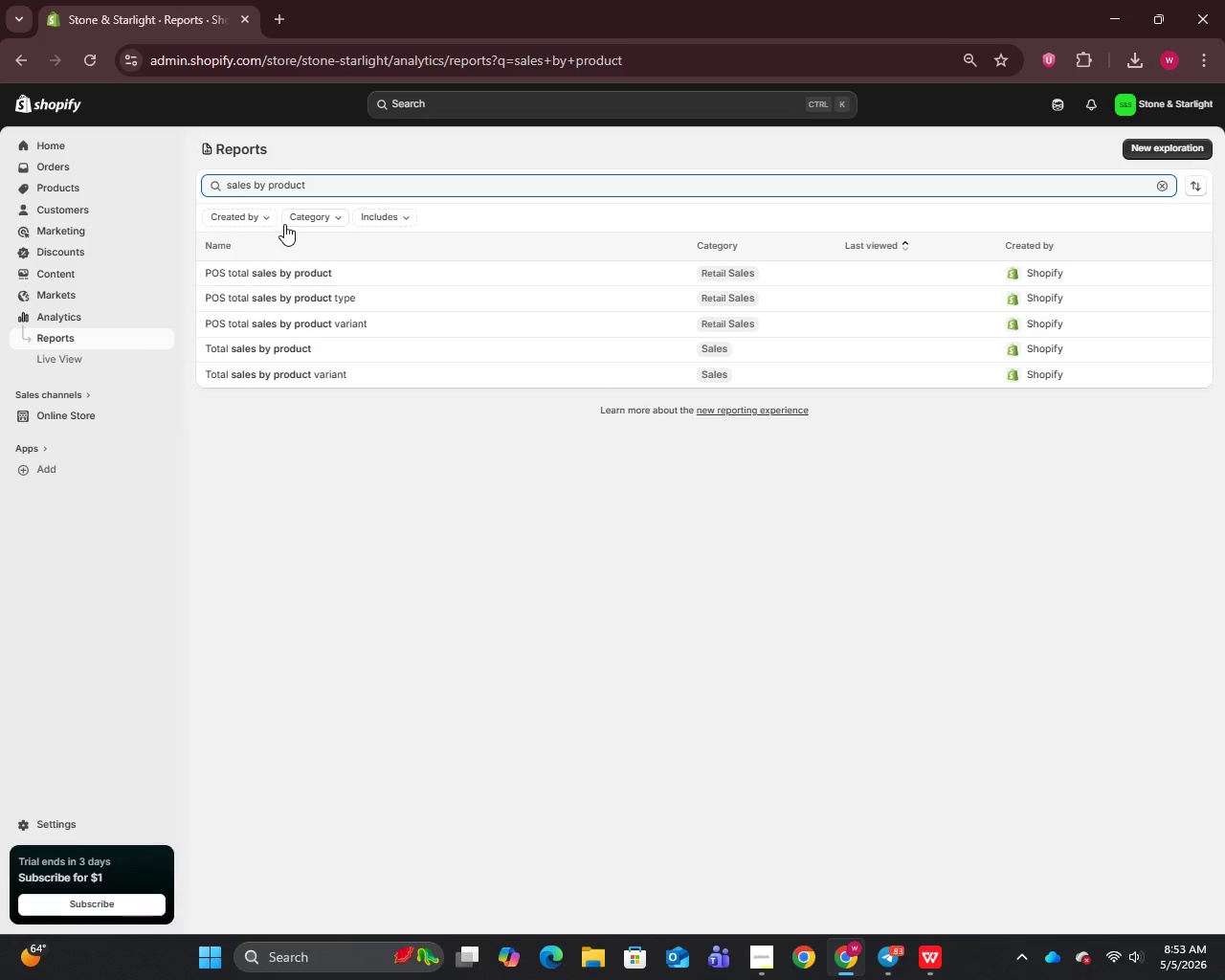 
type( ven)
key(Backspace)
key(Backspace)
key(Backspace)
key(Backspace)
 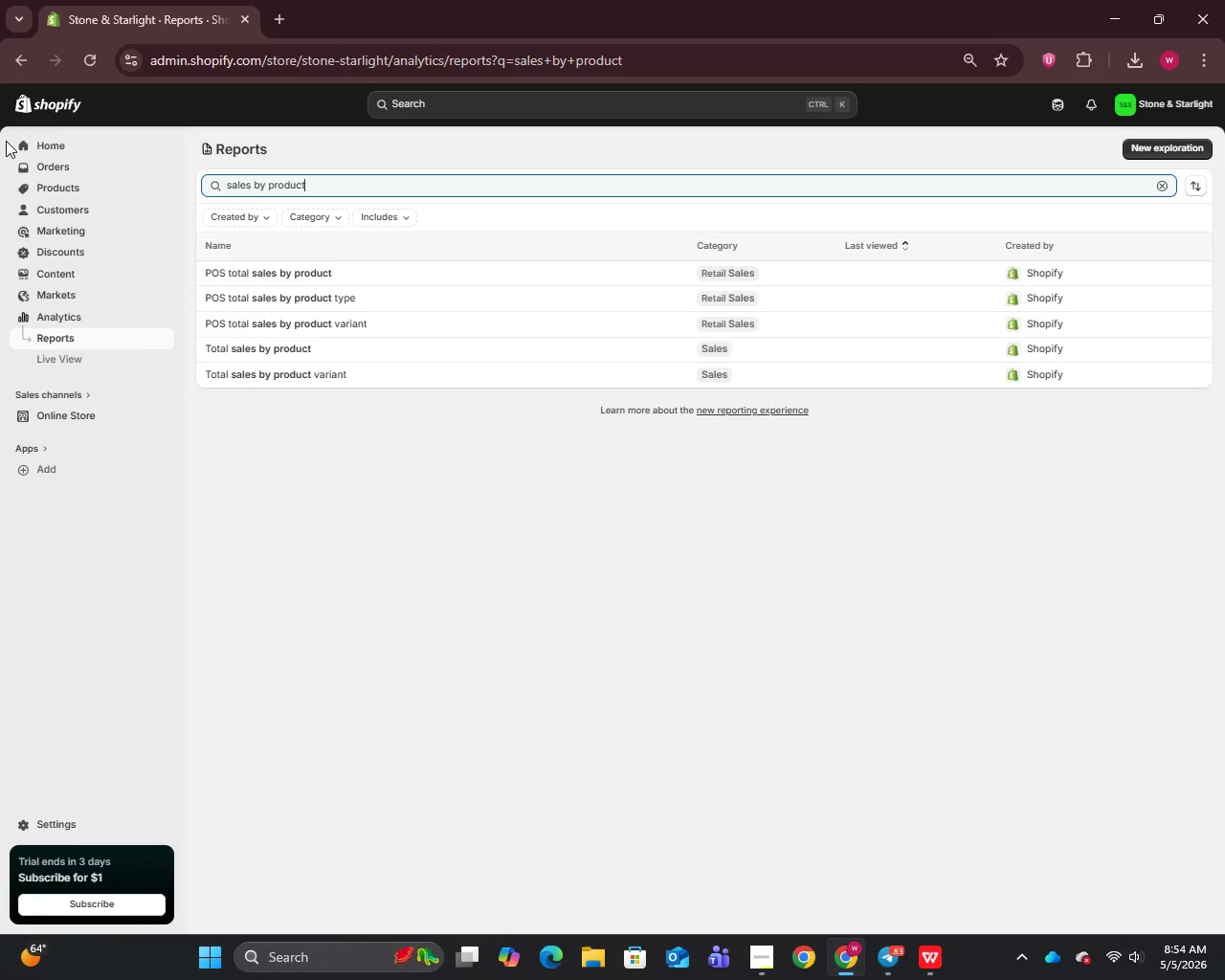 
wait(52.94)
 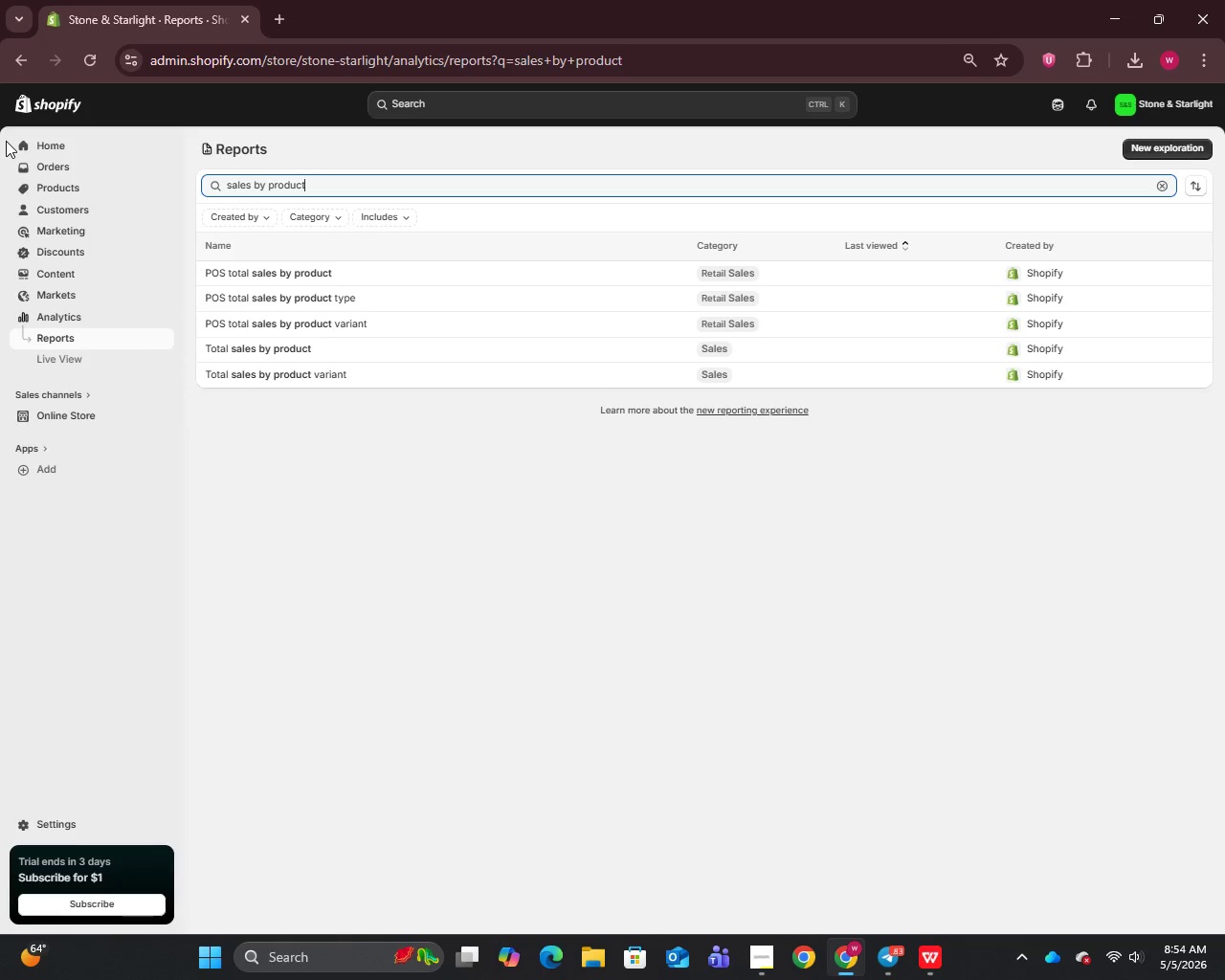 
key(Control+A)
 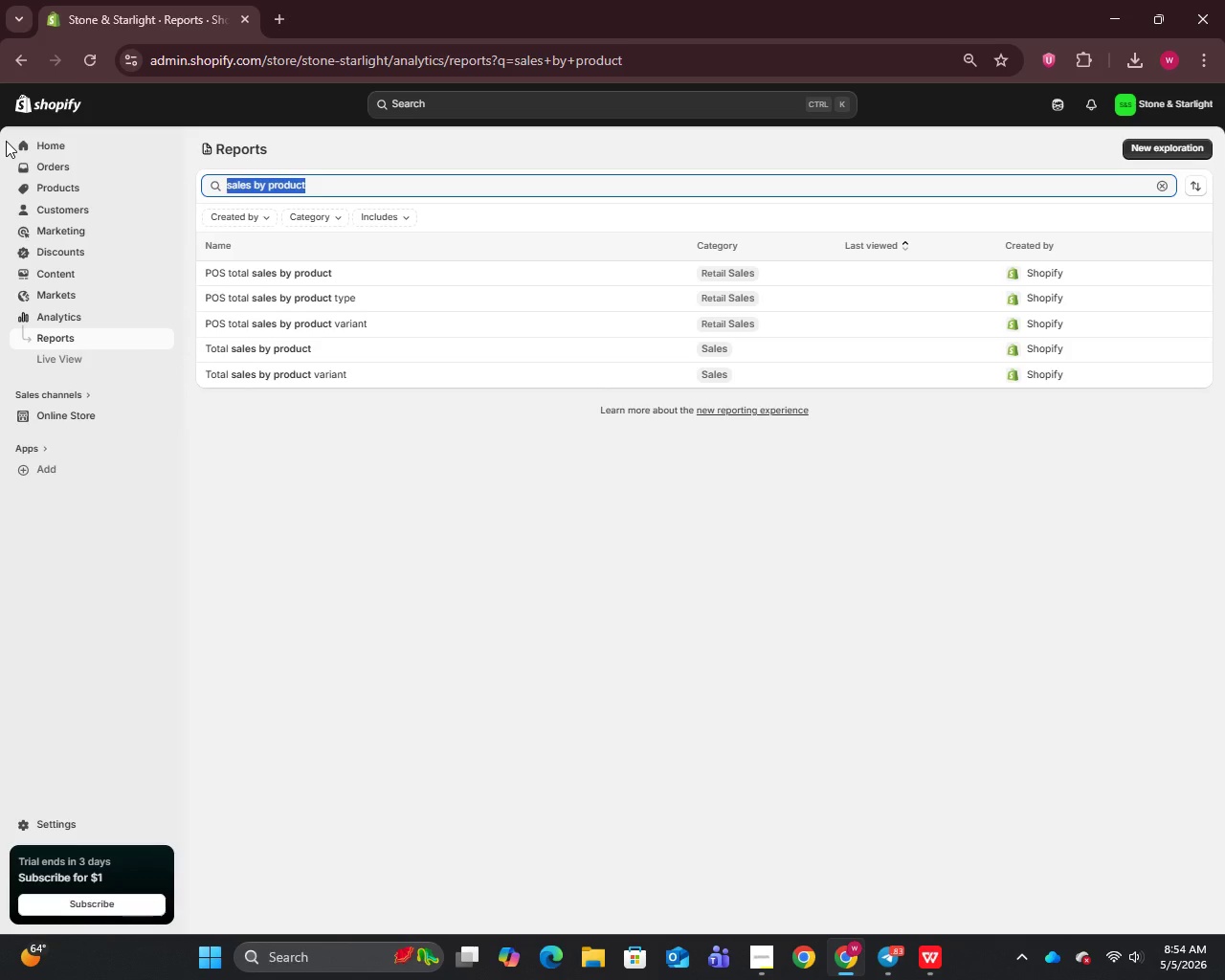 
type(vend)
 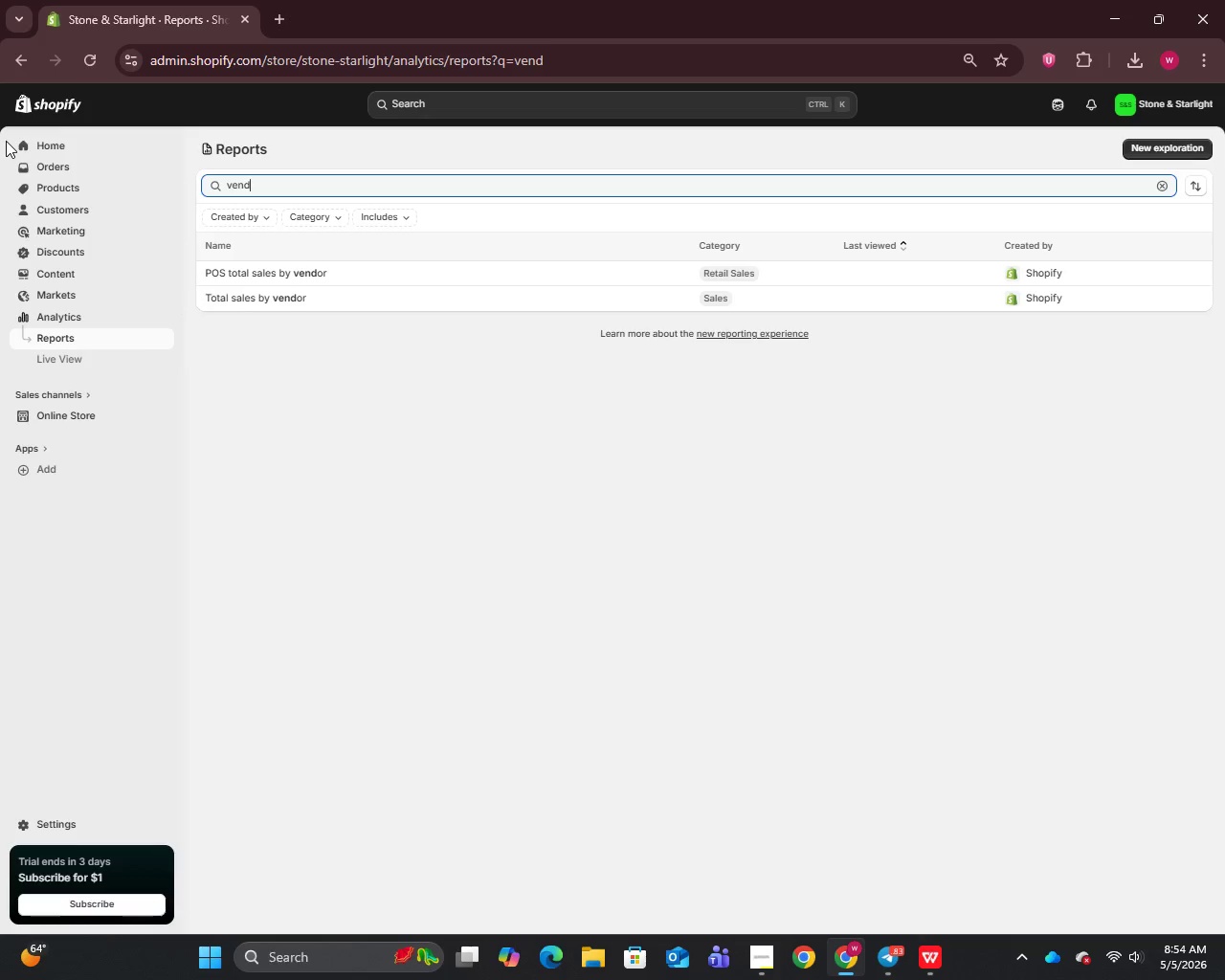 
wait(13.64)
 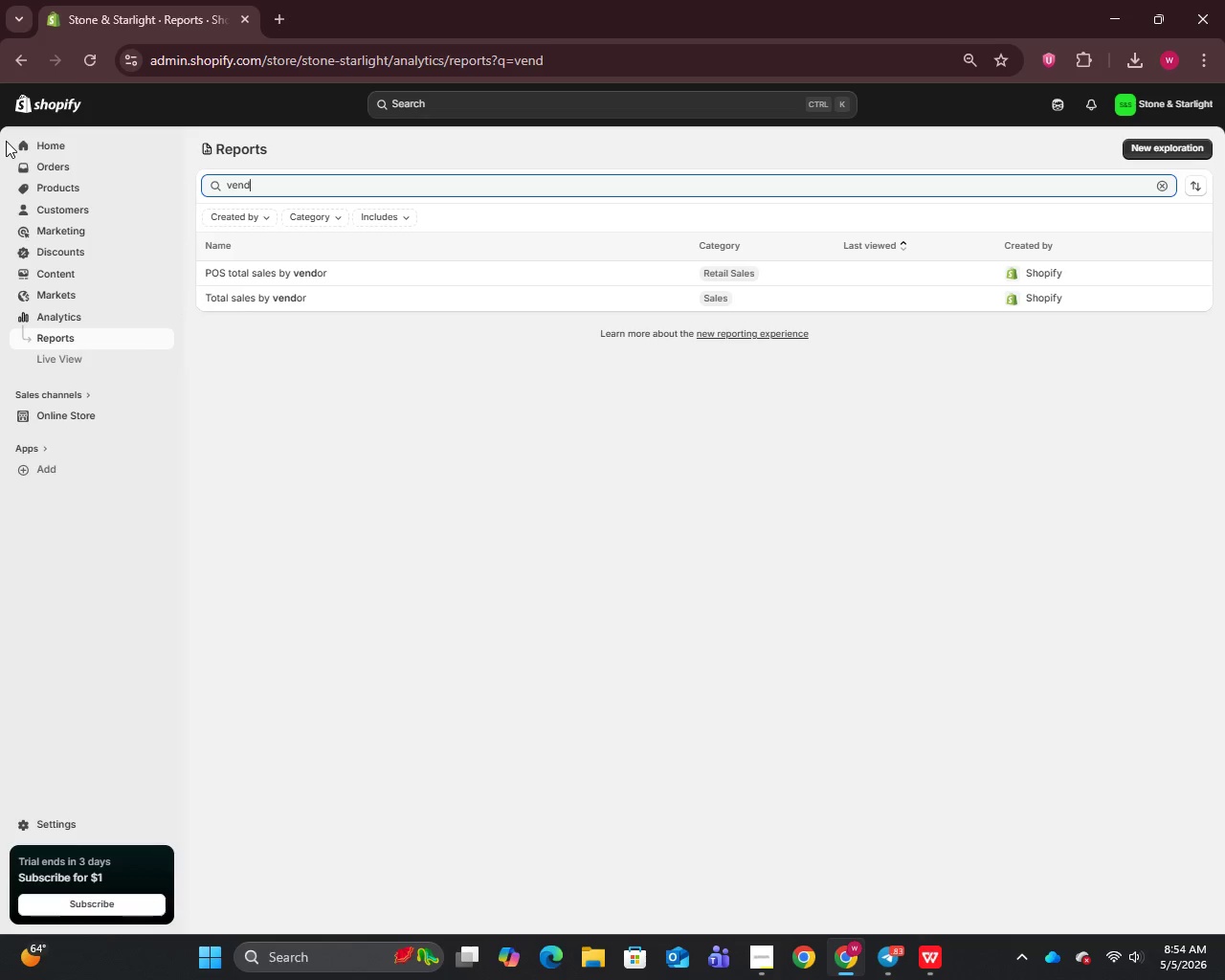 
type(or)
 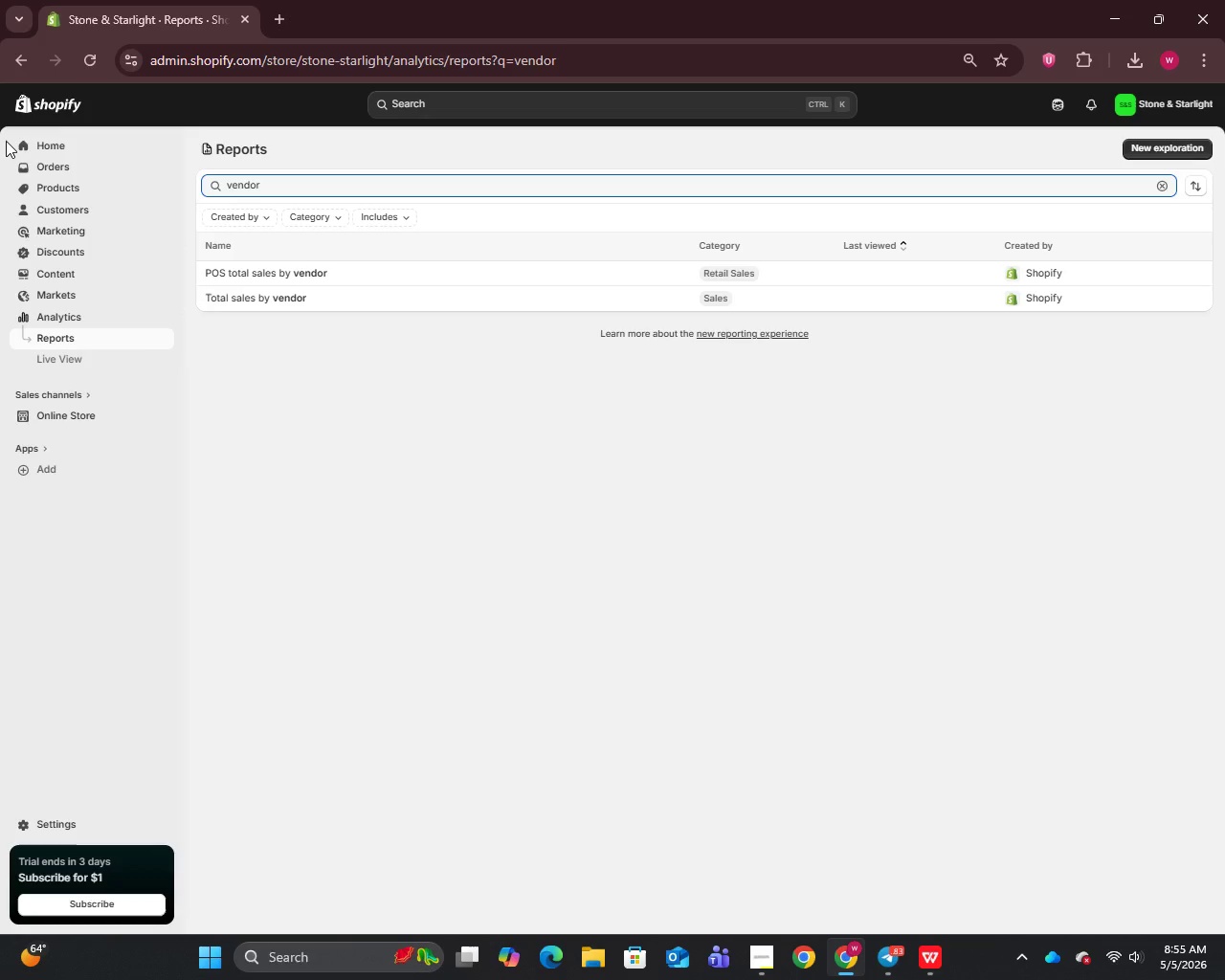 
wait(28.19)
 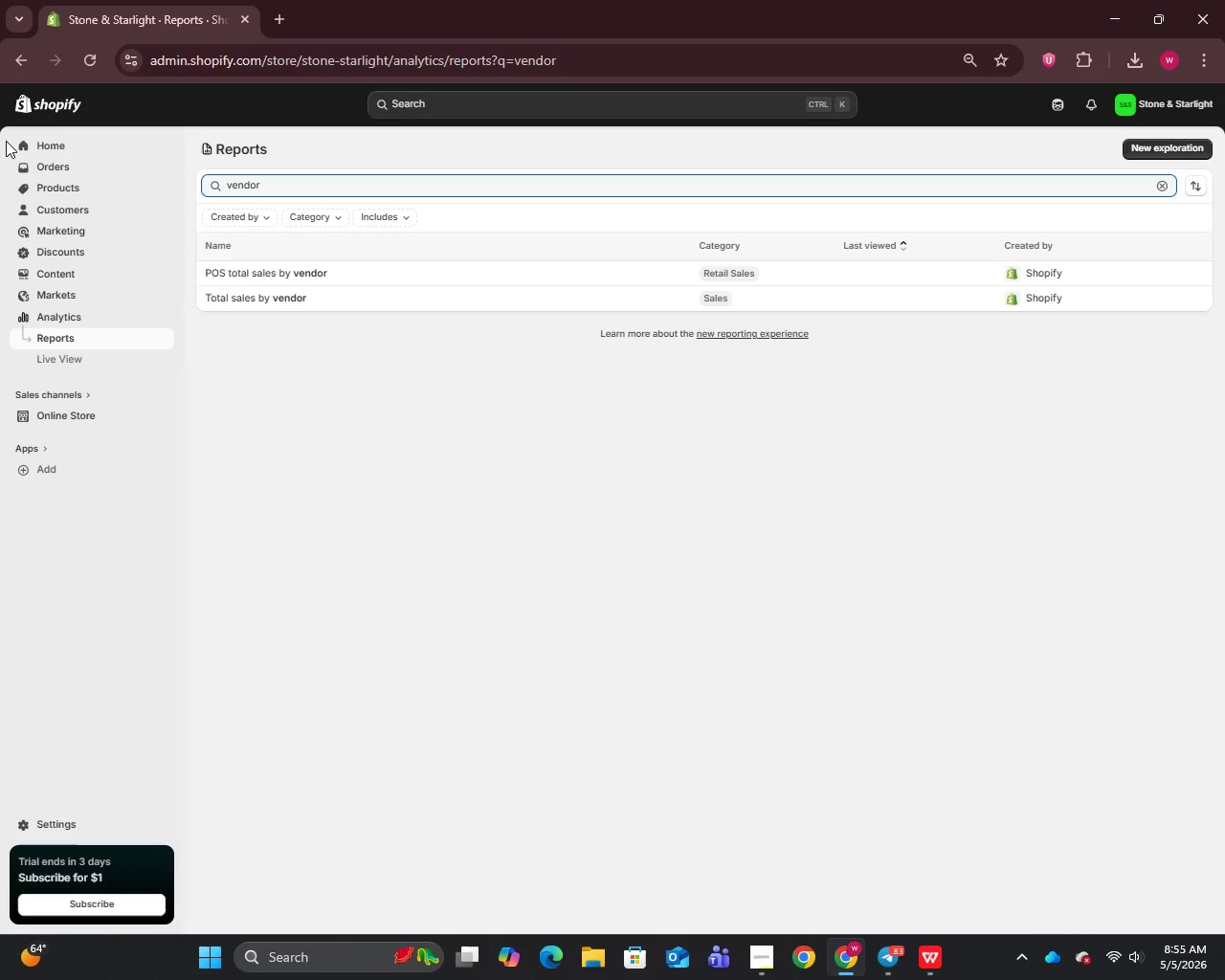 
left_click([328, 296])
 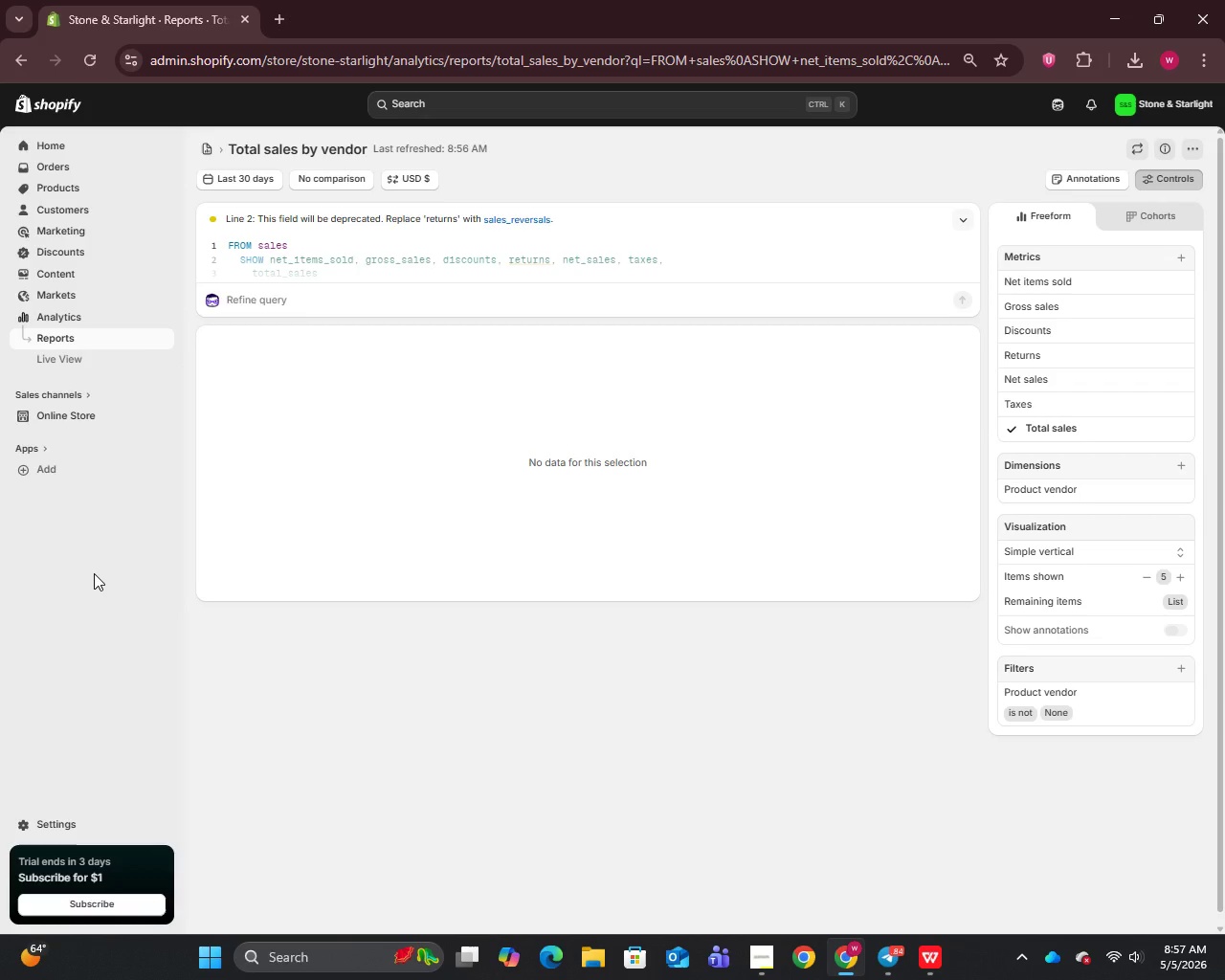 
wait(126.56)
 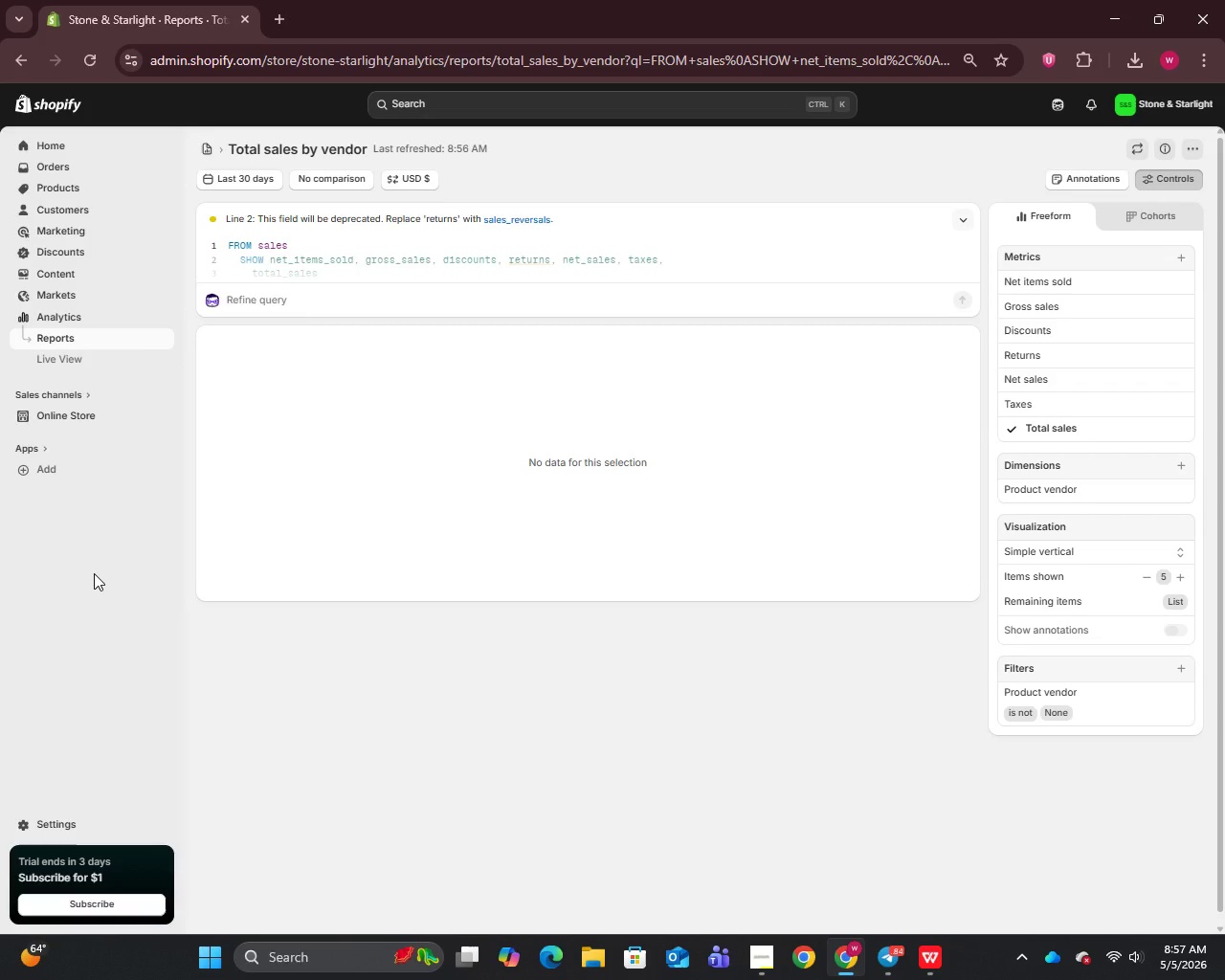 
left_click([61, 345])
 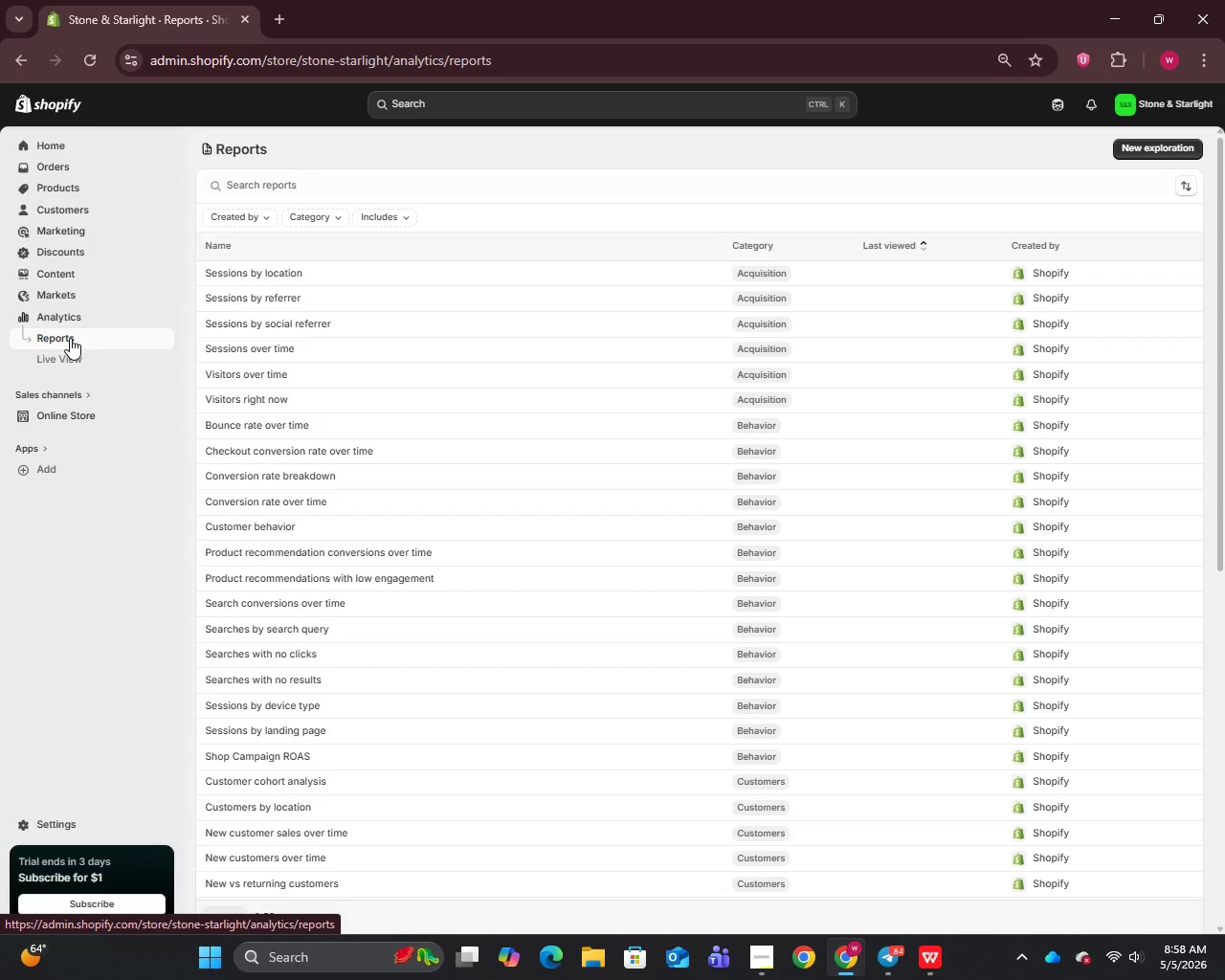 
wait(56.14)
 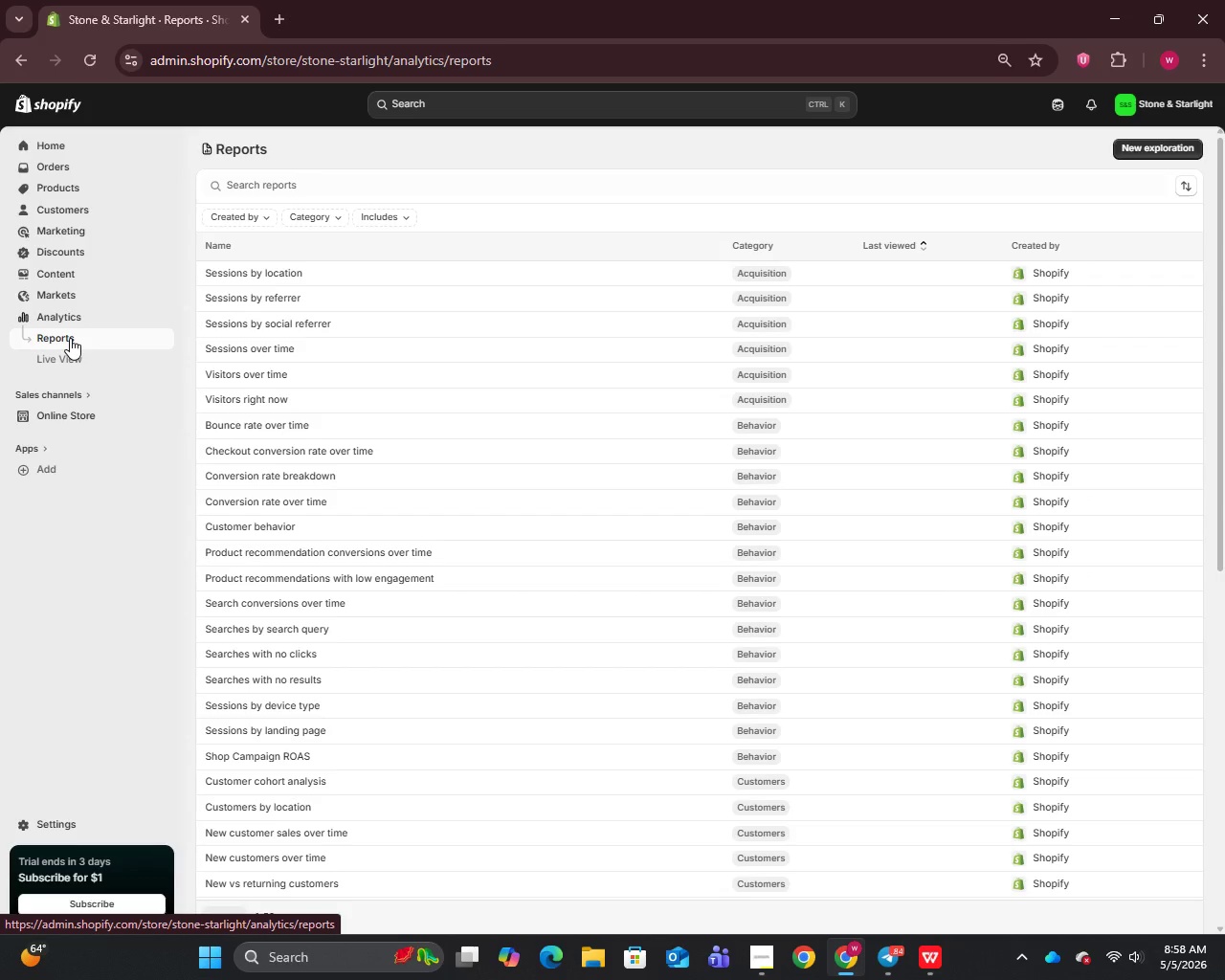 
left_click([64, 288])
 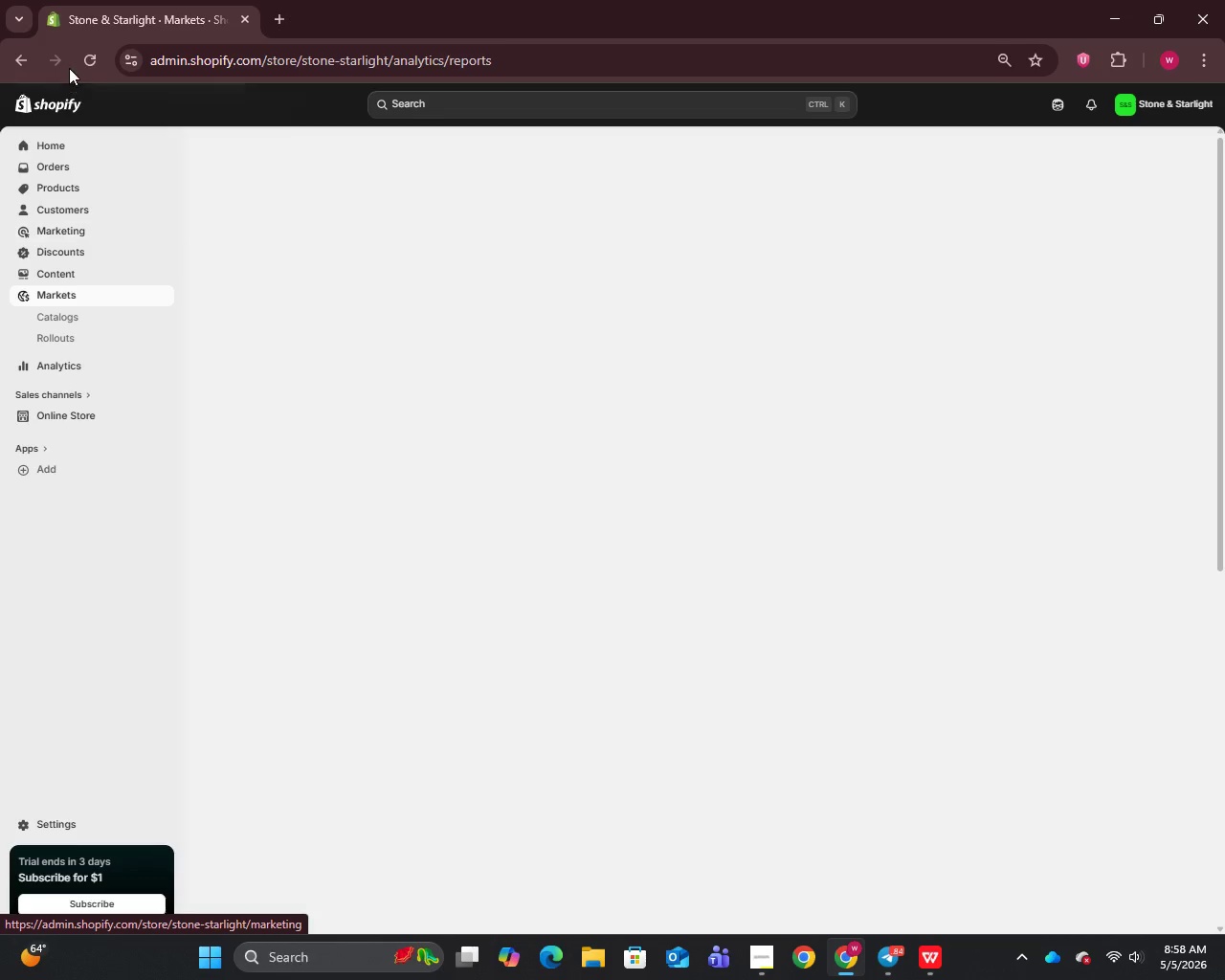 
mouse_move([82, 162])
 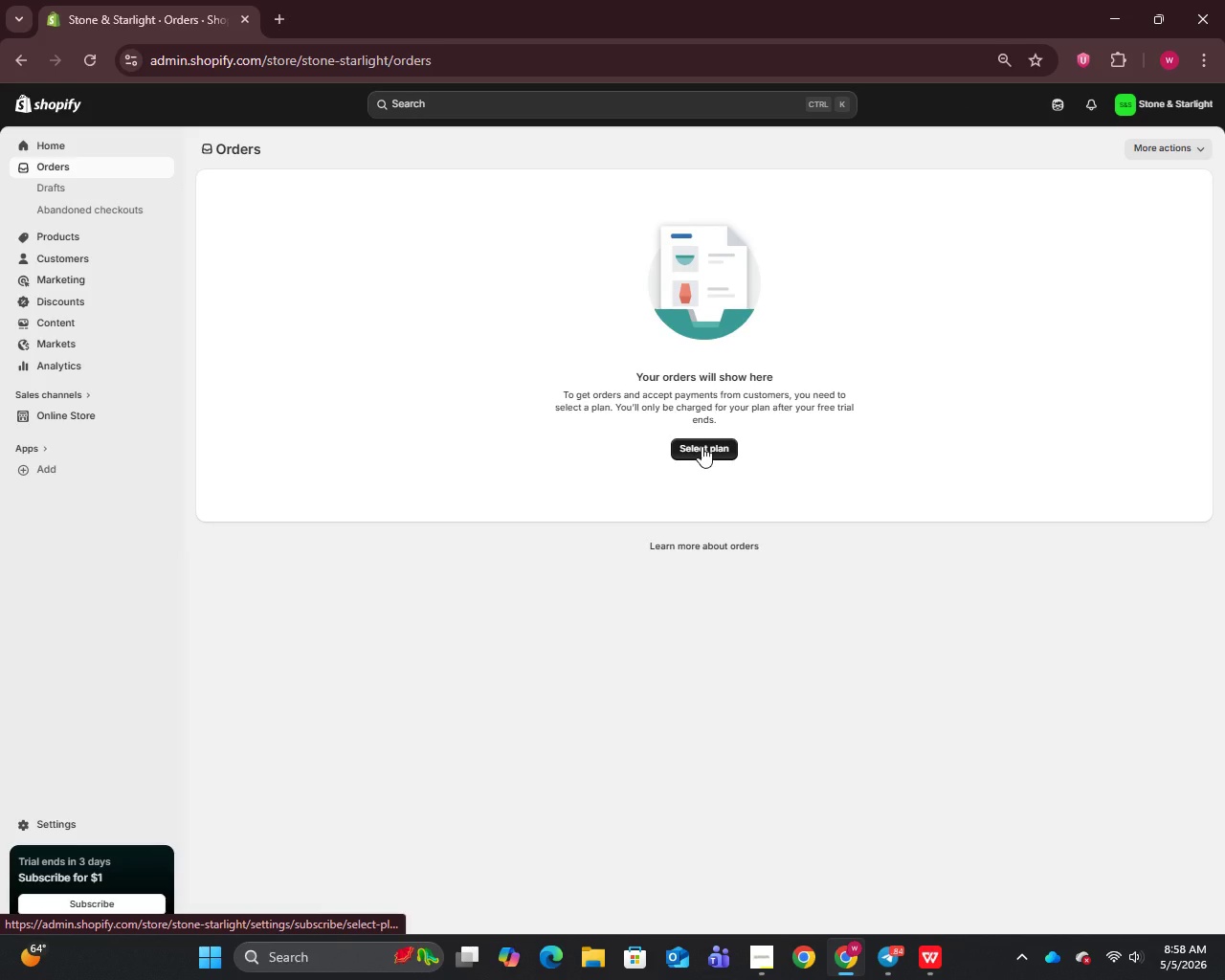 
left_click([702, 446])
 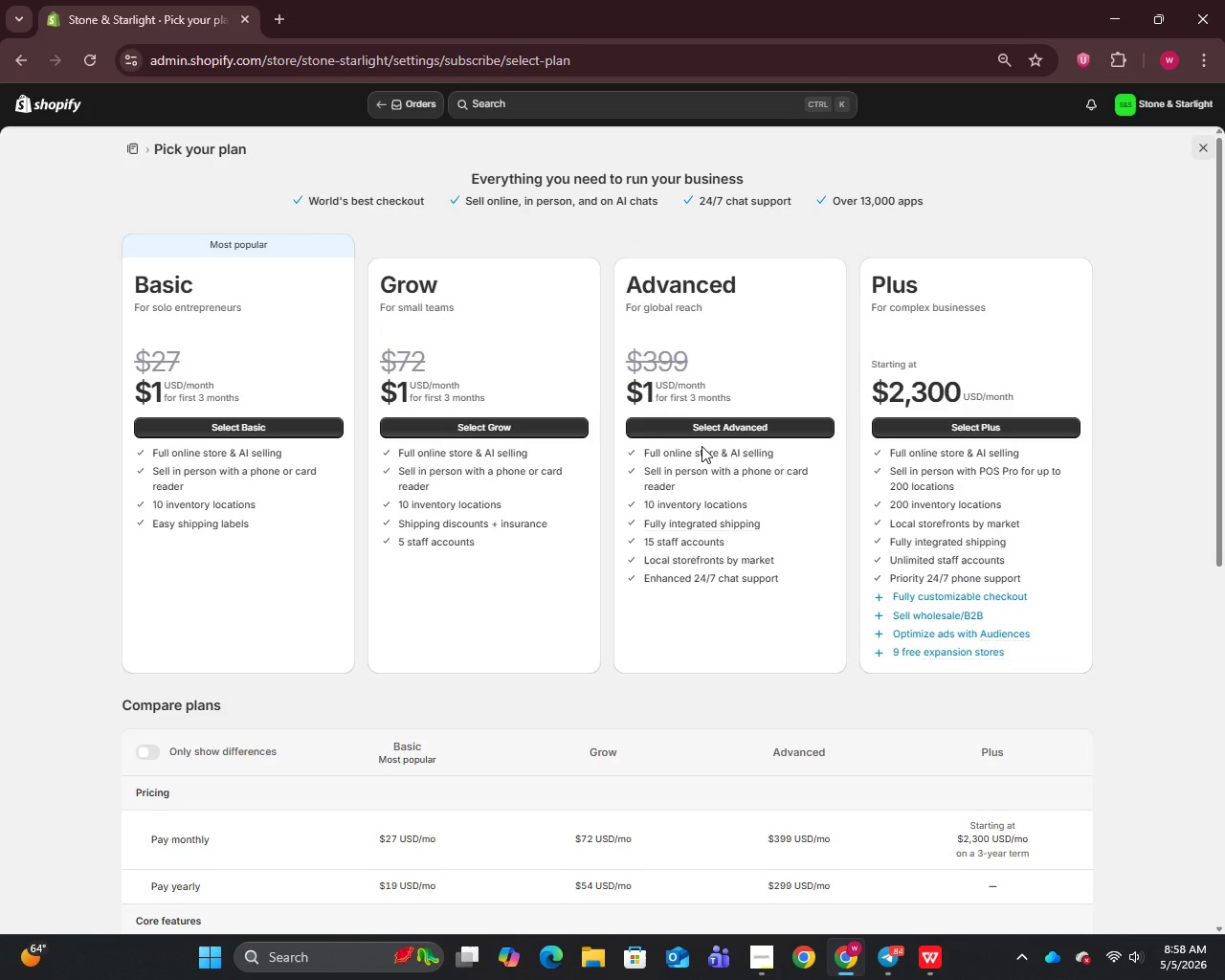 
wait(6.31)
 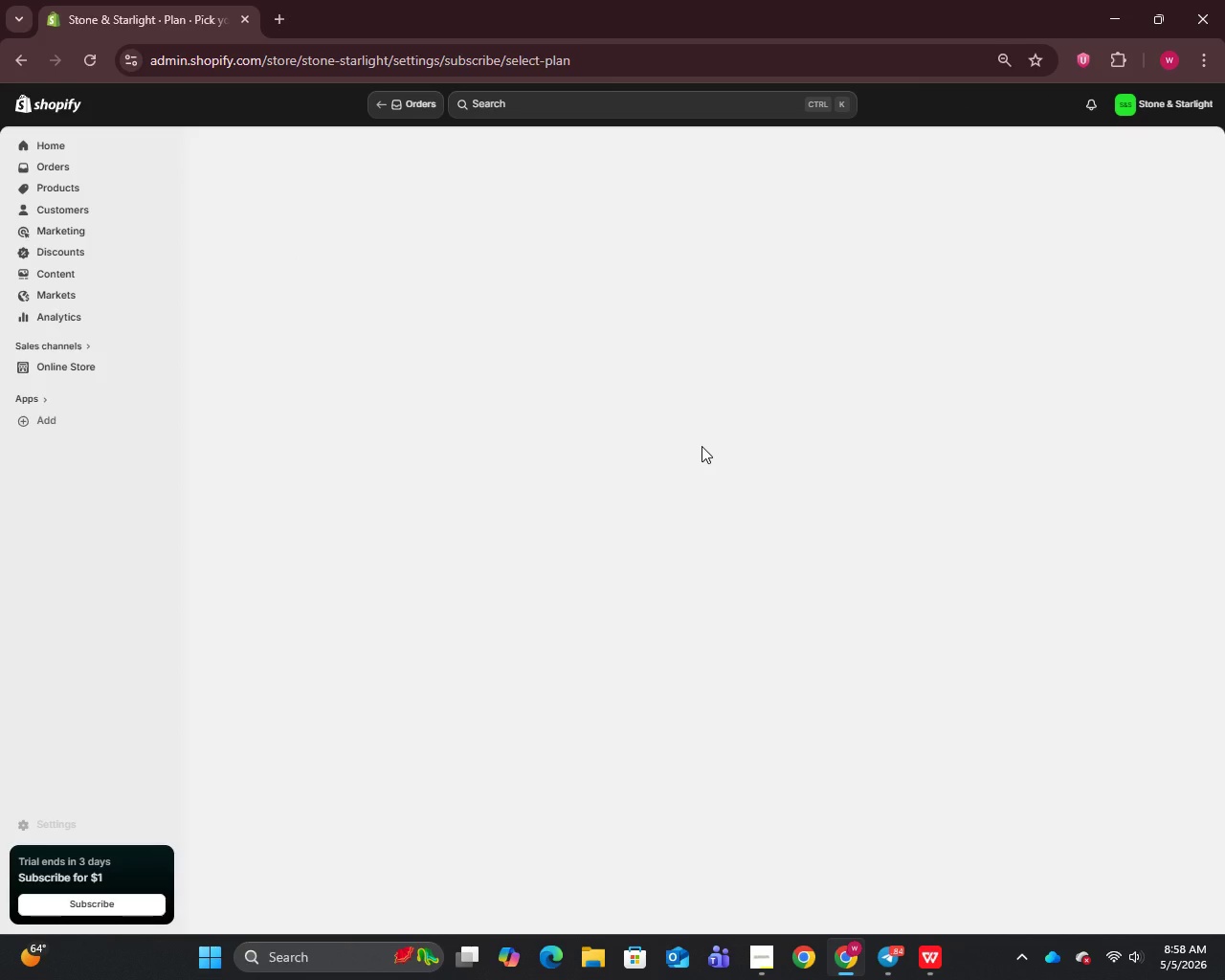 
scroll: coordinate [701, 446], scroll_direction: down, amount: 1.0
 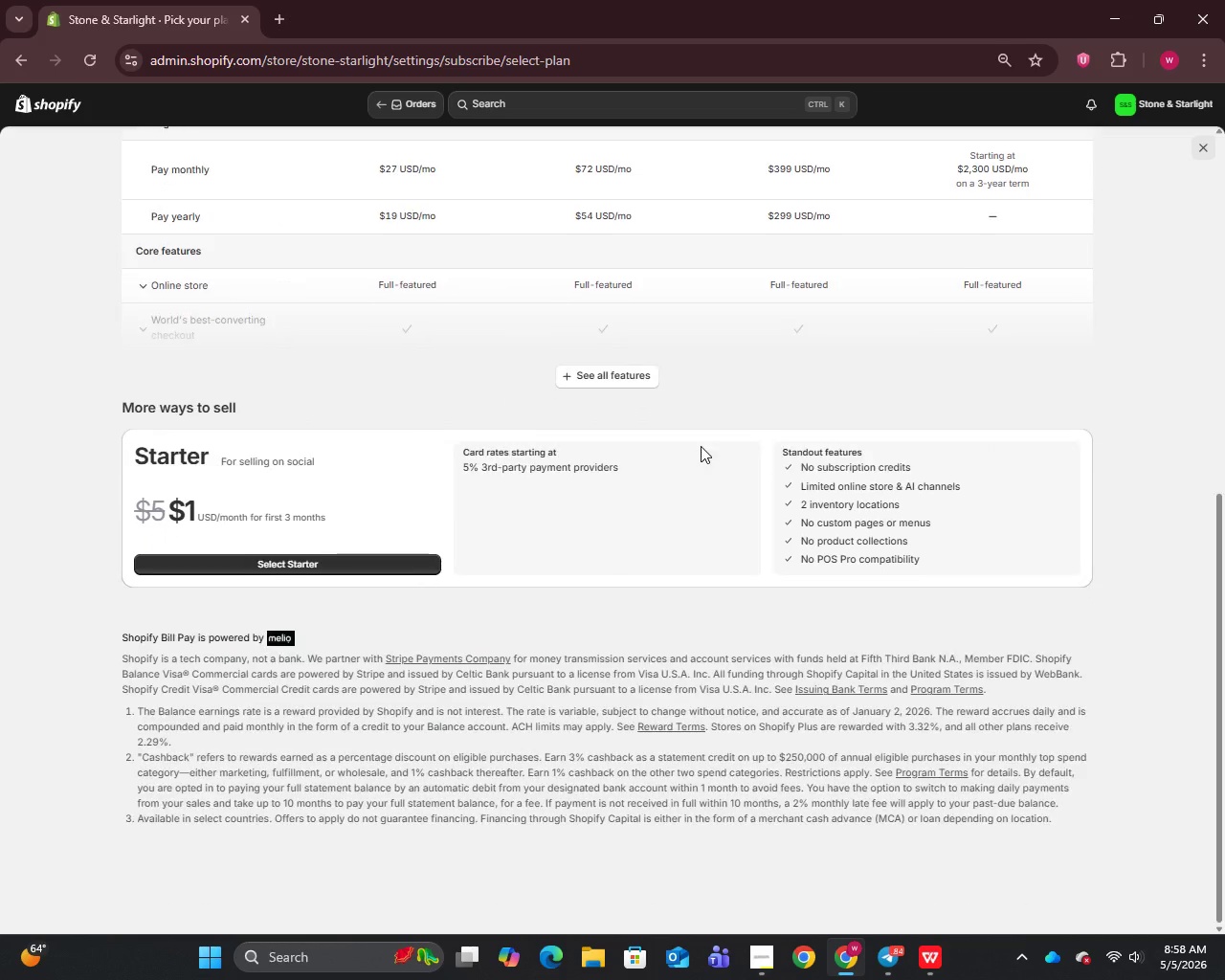 
scroll: coordinate [701, 446], scroll_direction: up, amount: 13.0
 